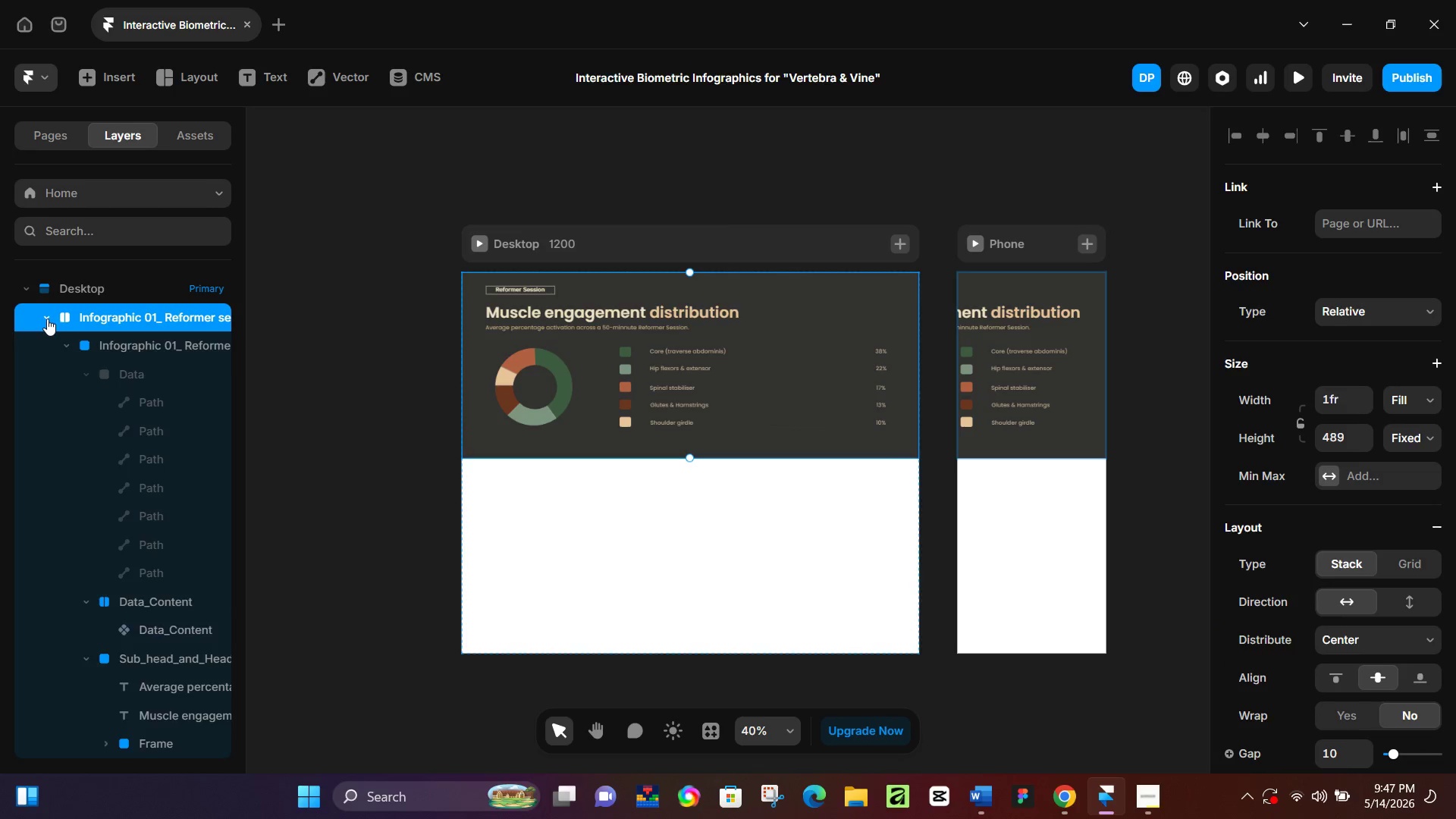 
double_click([47, 318])
 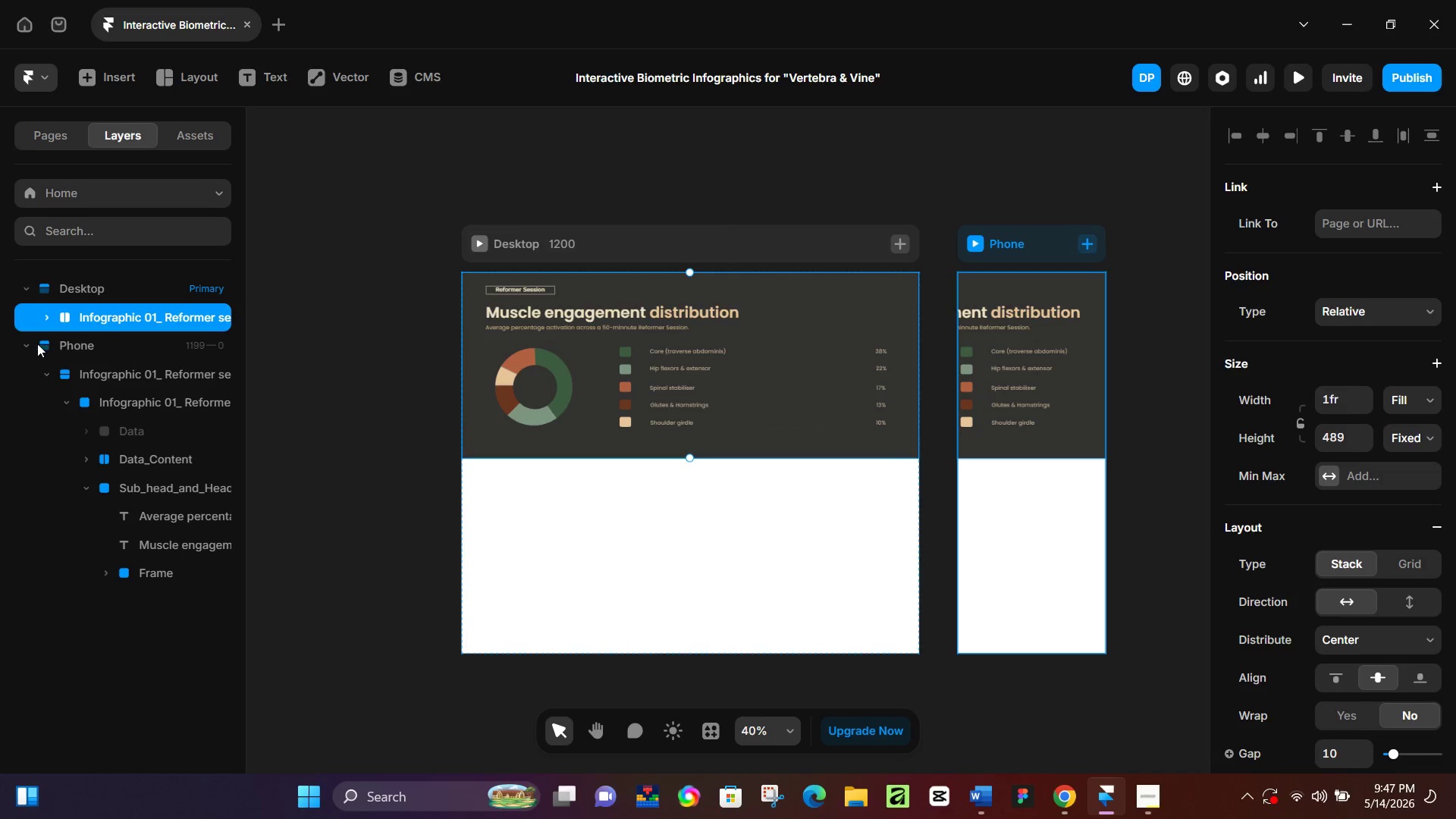 
left_click([33, 344])
 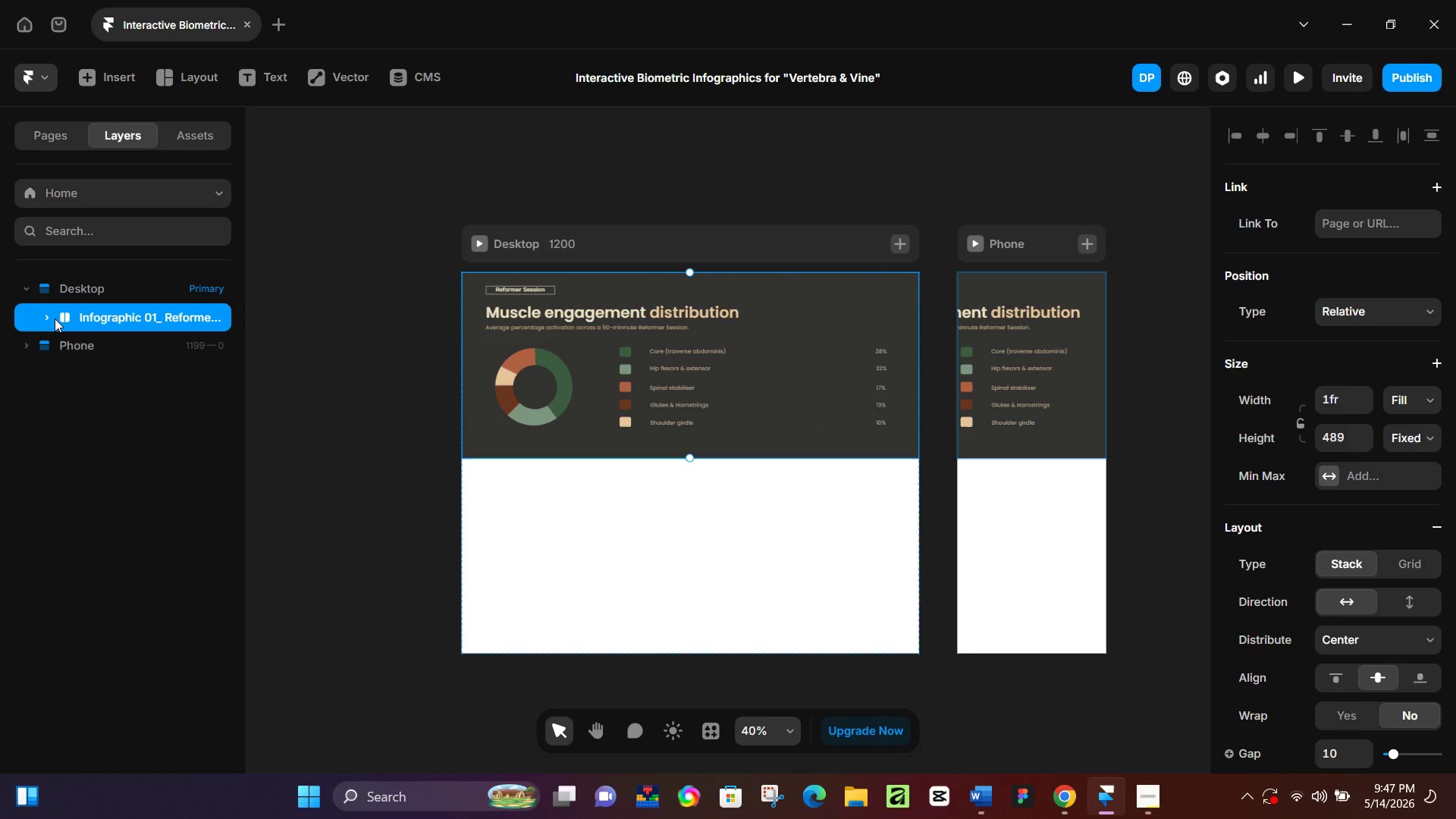 
double_click([47, 318])
 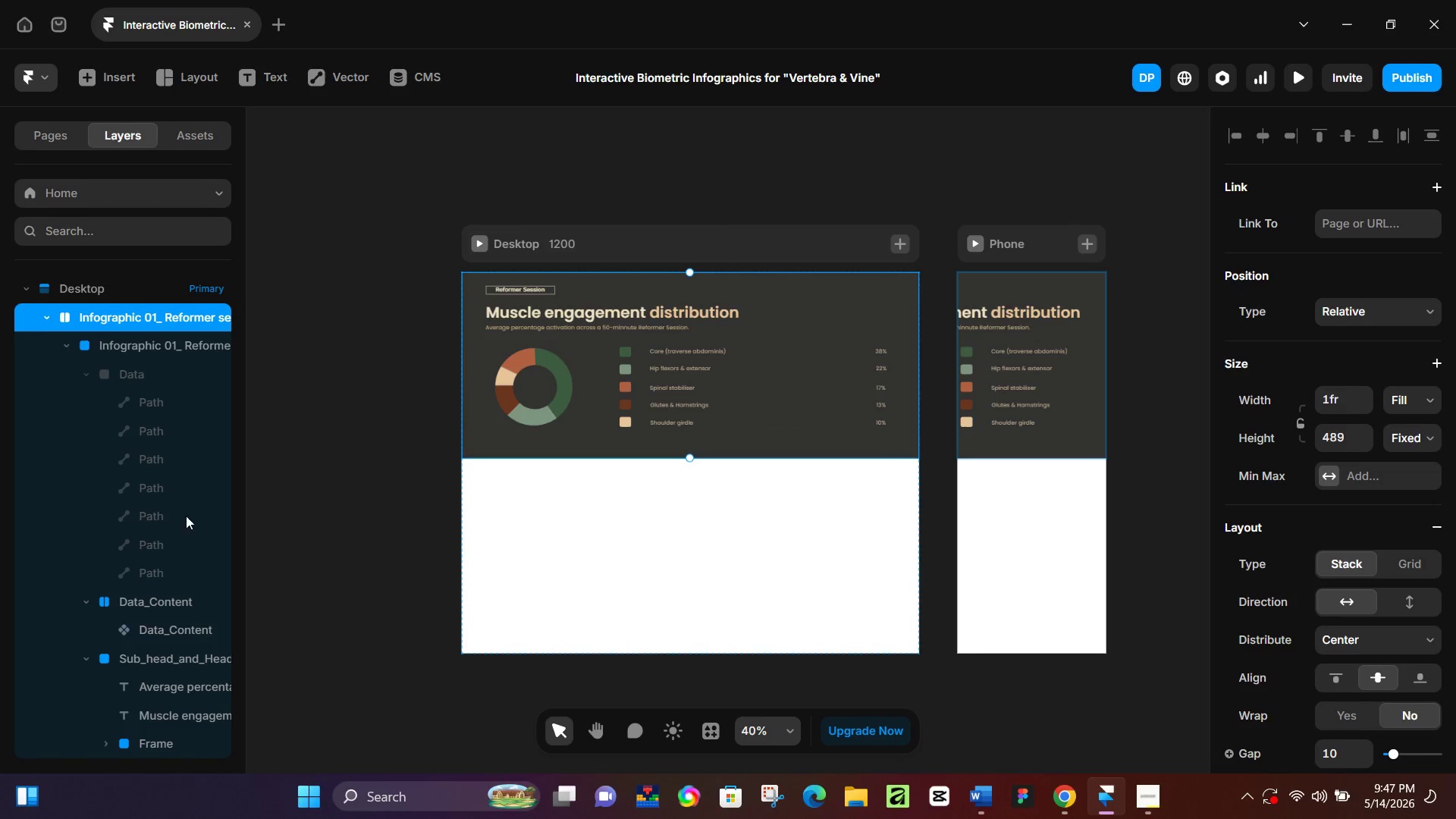 
scroll: coordinate [181, 551], scroll_direction: down, amount: 3.0
 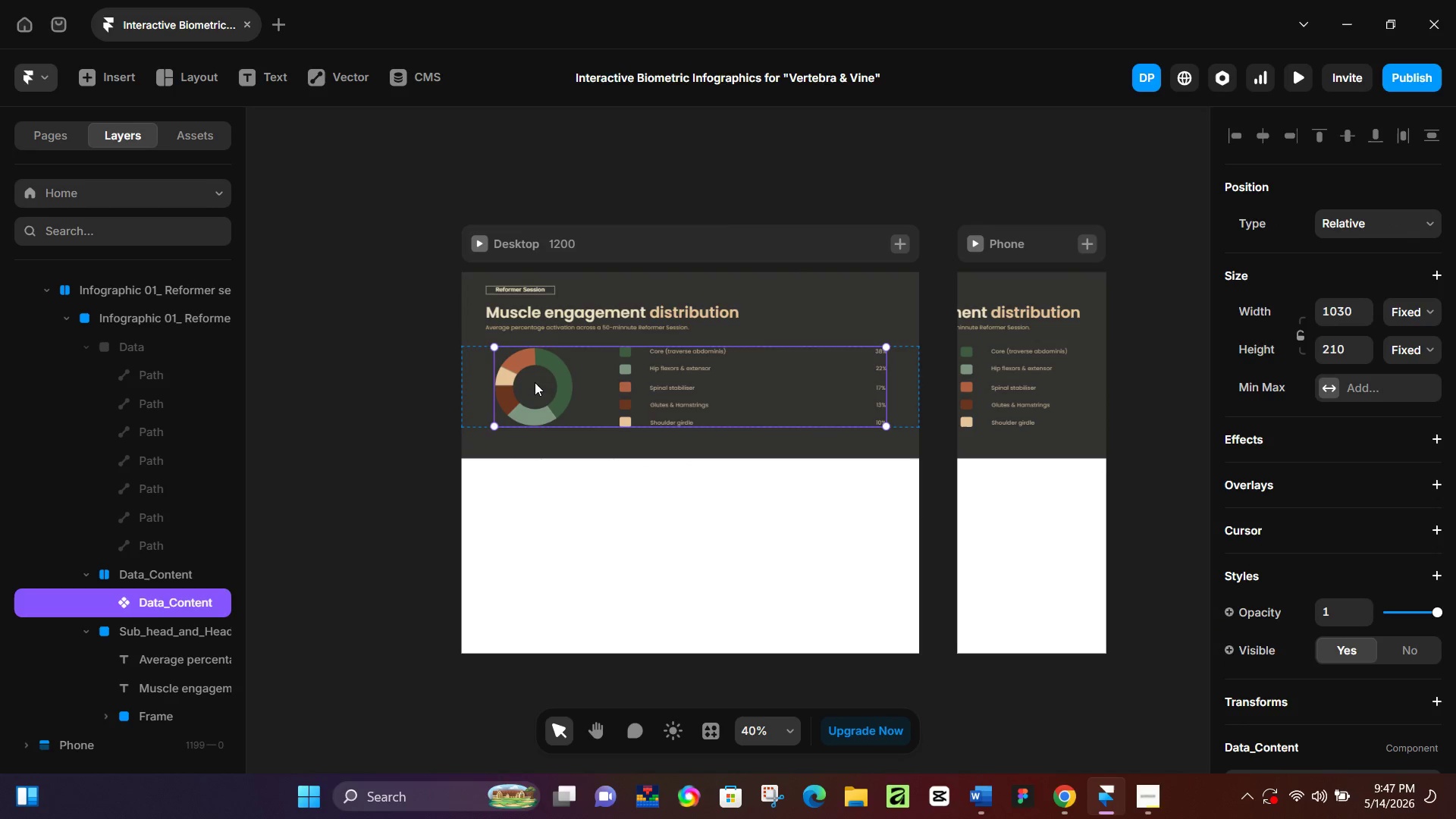 
double_click([615, 382])
 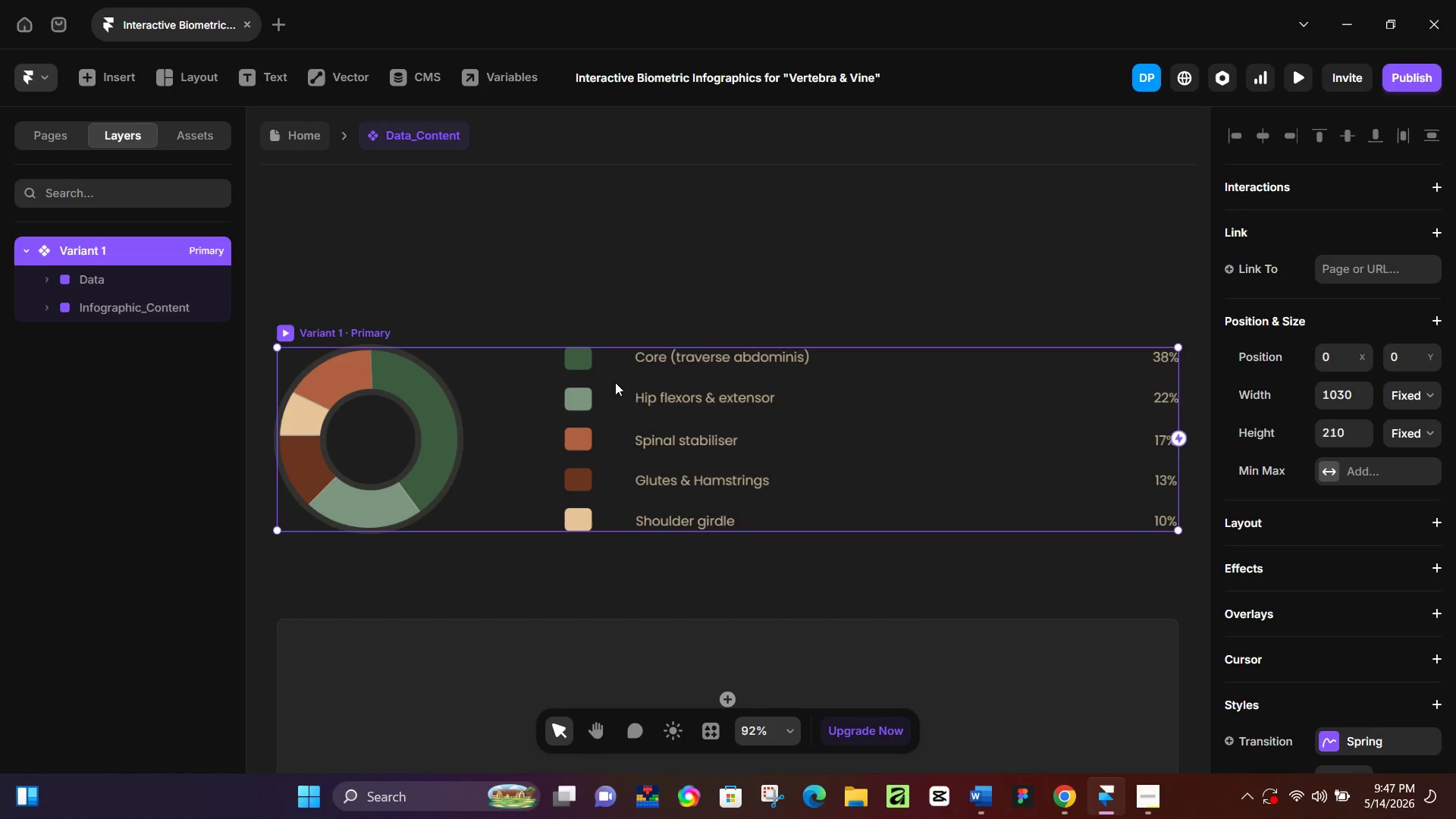 
hold_key(key=ControlLeft, duration=0.91)
scroll: coordinate [617, 394], scroll_direction: down, amount: 4.0
 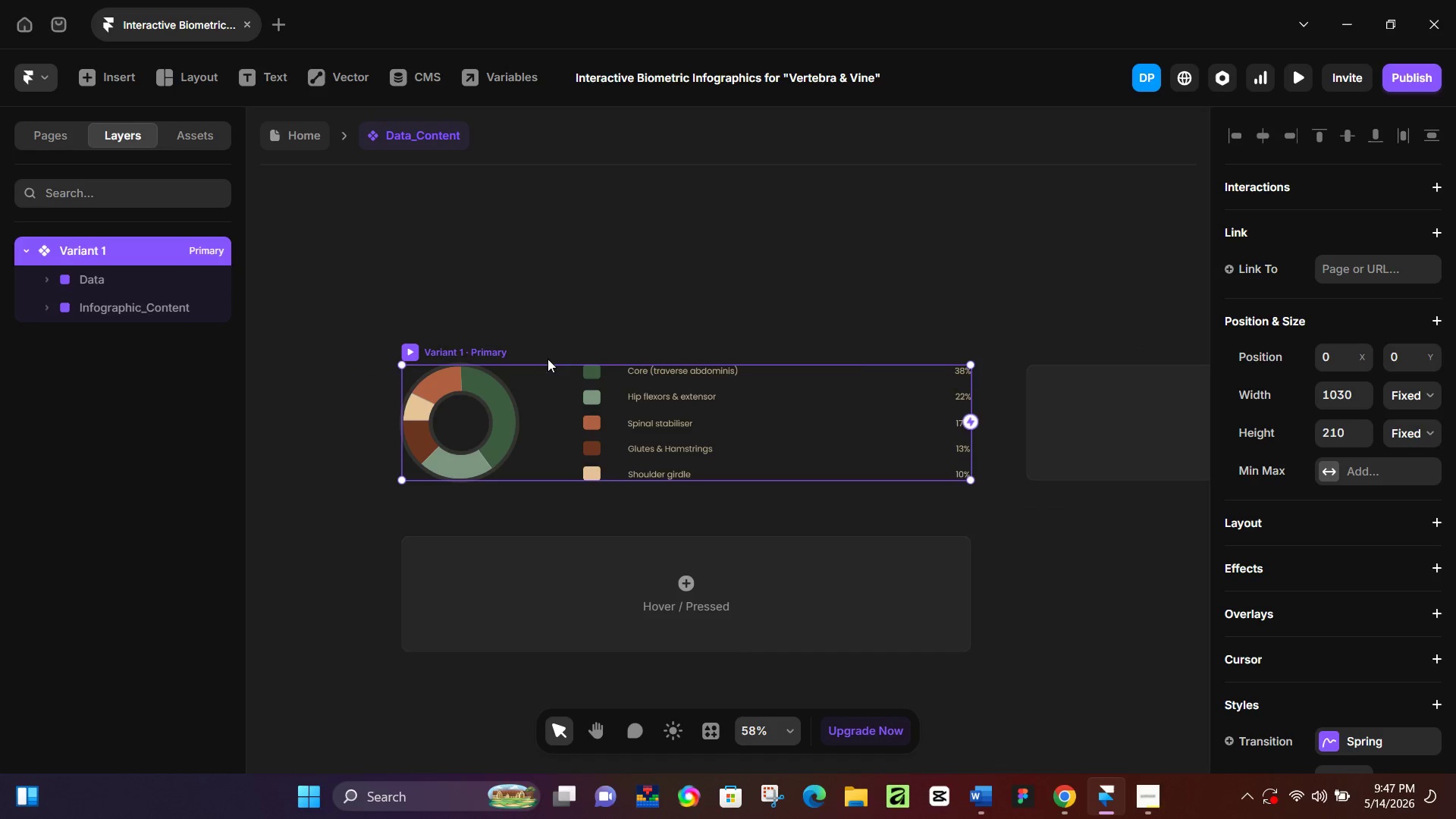 
left_click([1159, 406])
 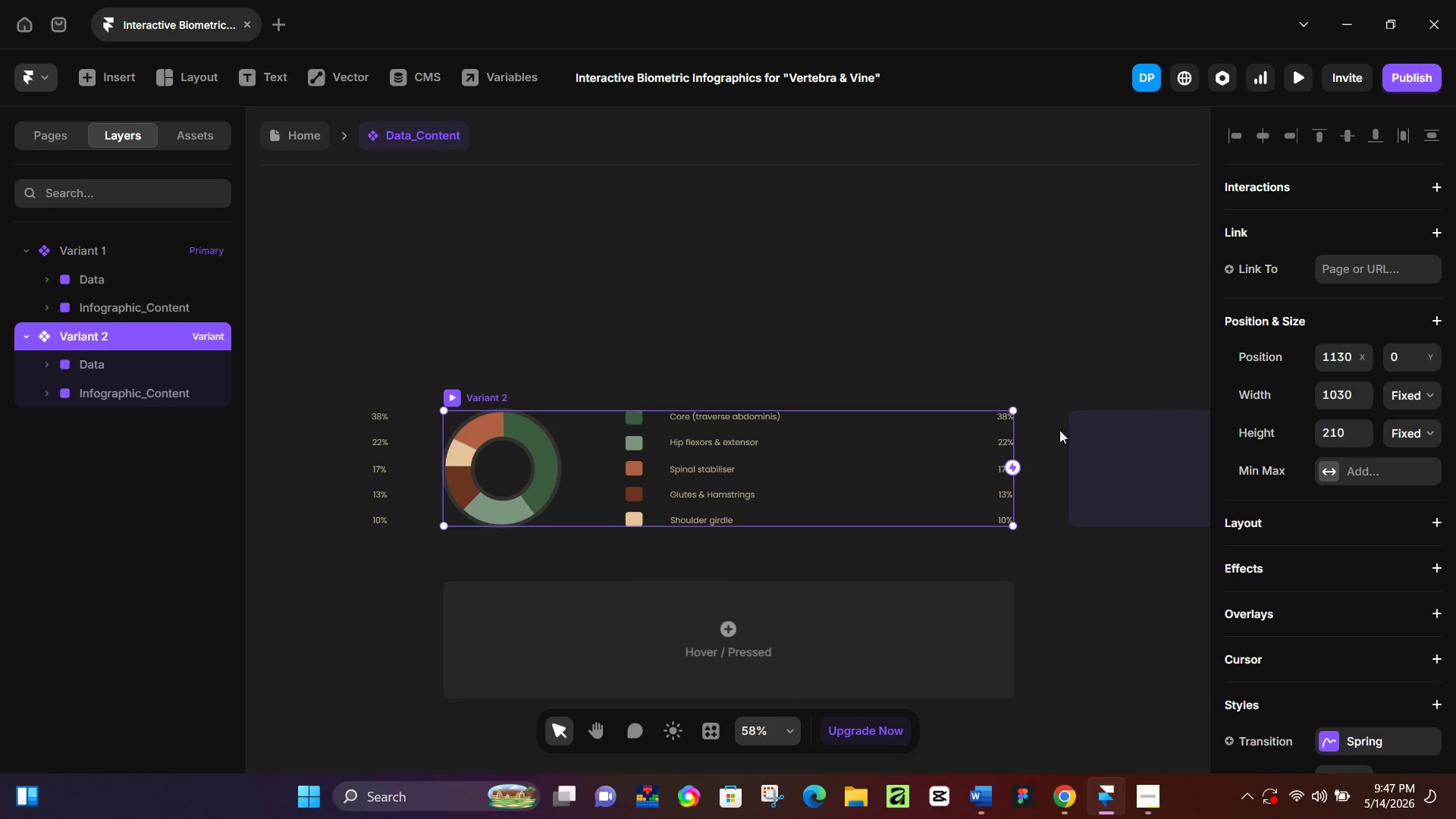 
hold_key(key=Space, duration=0.44)
 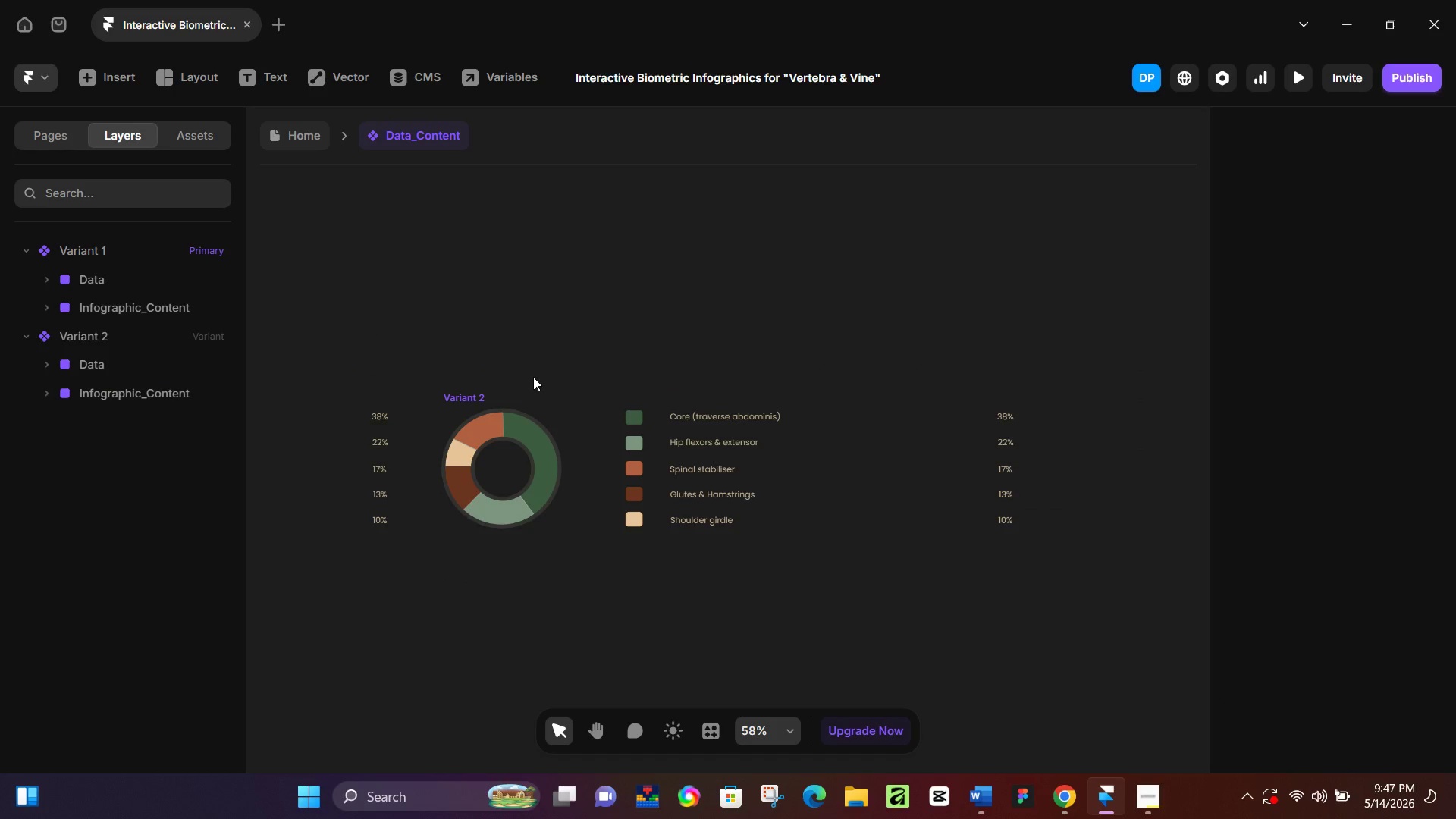 
left_click_drag(start_coordinate=[1059, 328], to_coordinate=[929, 303])
 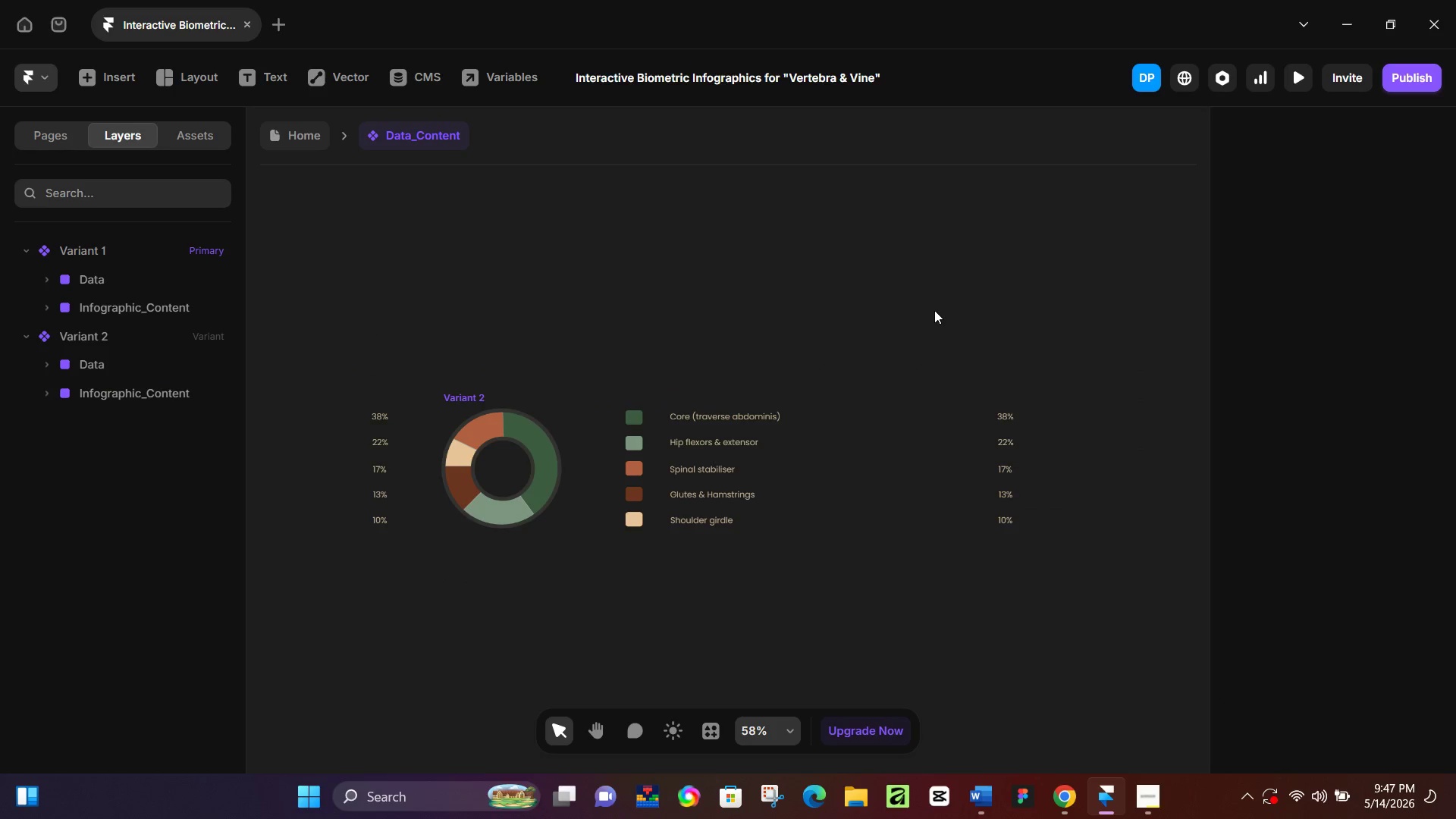 
key(Control+ControlLeft)
 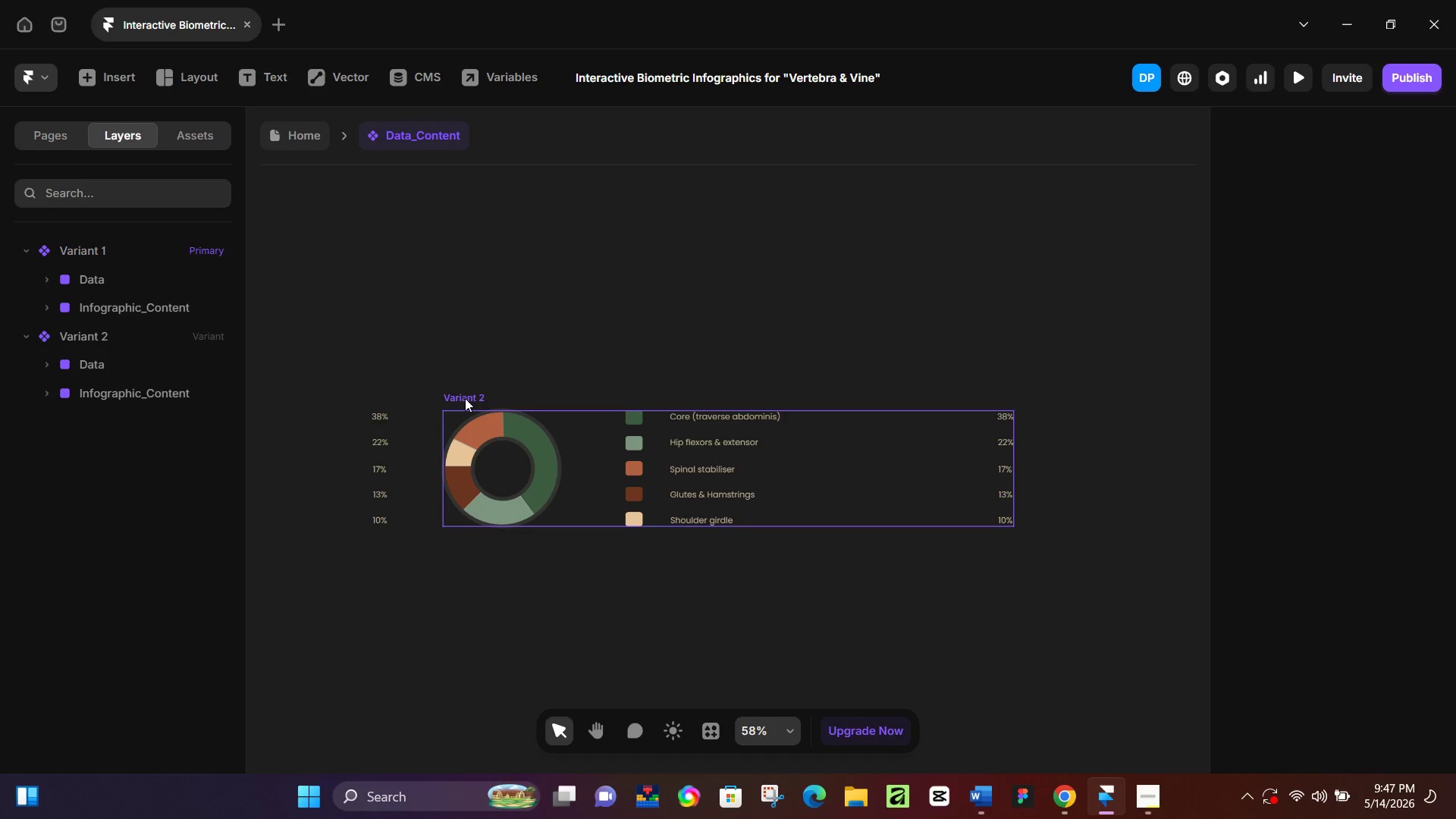 
hold_key(key=Space, duration=0.53)
 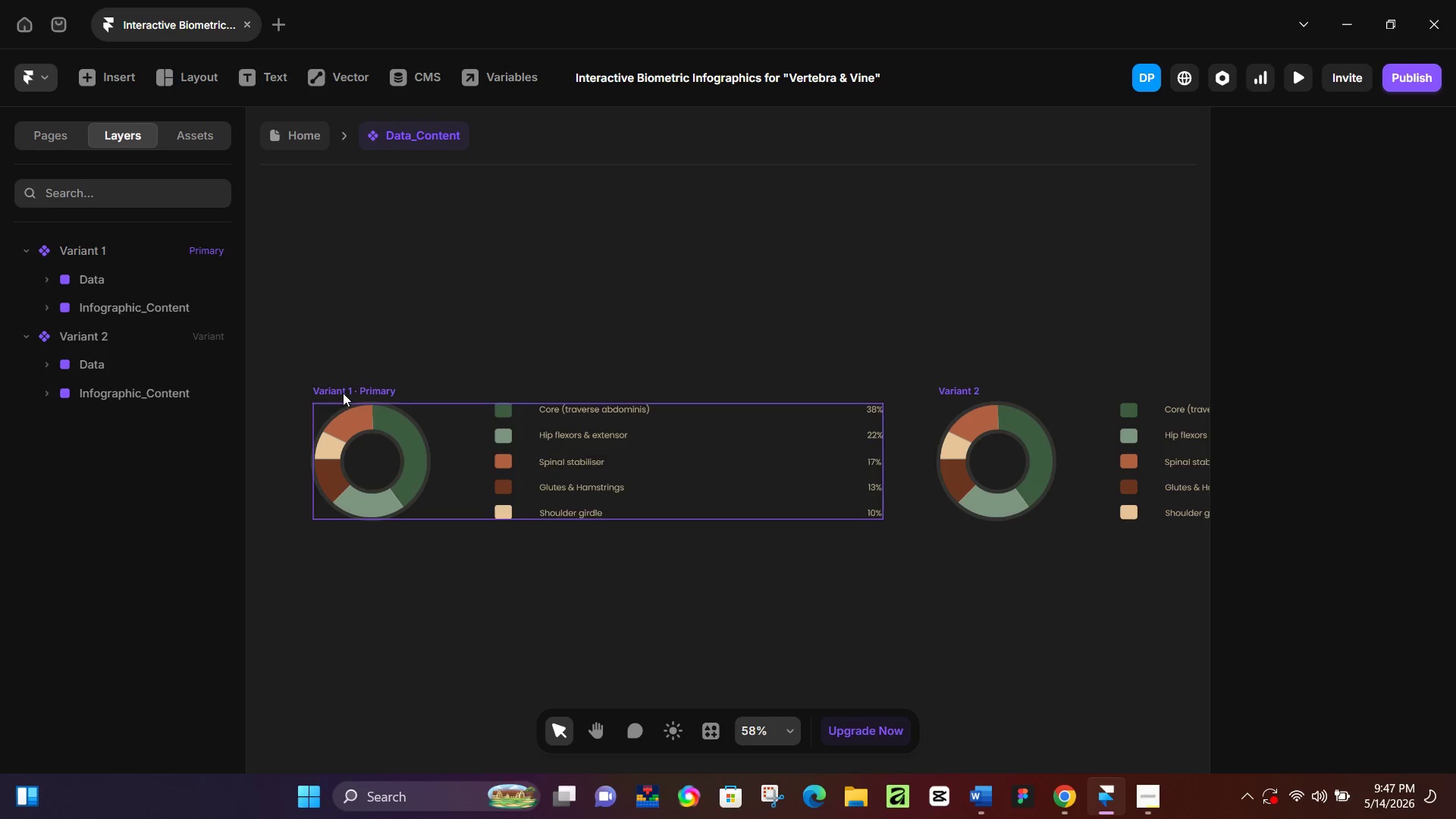 
left_click_drag(start_coordinate=[412, 323], to_coordinate=[906, 315])
 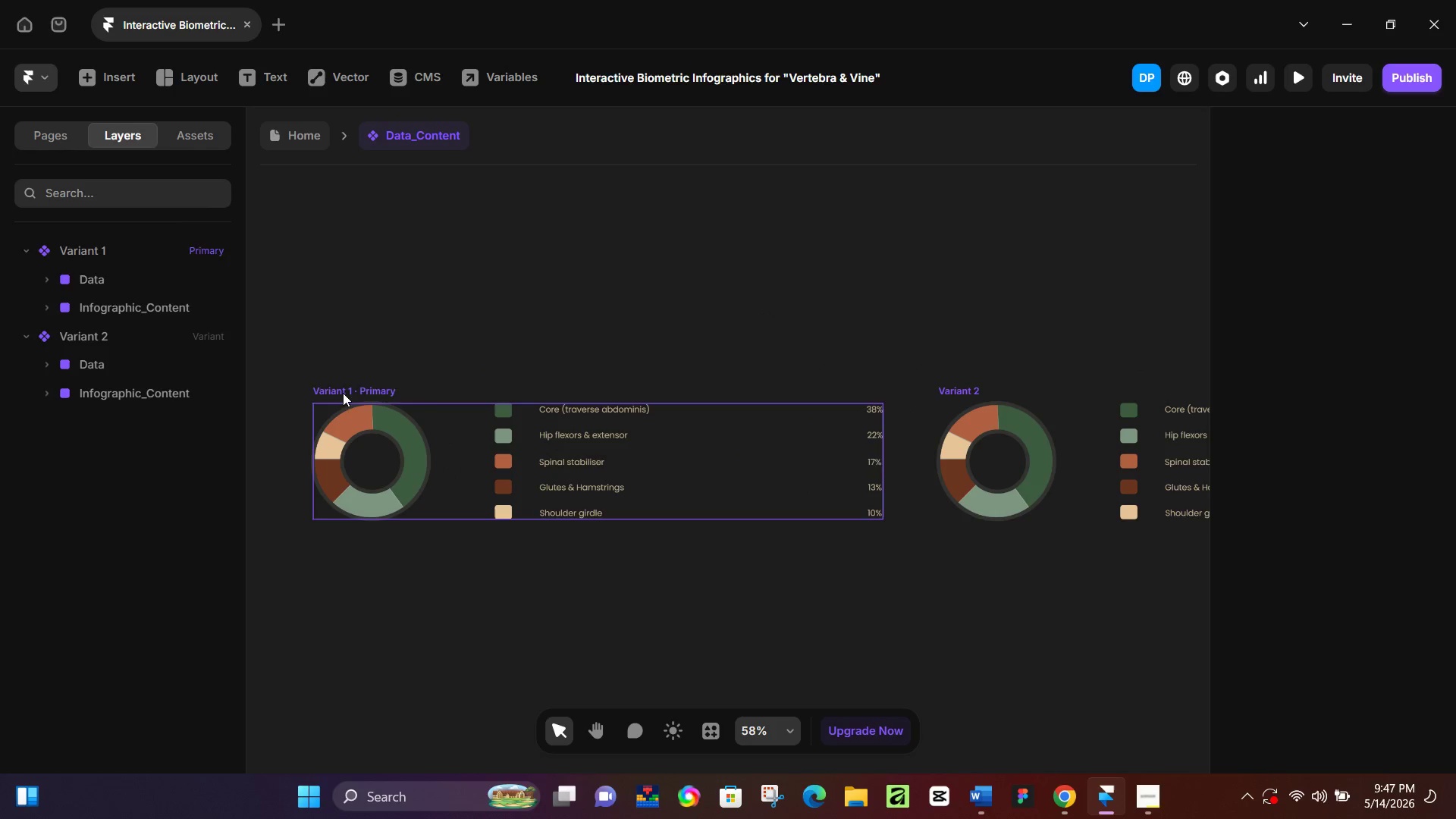 
double_click([342, 393])
 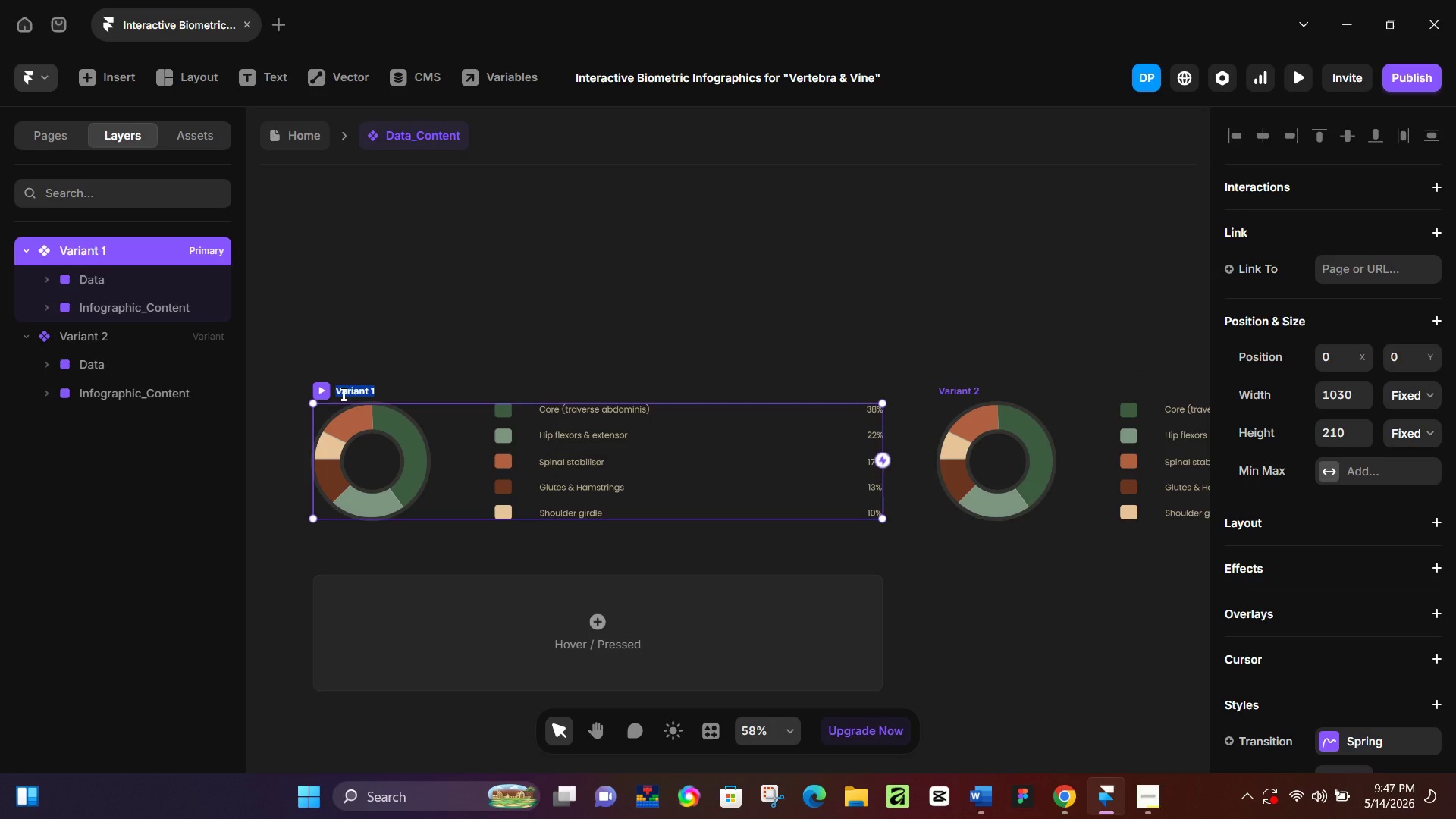 
type(Desktop)
 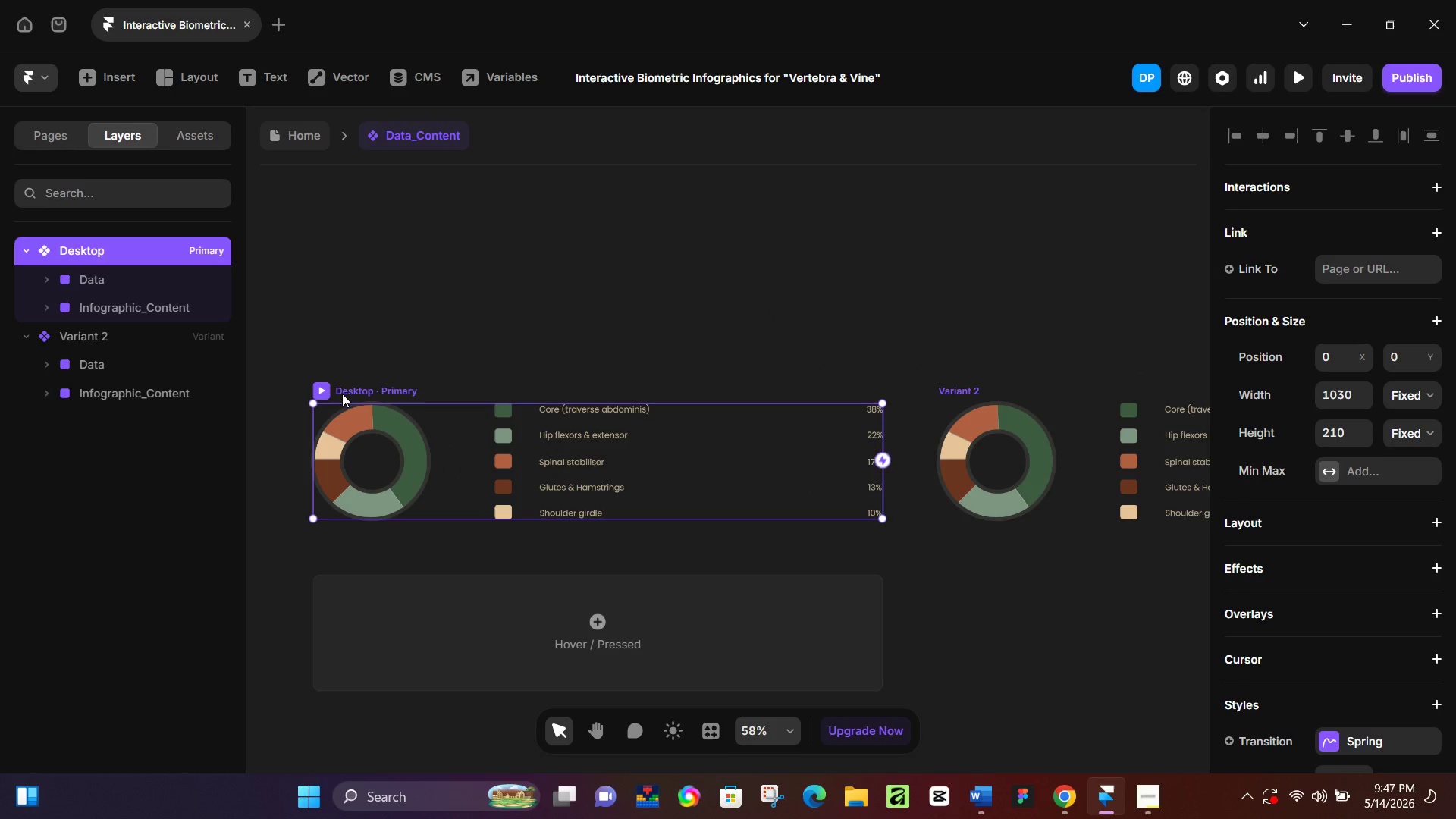 
key(Enter)
 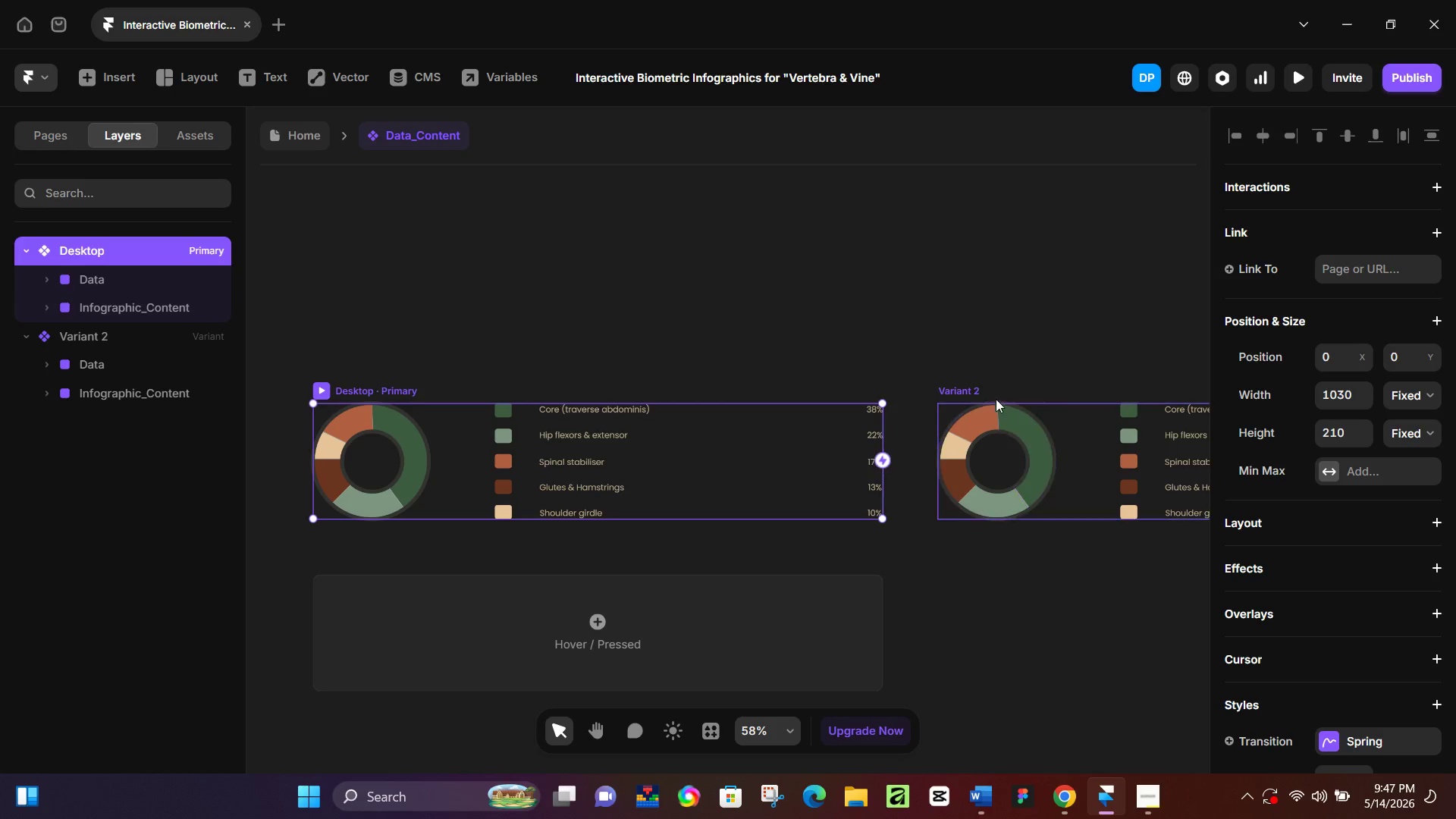 
double_click([969, 388])
 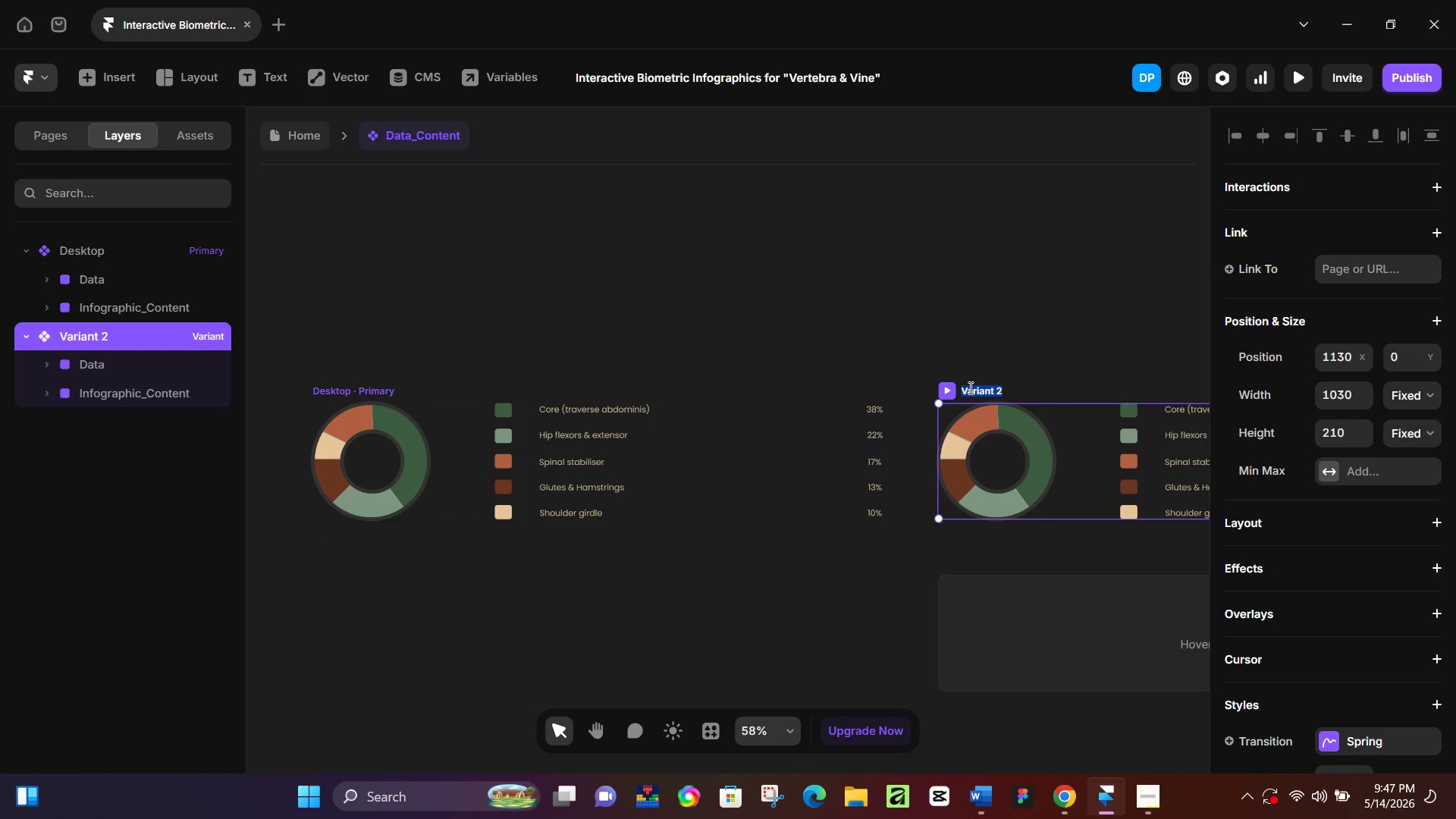 
type(Mobiile)
key(Backspace)
key(Backspace)
key(Backspace)
type(le)
 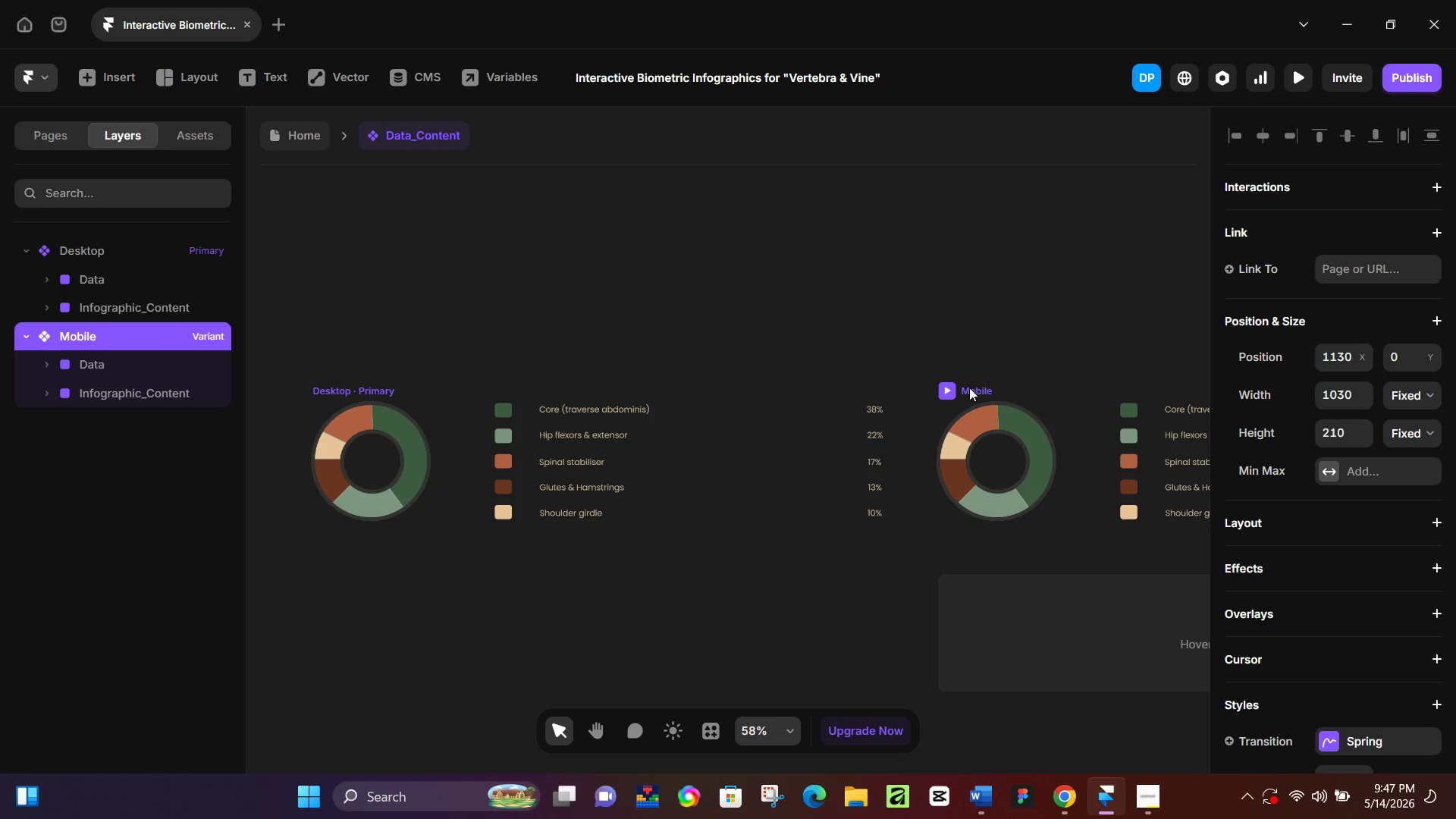 
key(Enter)
 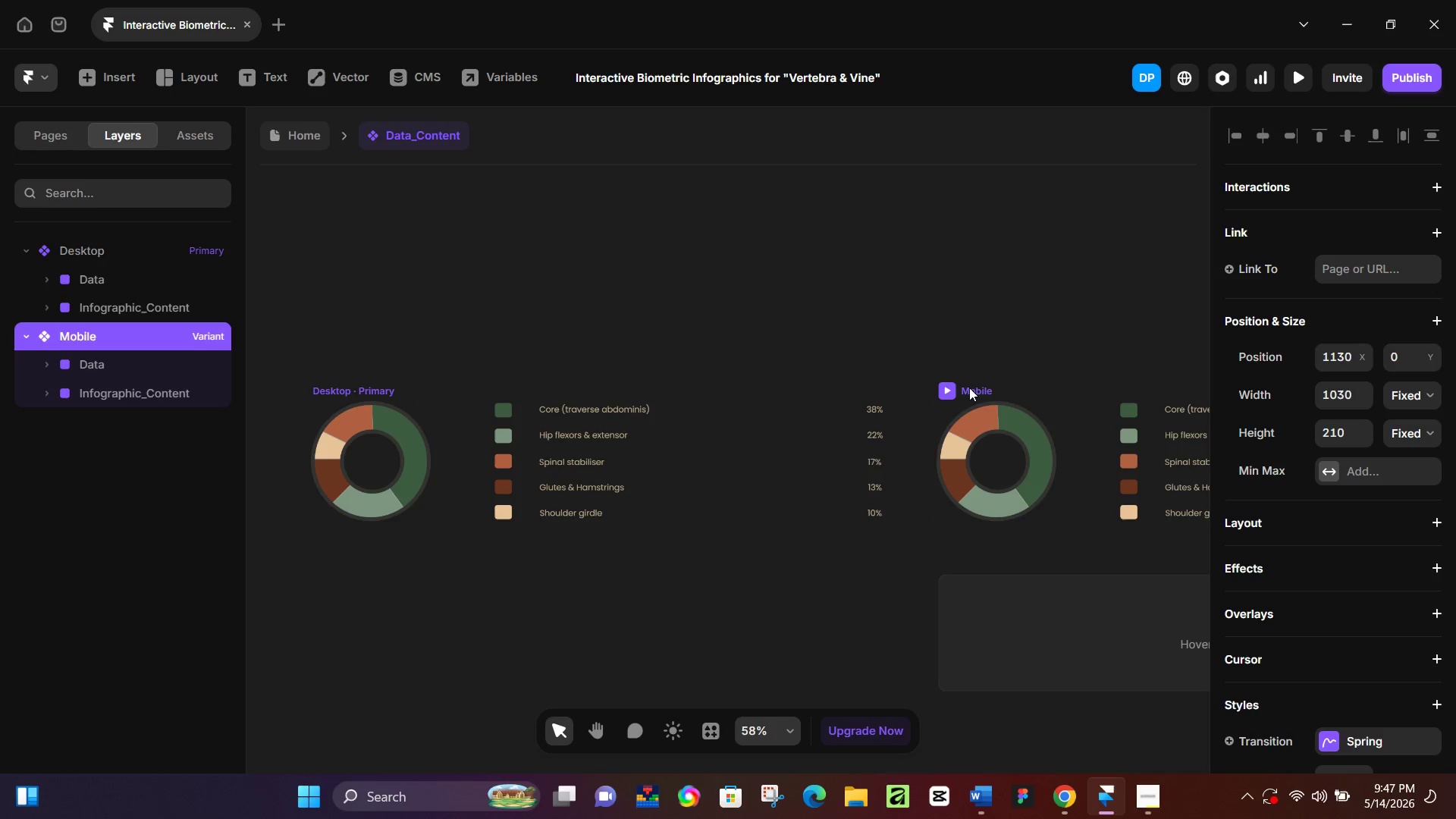 
hold_key(key=Space, duration=0.5)
 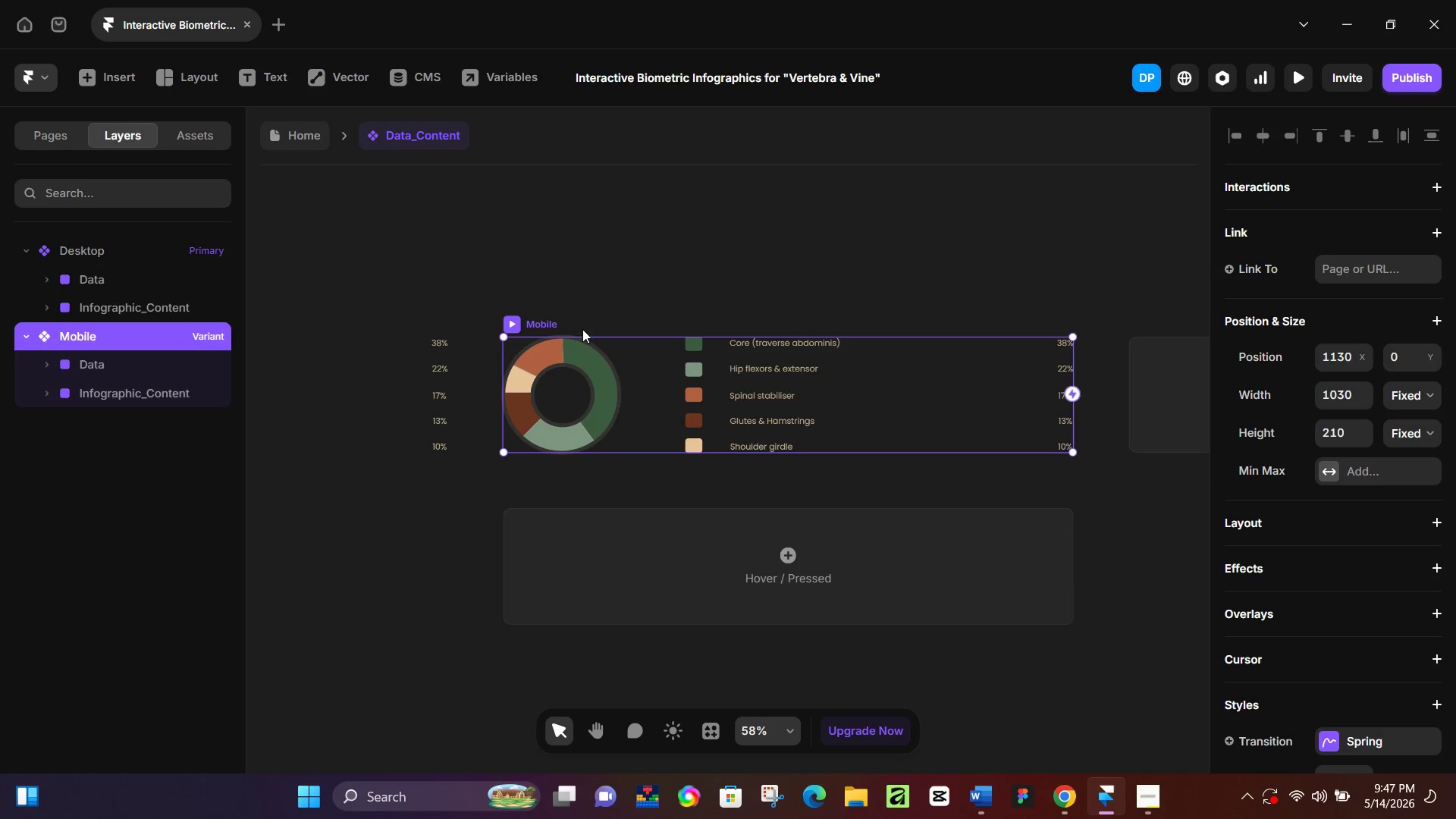 
left_click_drag(start_coordinate=[1084, 344], to_coordinate=[647, 278])
 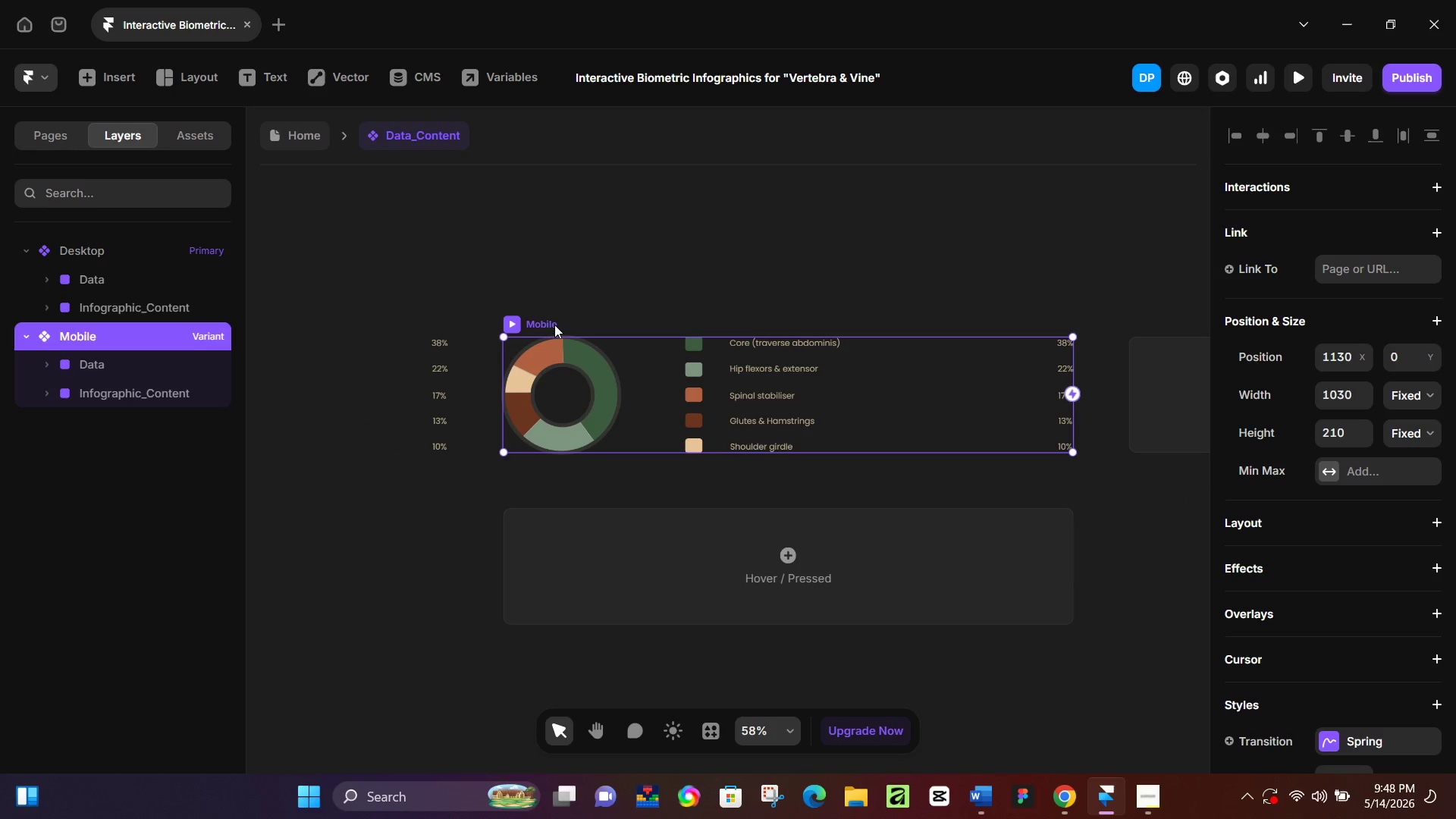 
left_click([554, 324])
 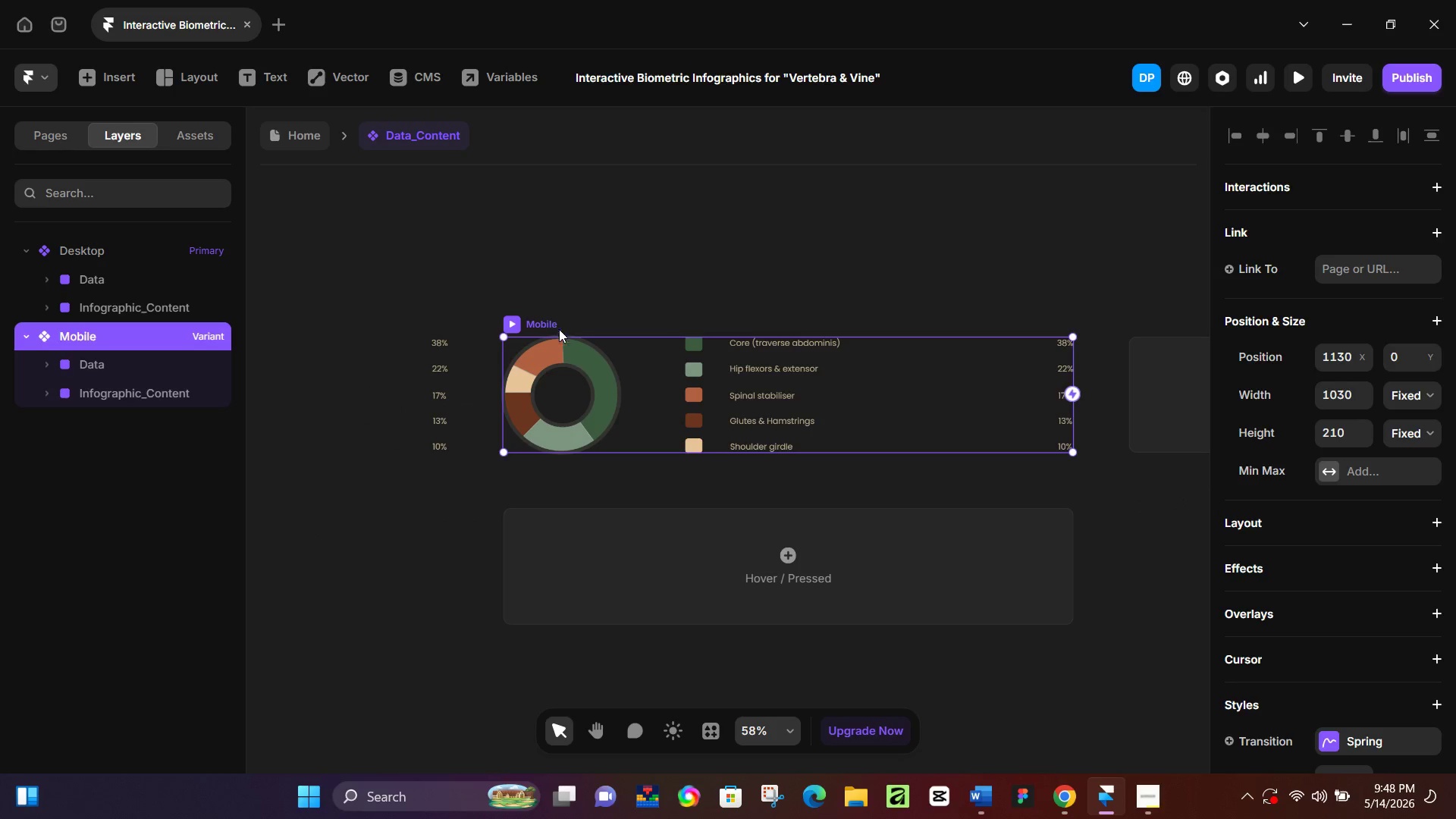 
key(K)
 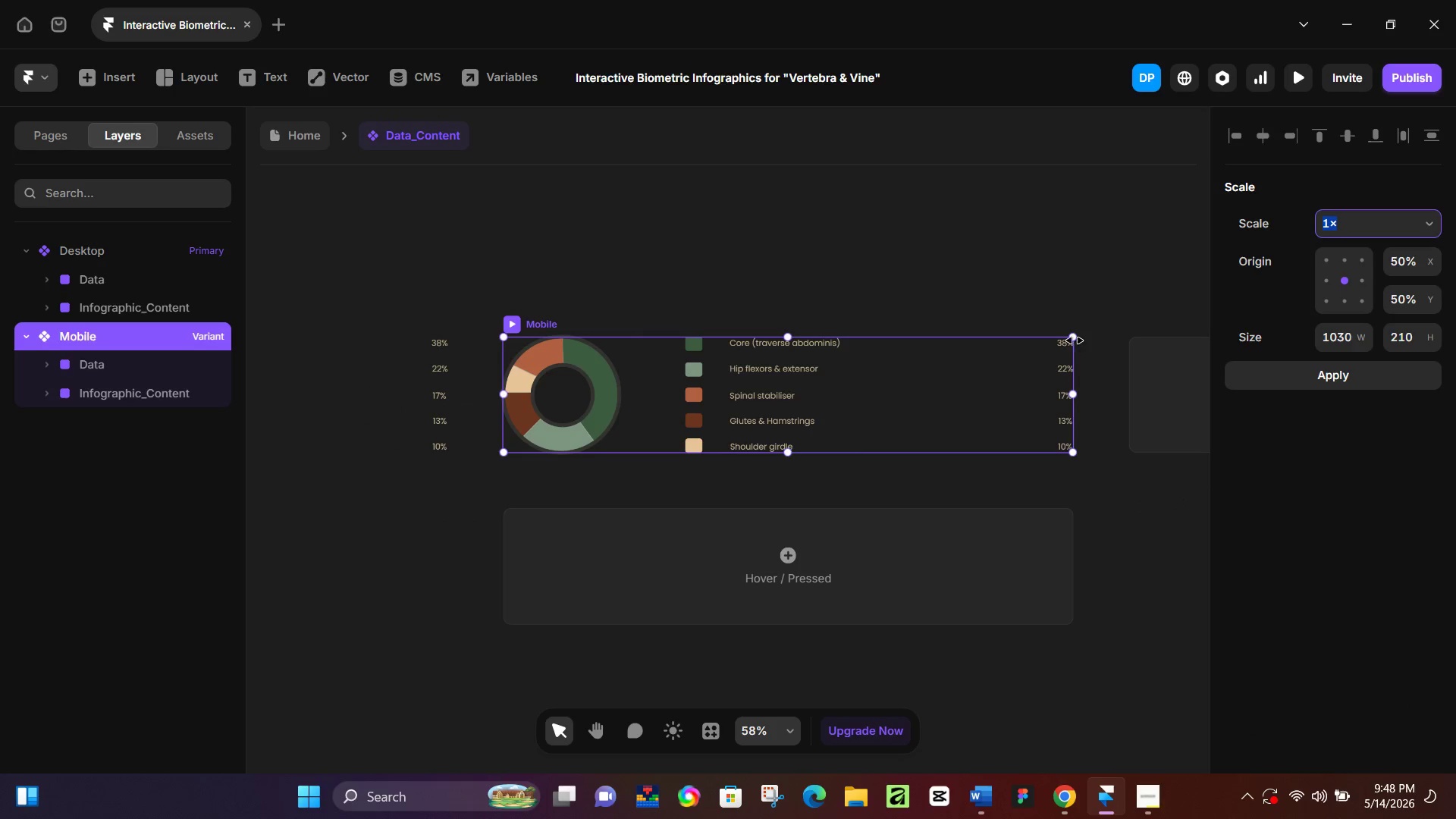 
left_click_drag(start_coordinate=[1074, 338], to_coordinate=[805, 373])
 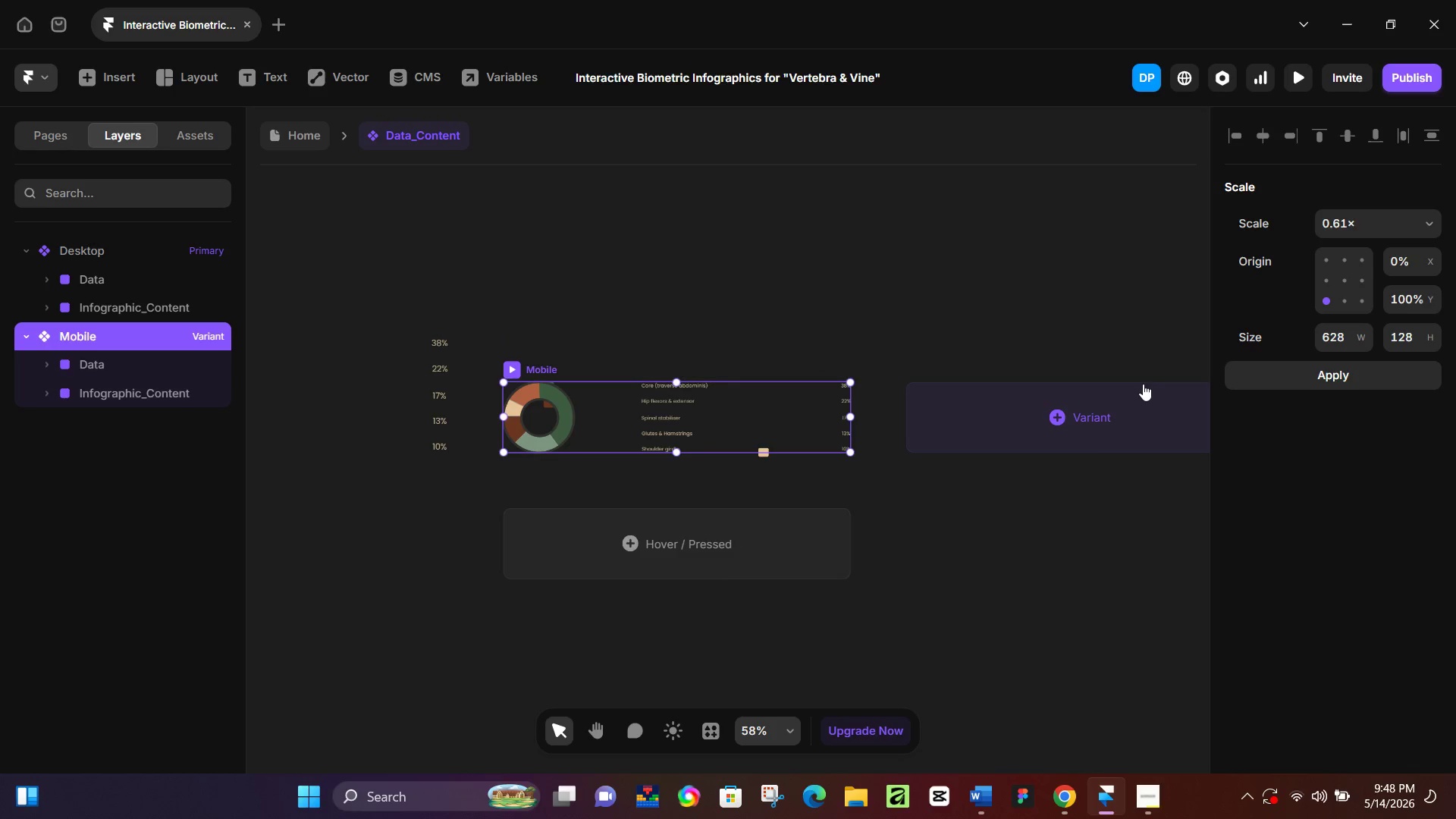 
left_click_drag(start_coordinate=[1108, 298], to_coordinate=[1097, 298])
 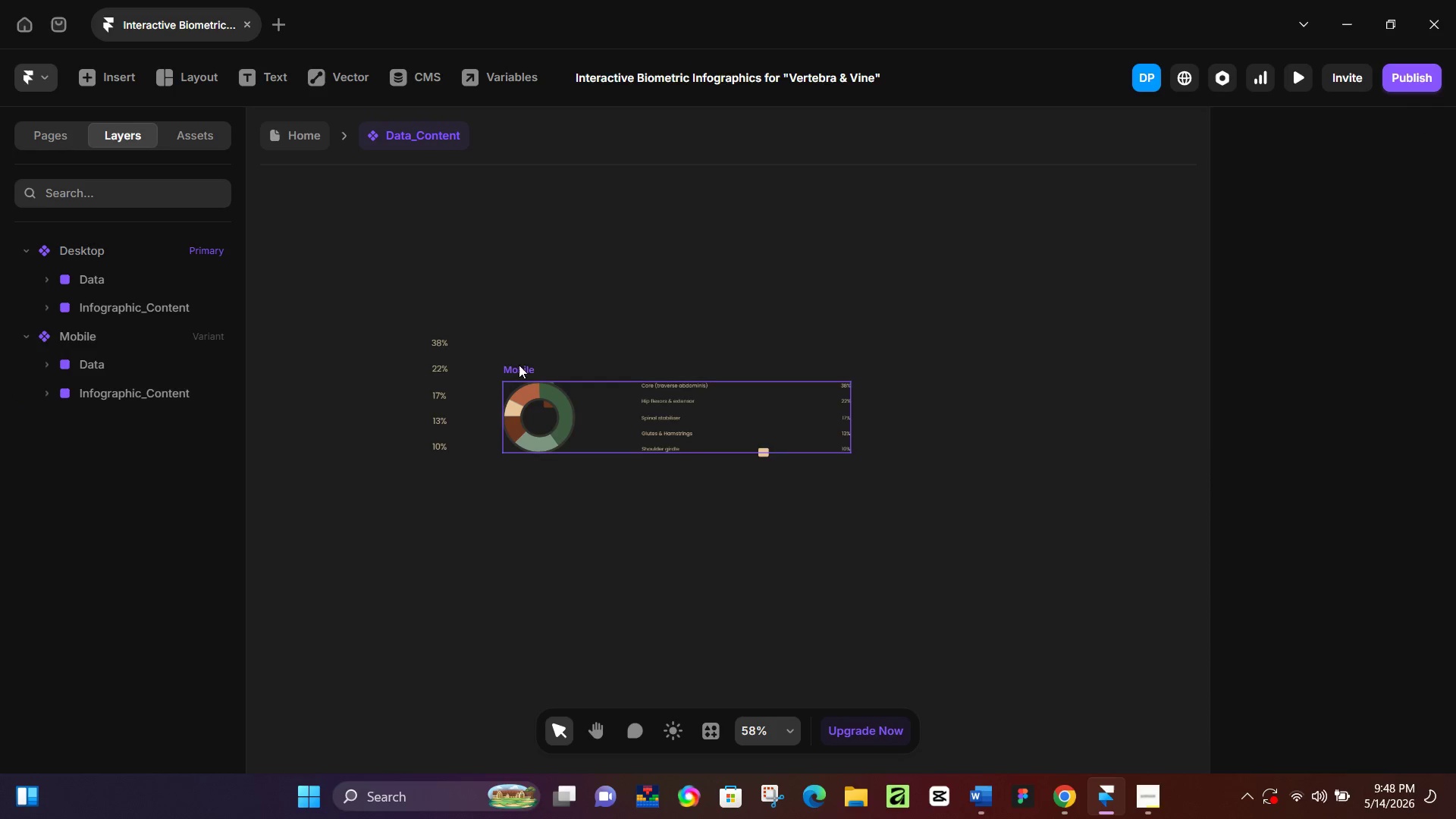 
left_click([519, 365])
 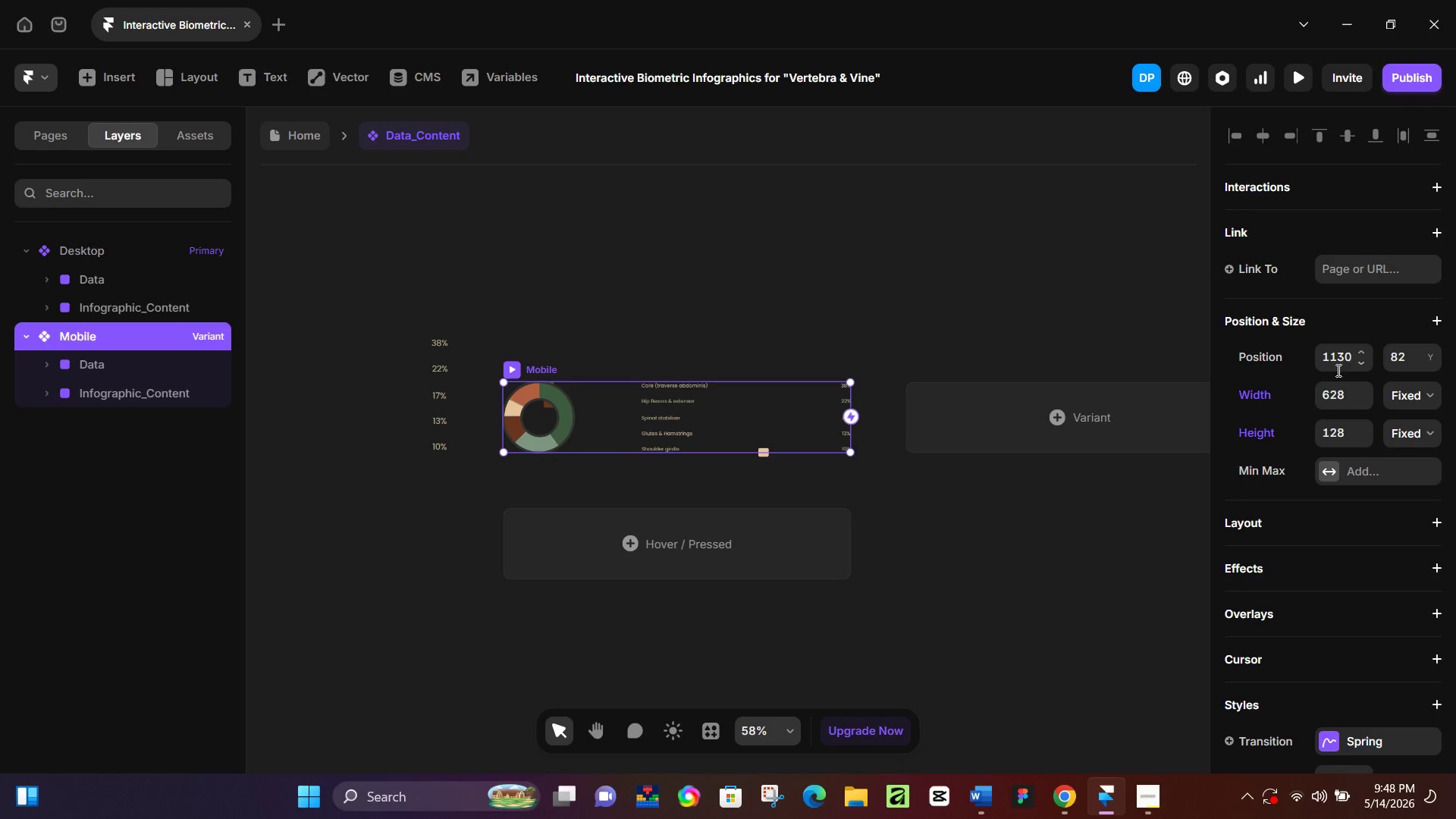 
left_click([1334, 394])
 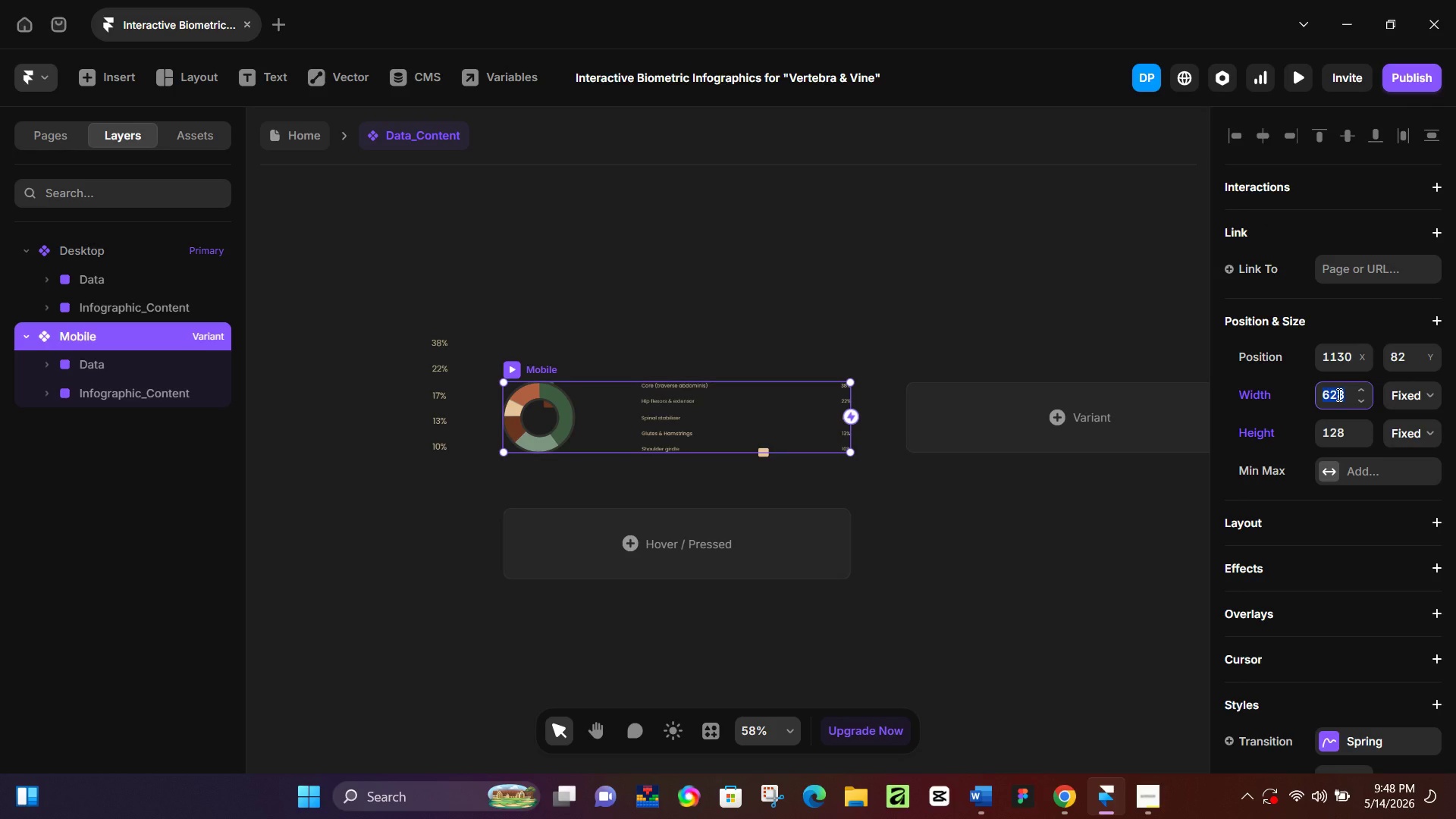 
key(Numpad3)
 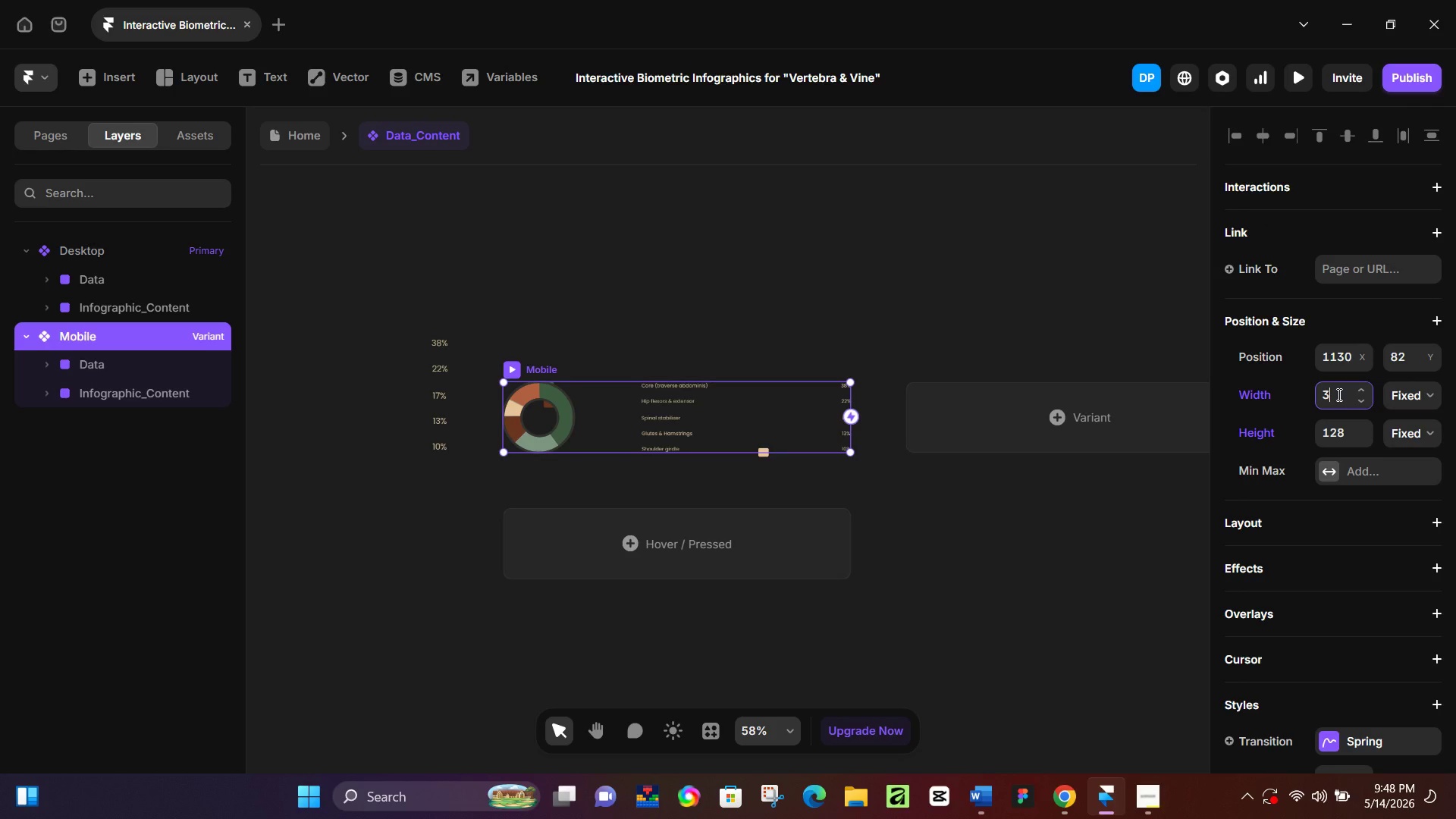 
key(Numpad8)
 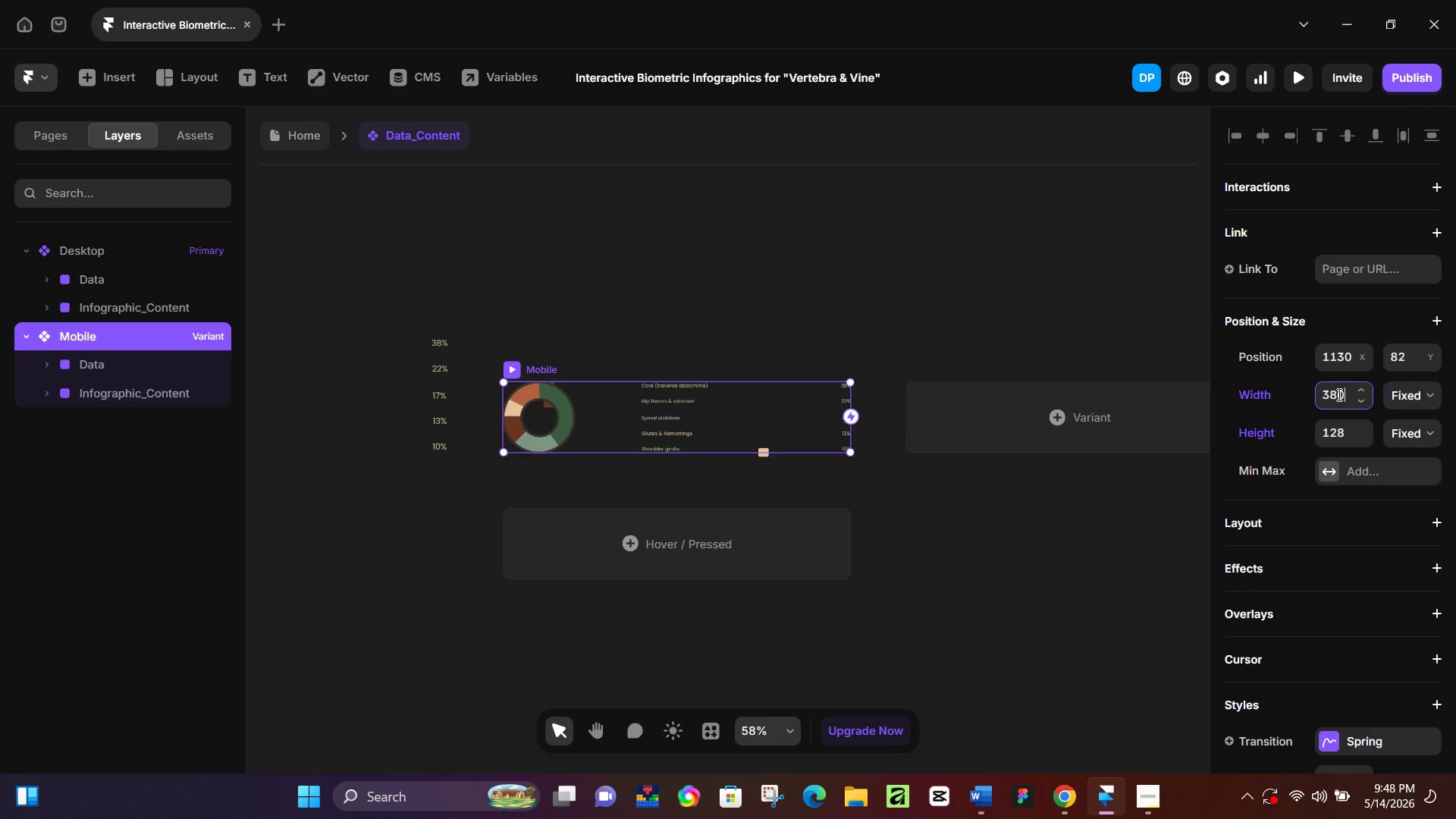 
key(Numpad0)
 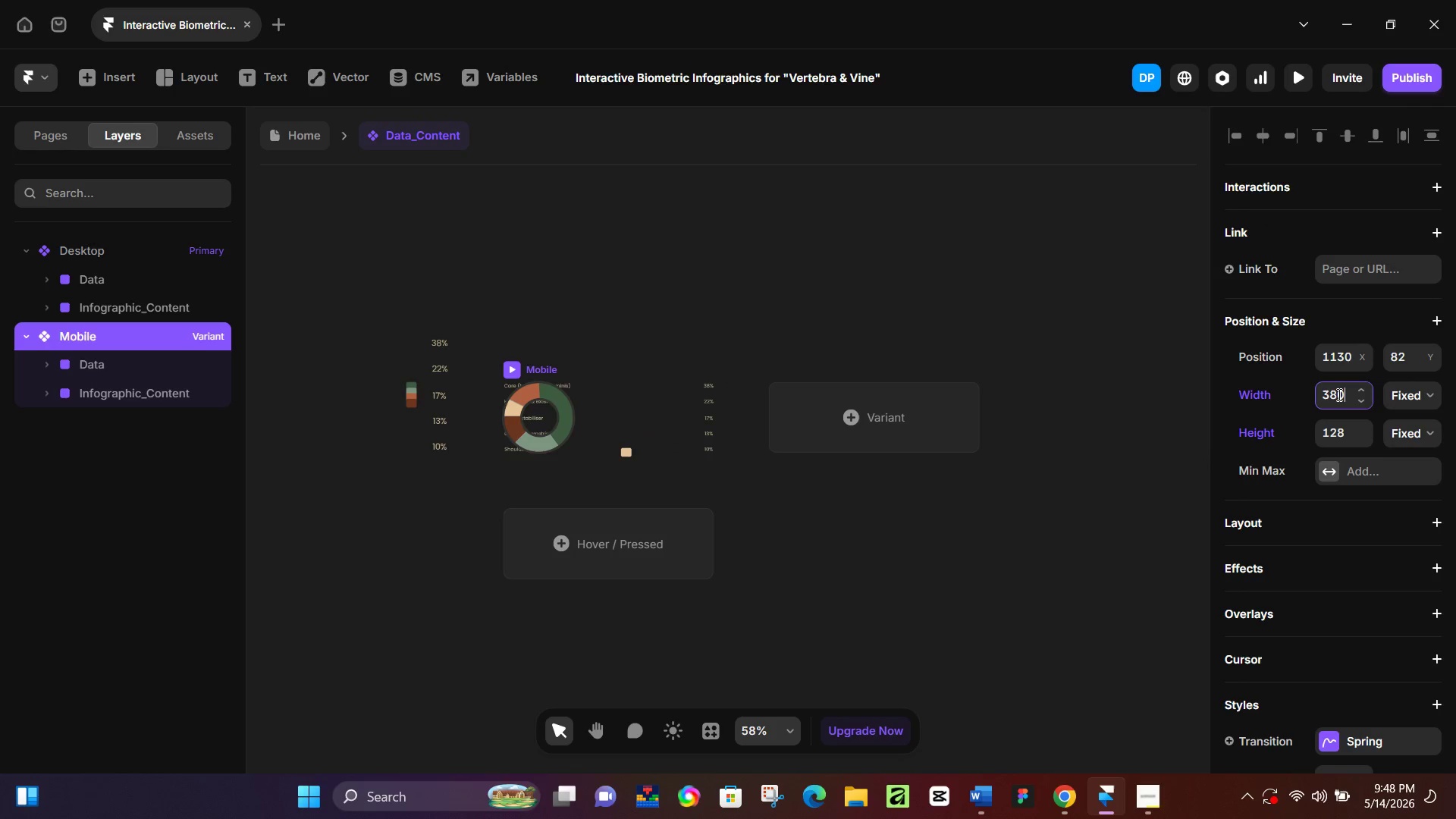 
key(NumpadEnter)
 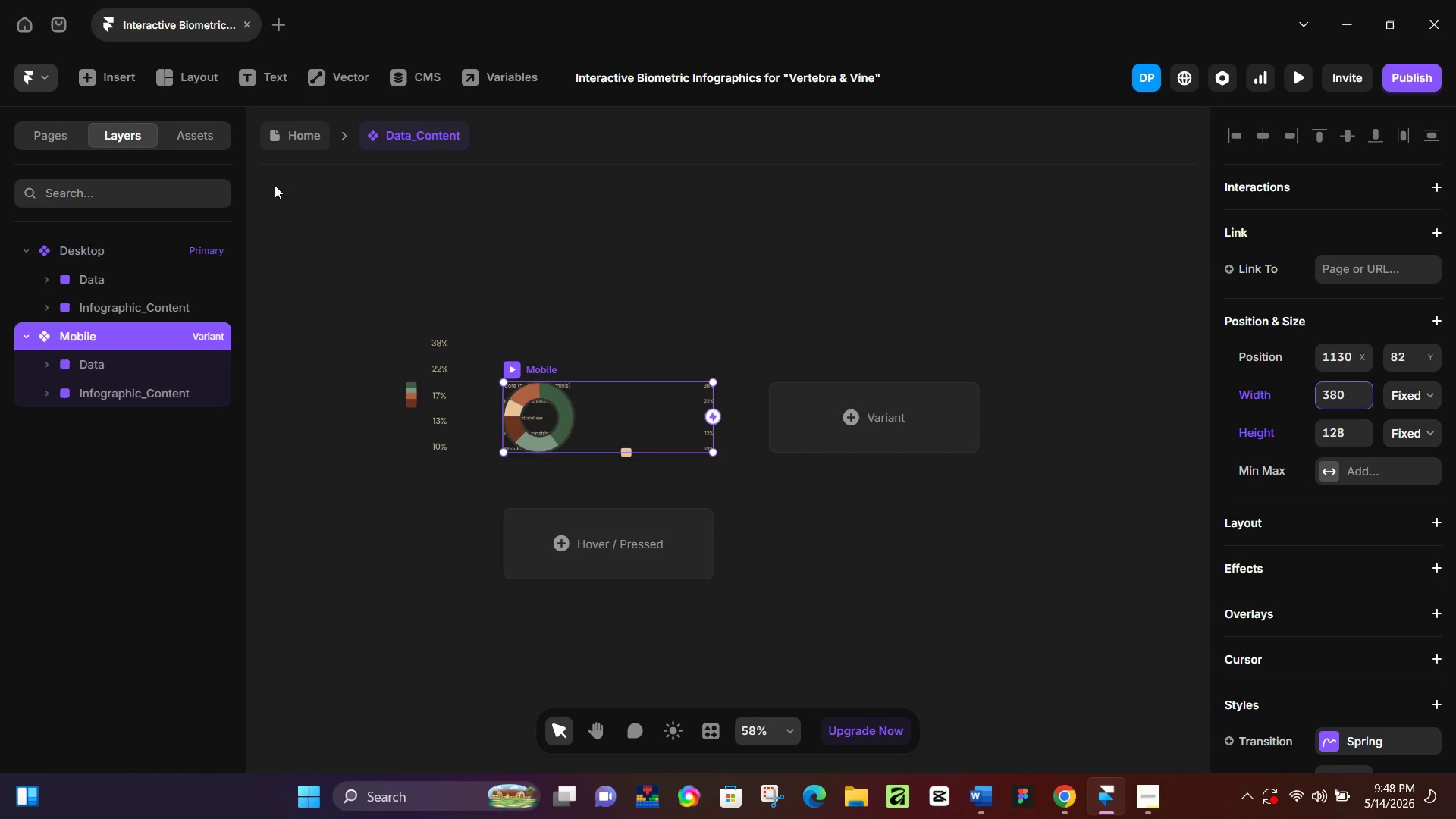 
left_click_drag(start_coordinate=[70, 136], to_coordinate=[62, 136])
 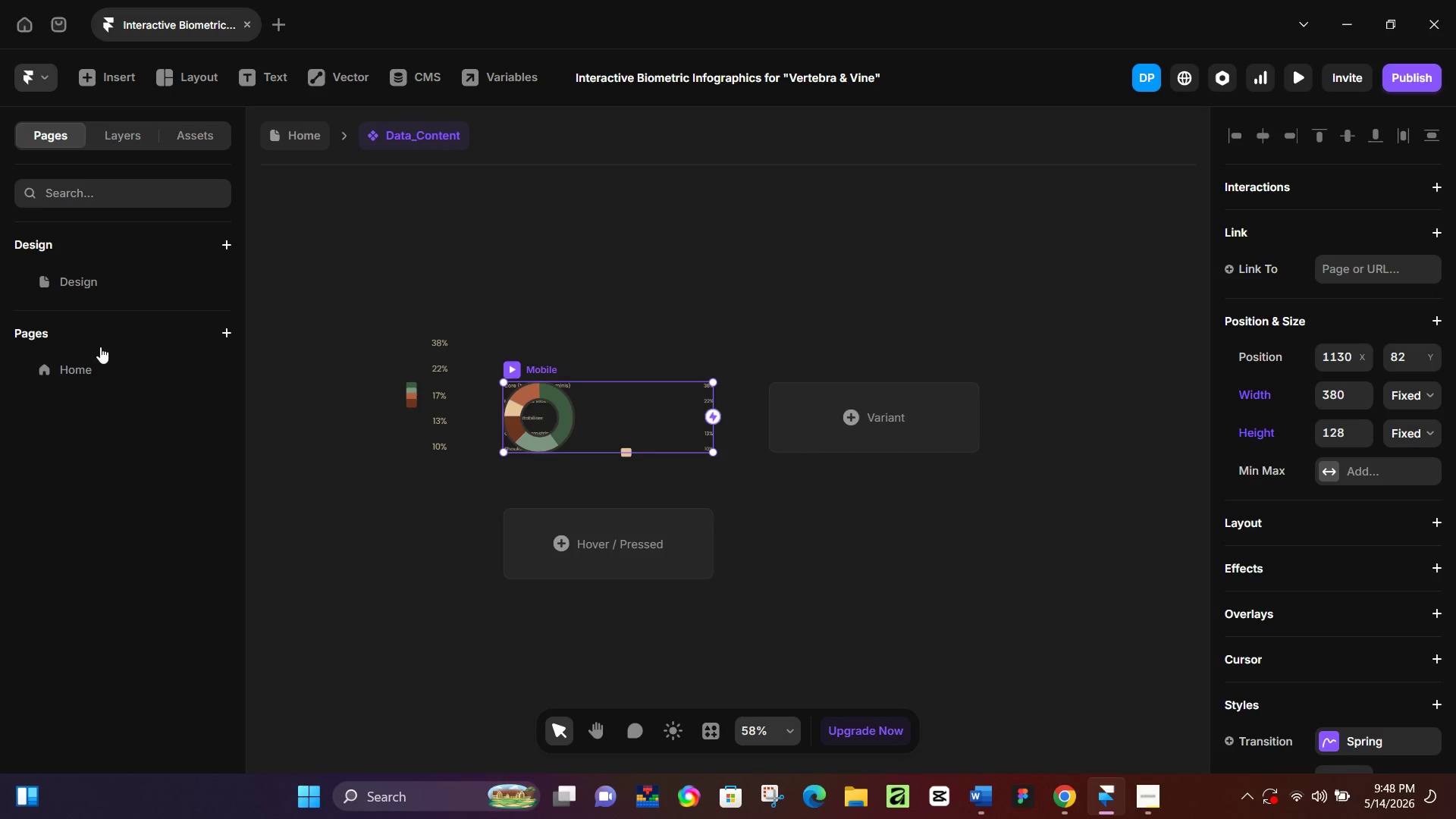 
left_click([96, 366])
 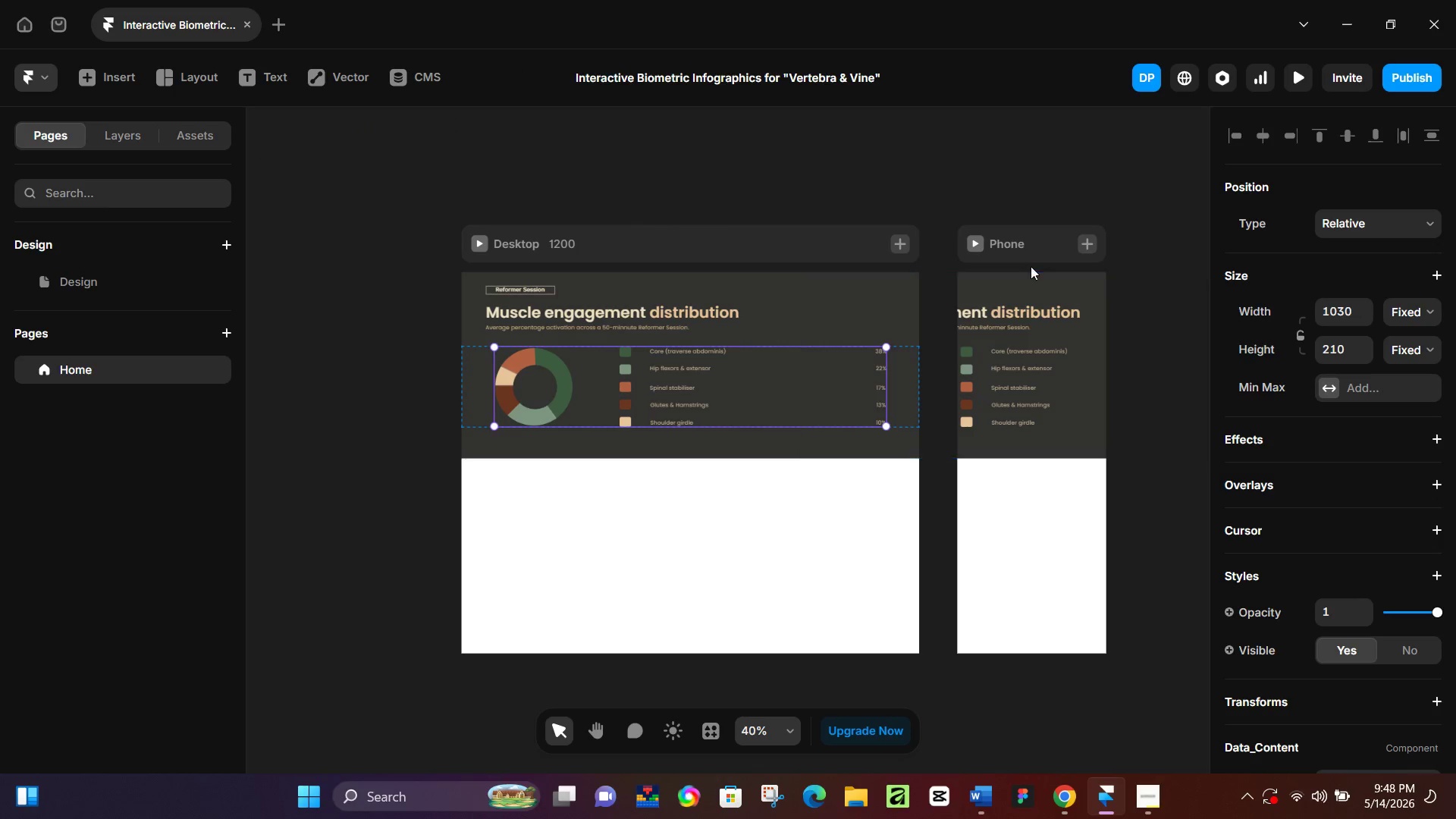 
left_click([1045, 253])
 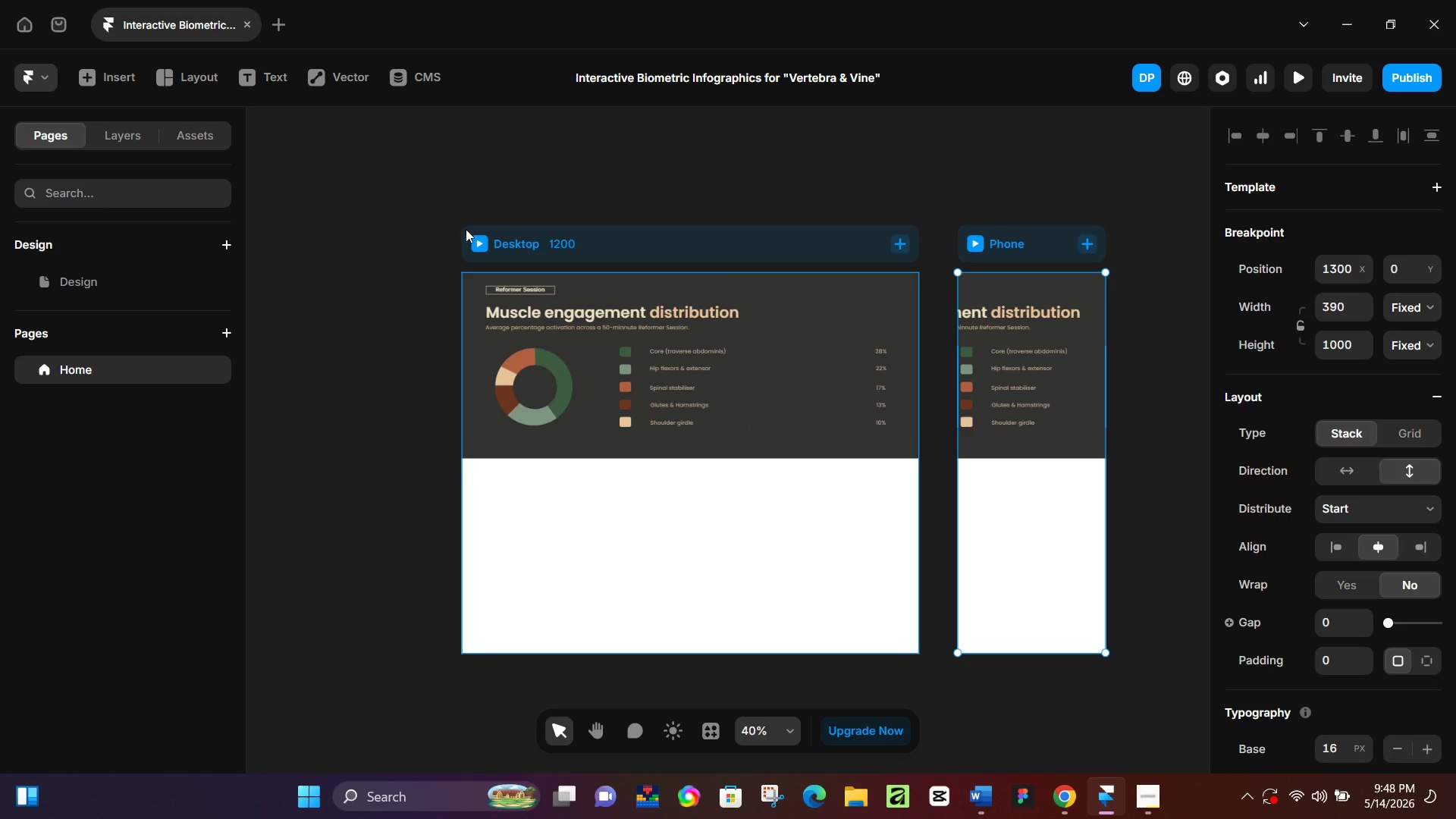 
left_click([193, 142])
 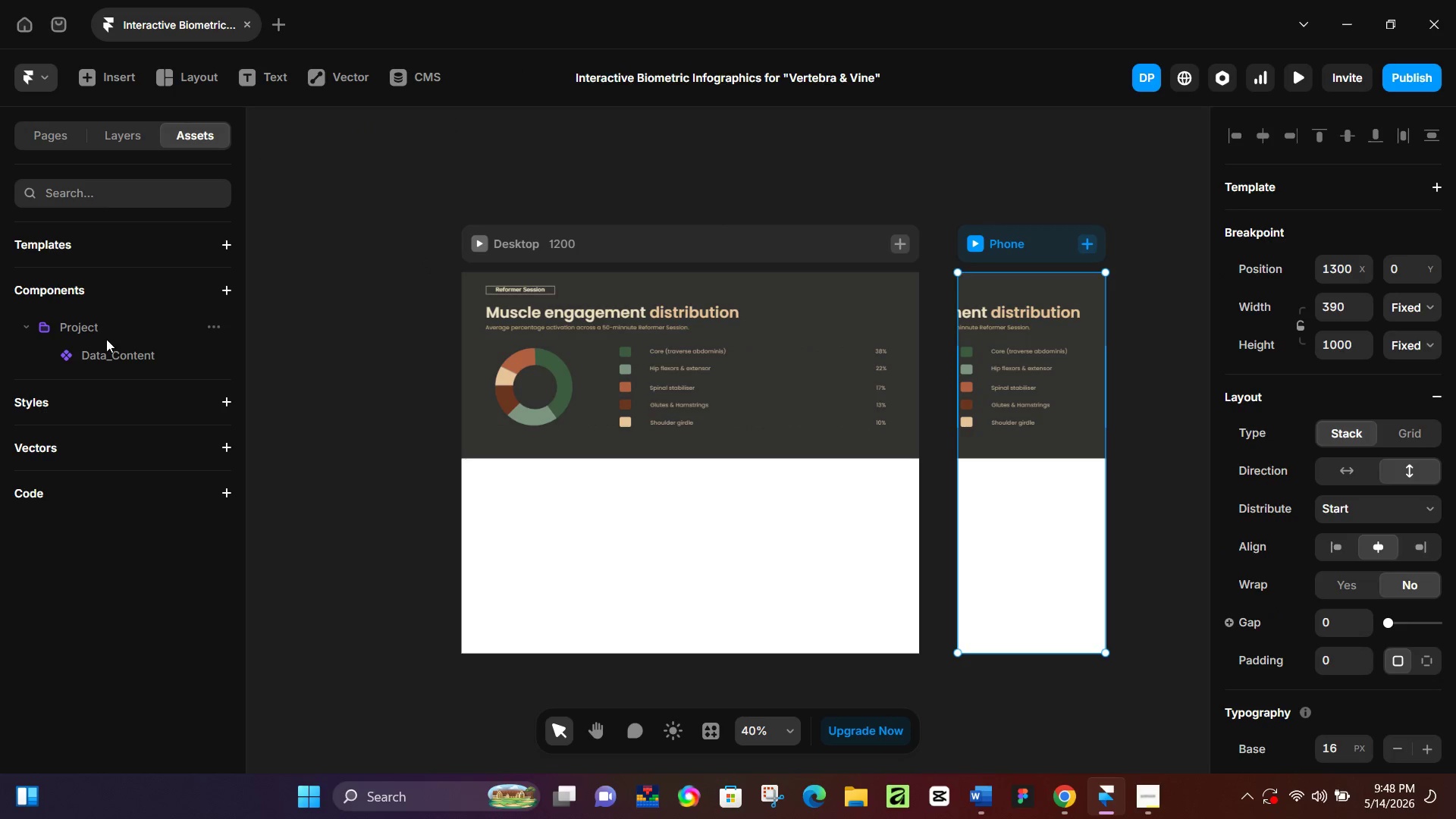 
left_click([106, 358])
 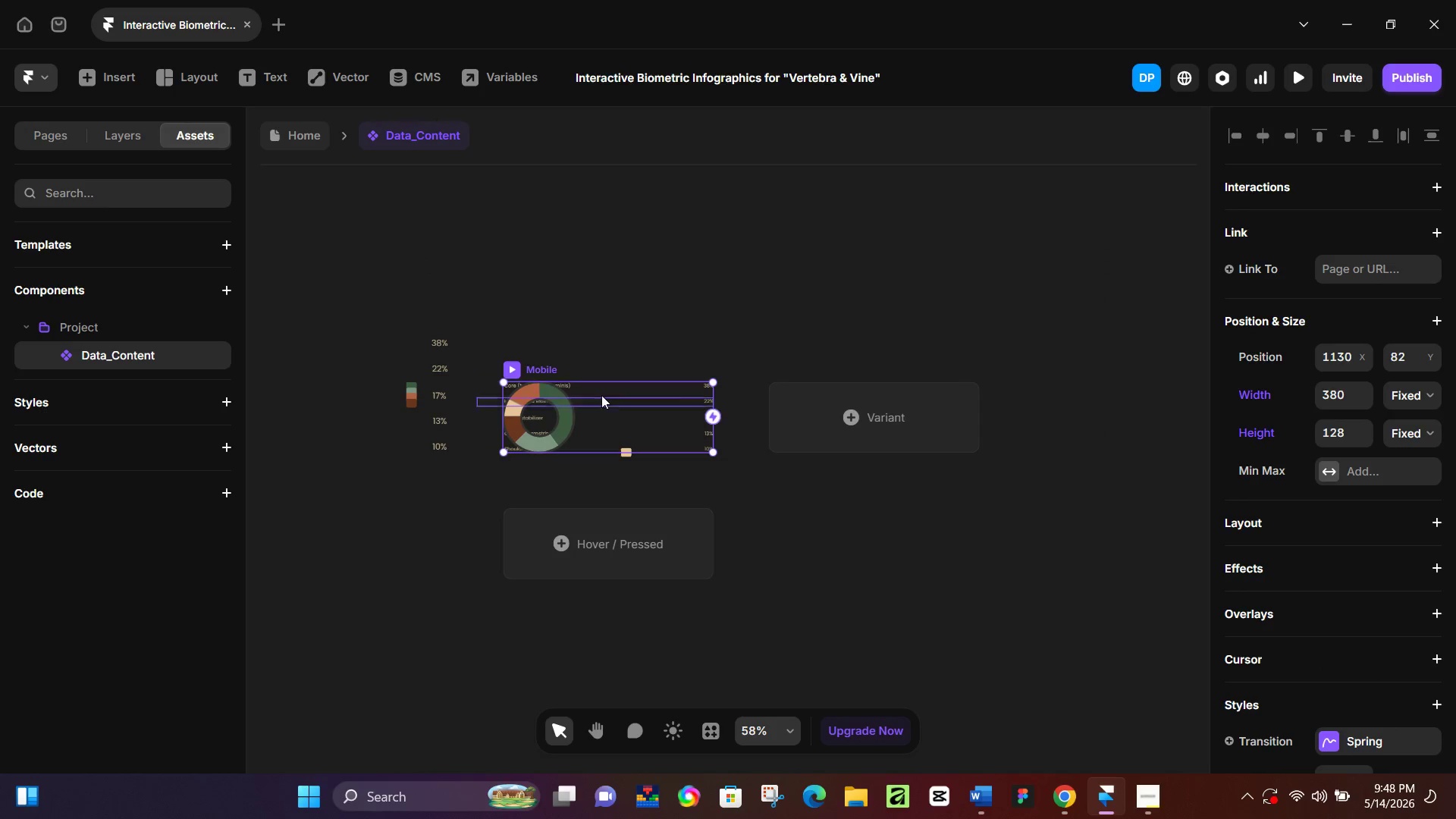 
left_click([539, 366])
 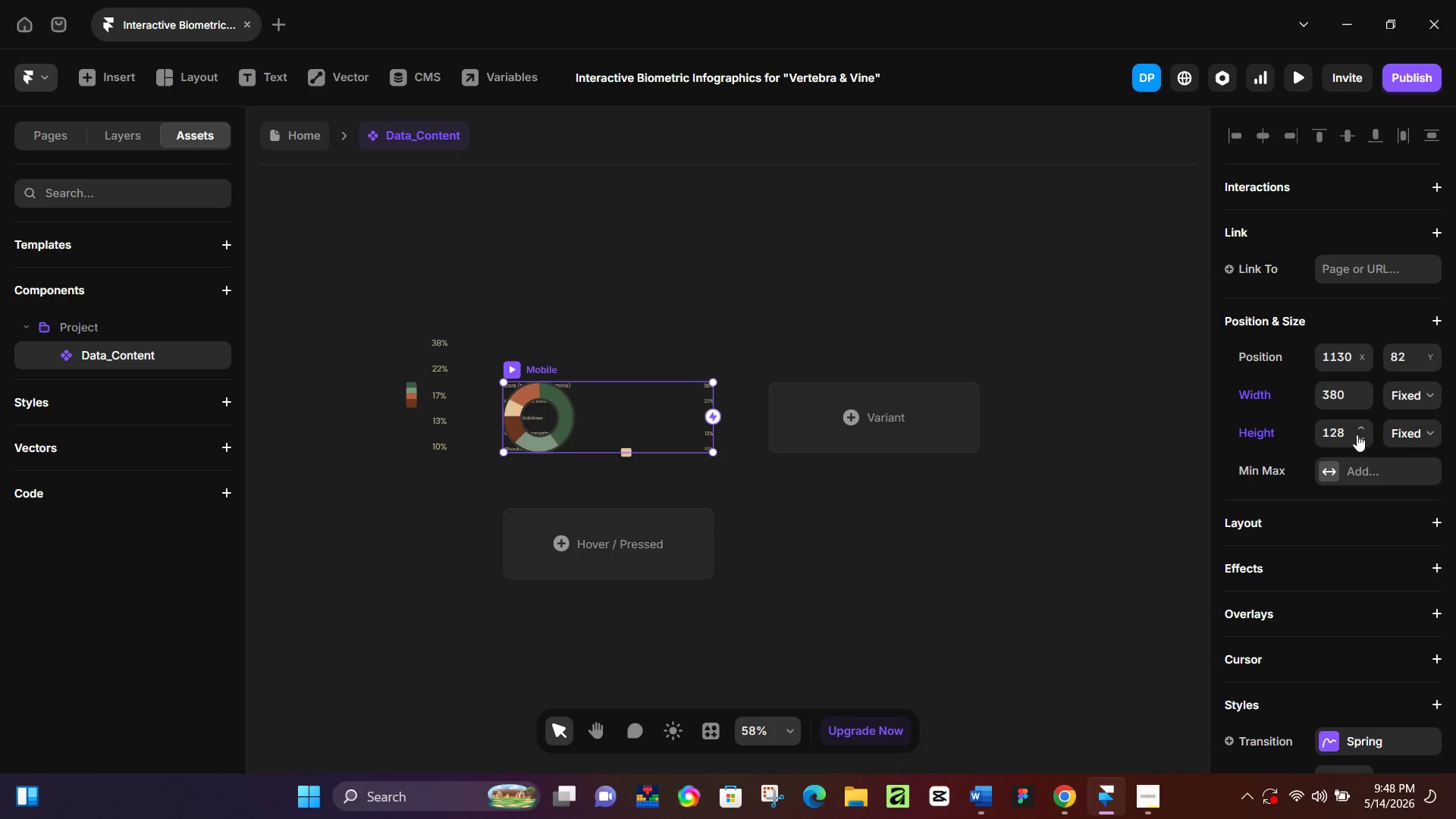 
left_click([1343, 400])
 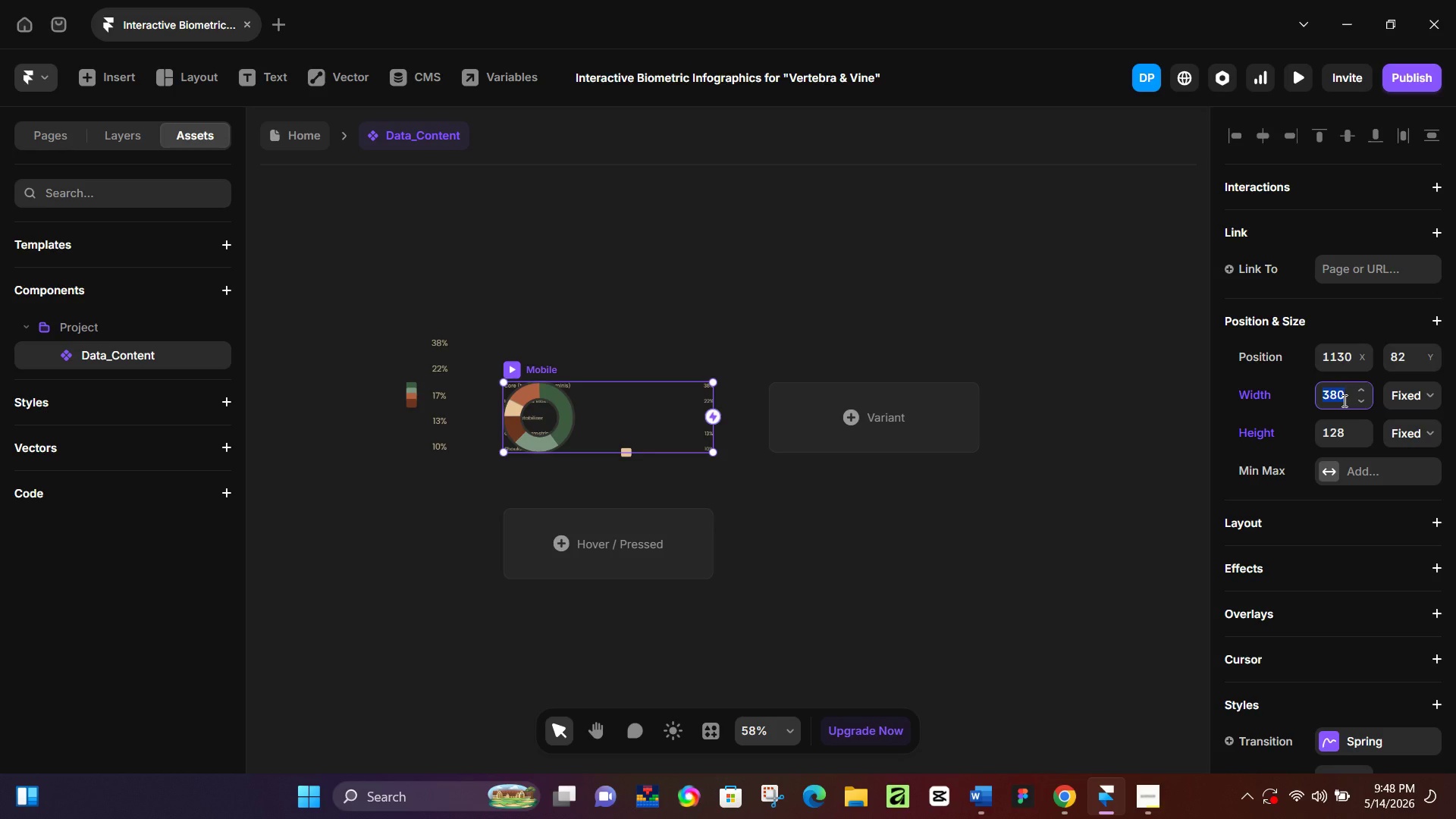 
key(Numpad3)
 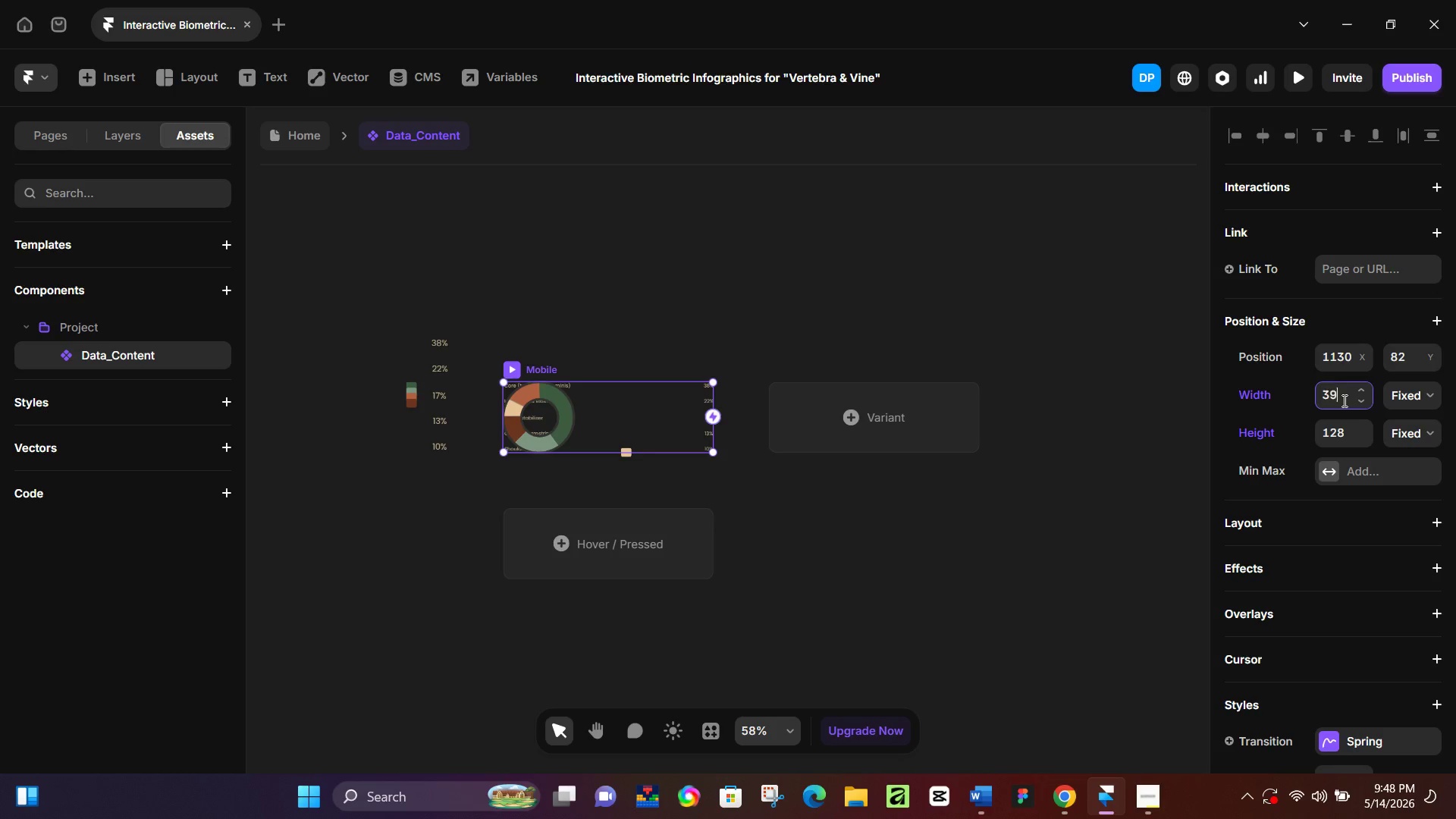 
key(Numpad9)
 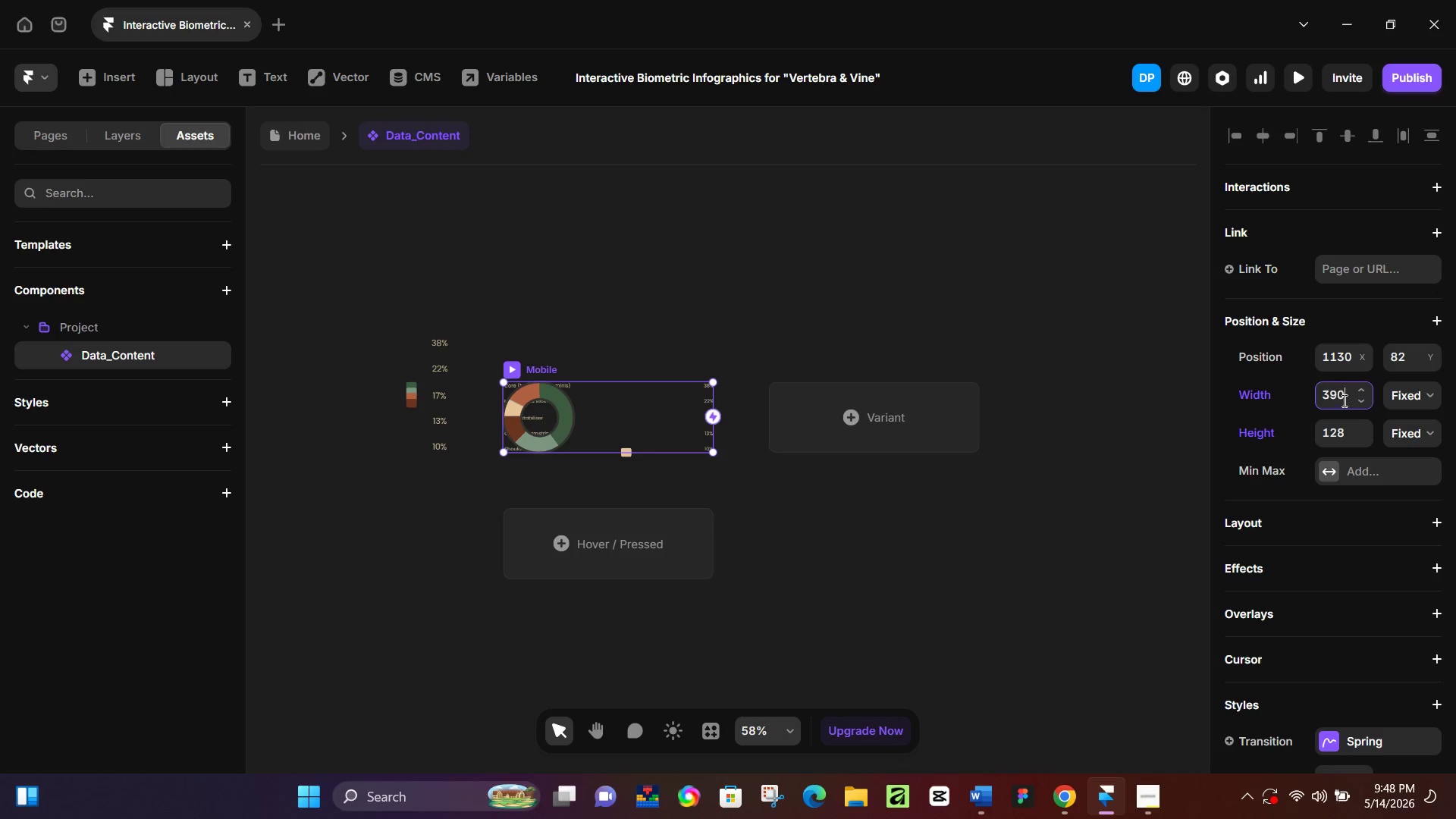 
key(Numpad0)
 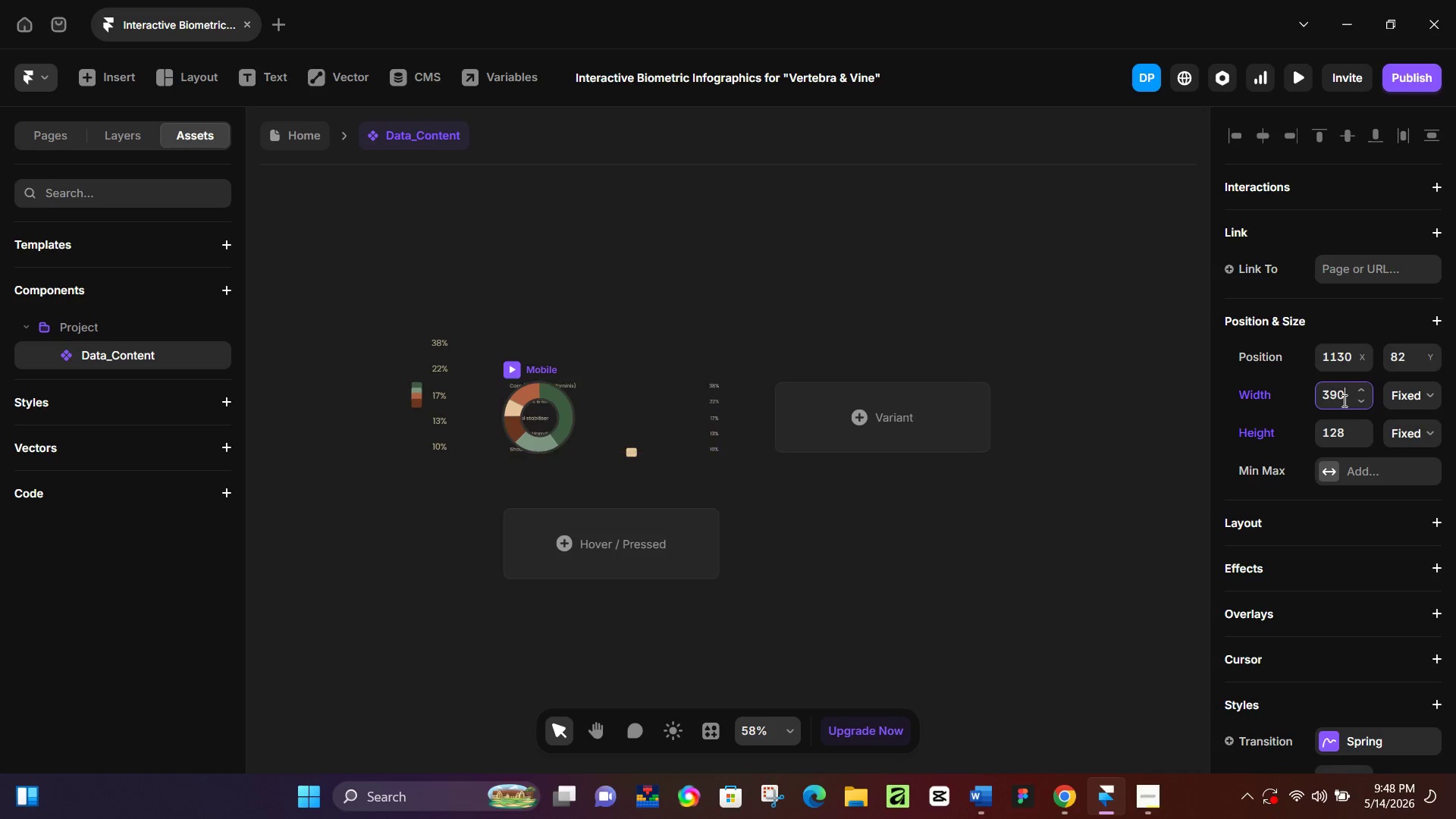 
key(NumpadEnter)
 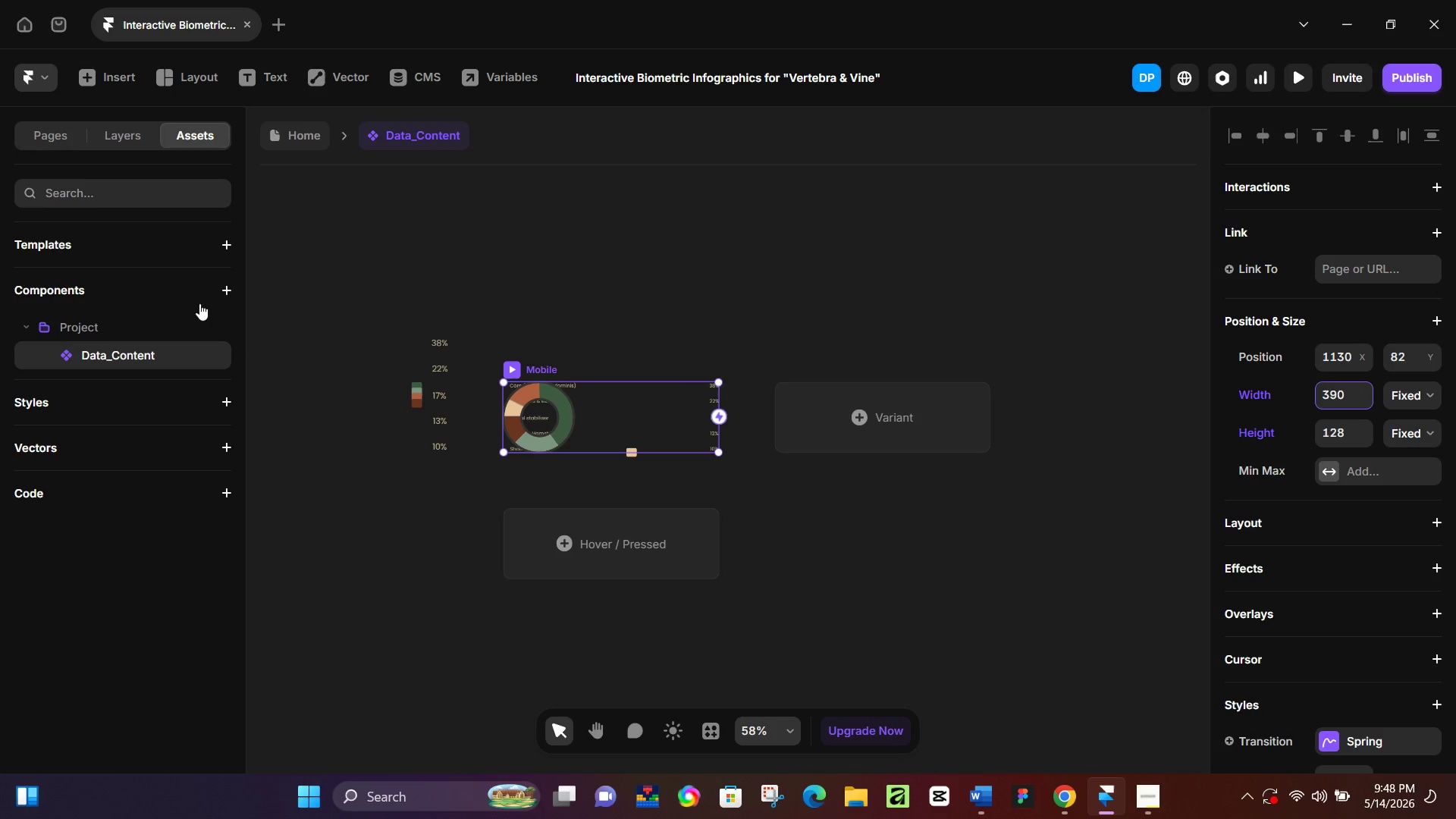 
hold_key(key=ControlLeft, duration=0.53)
 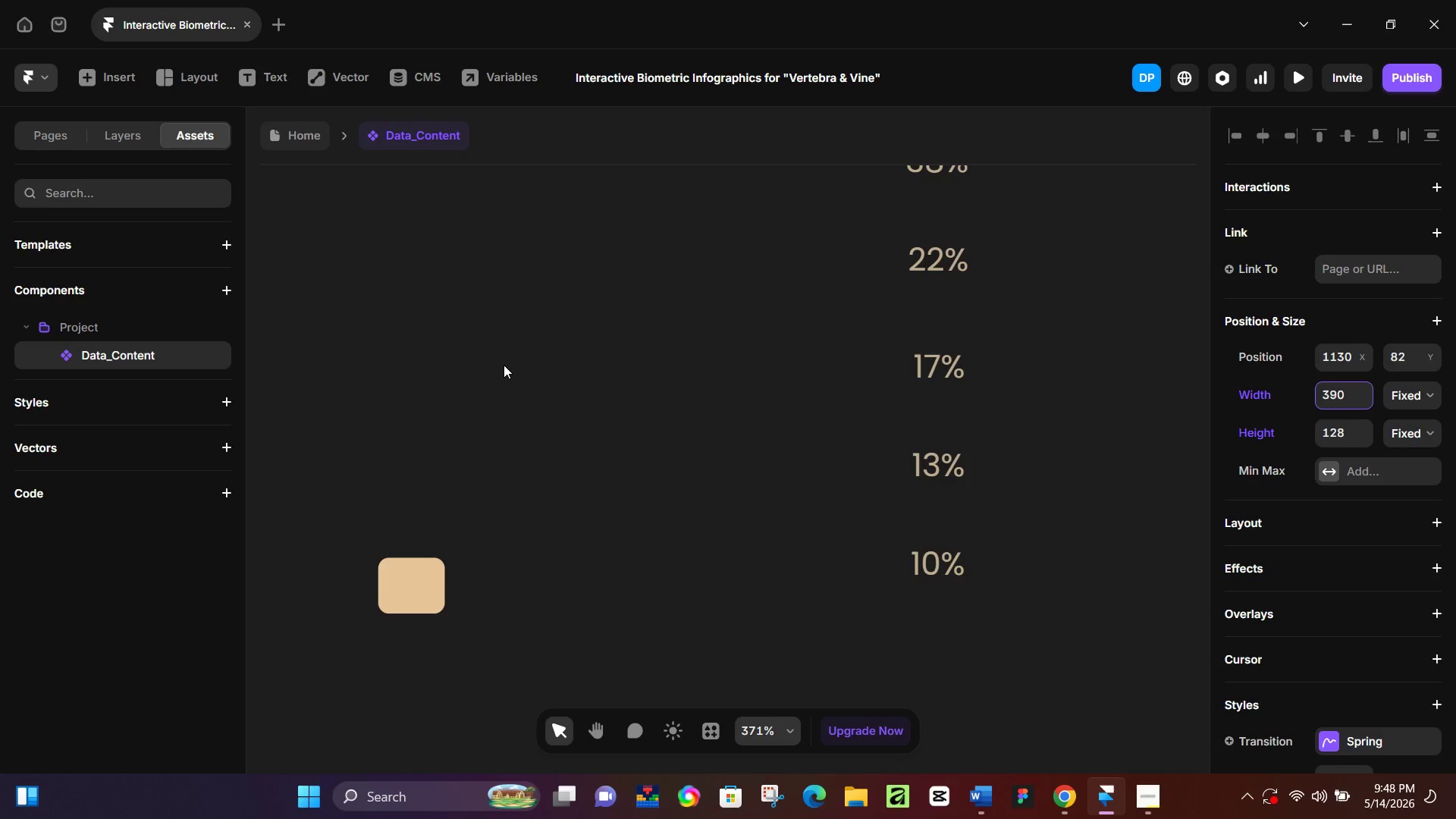 
hold_key(key=ControlLeft, duration=0.75)
 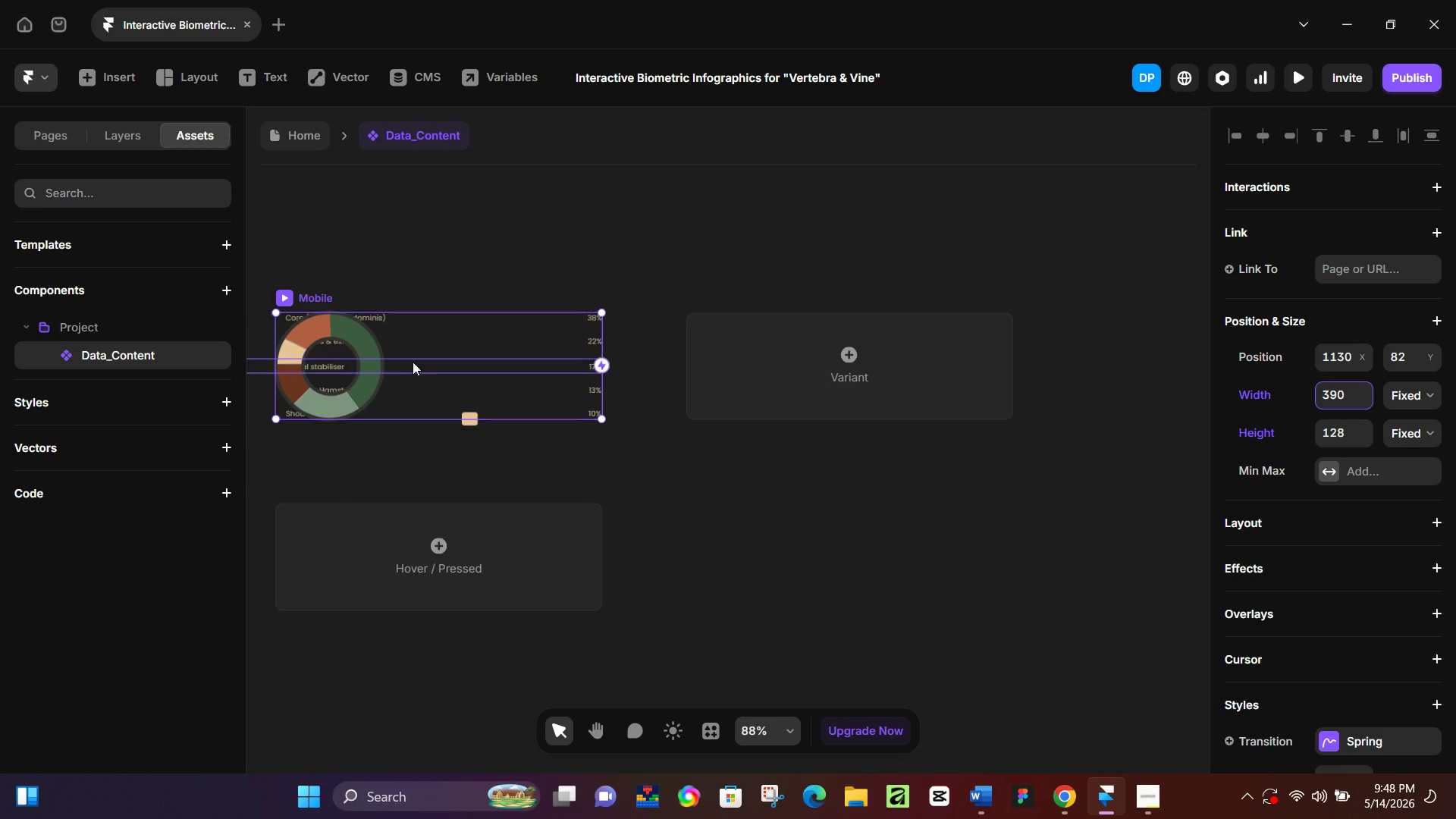 
scroll: coordinate [657, 427], scroll_direction: up, amount: 7.0
 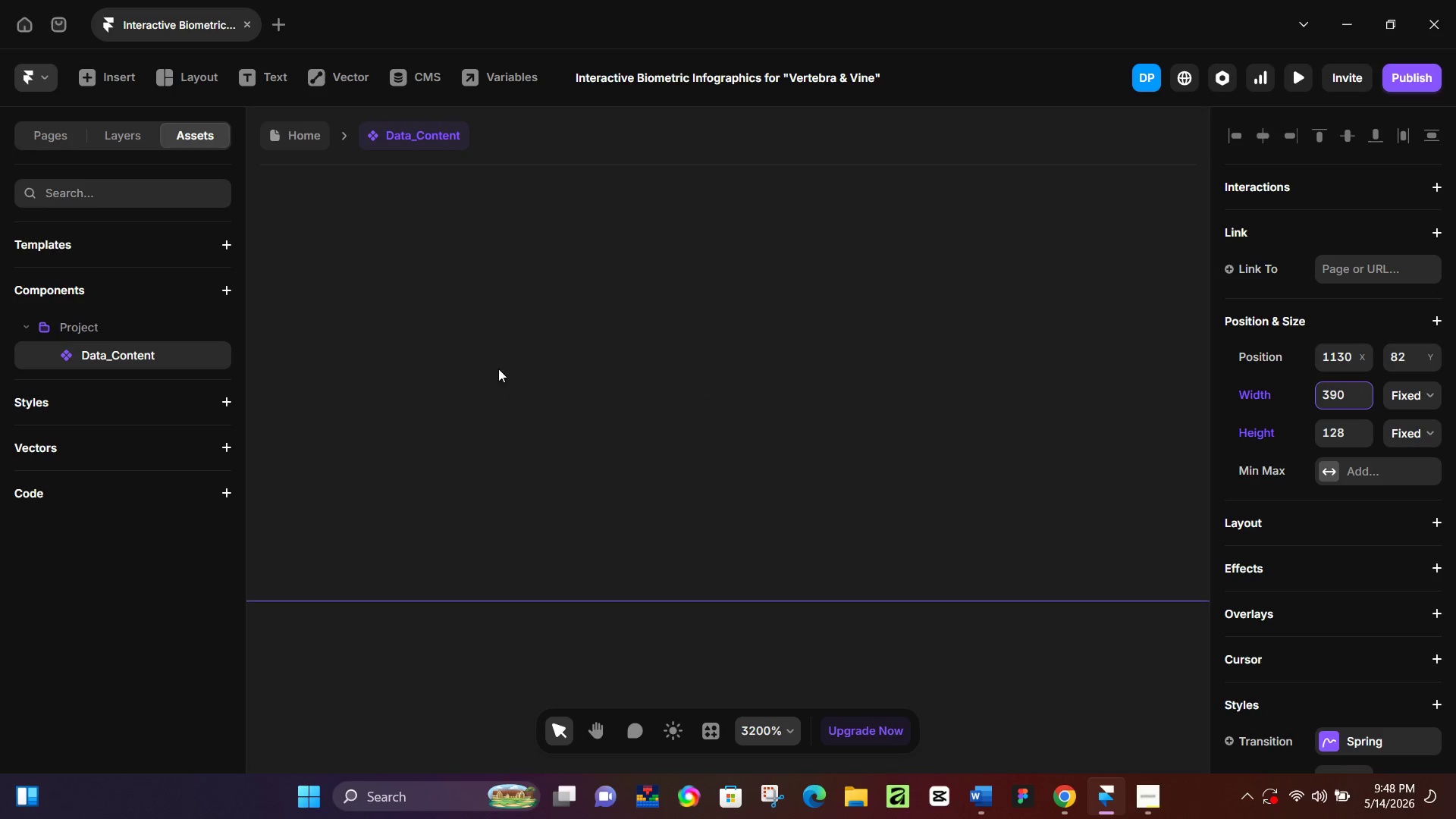 
scroll: coordinate [488, 367], scroll_direction: down, amount: 5.0
 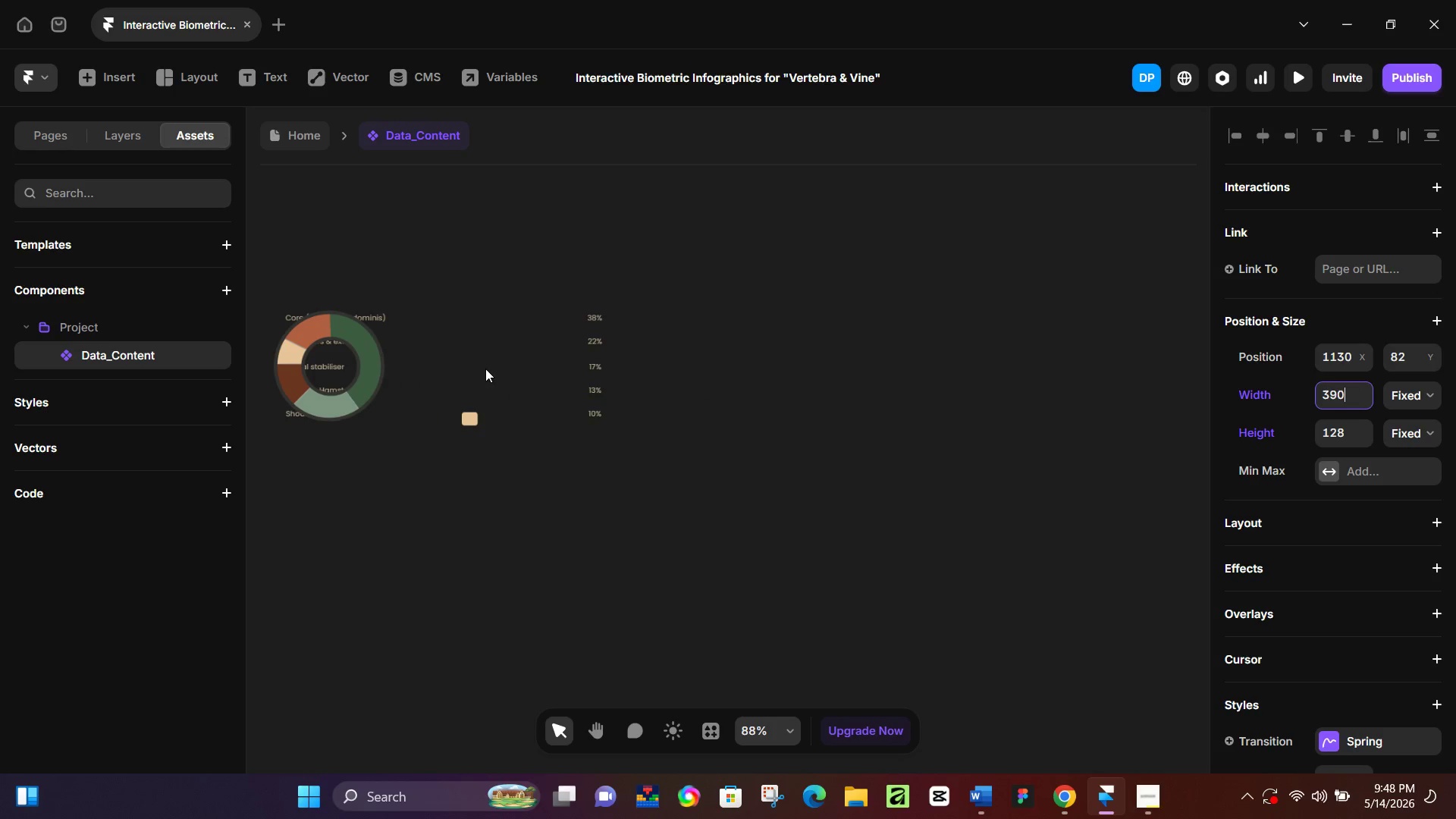 
left_click([411, 360])
 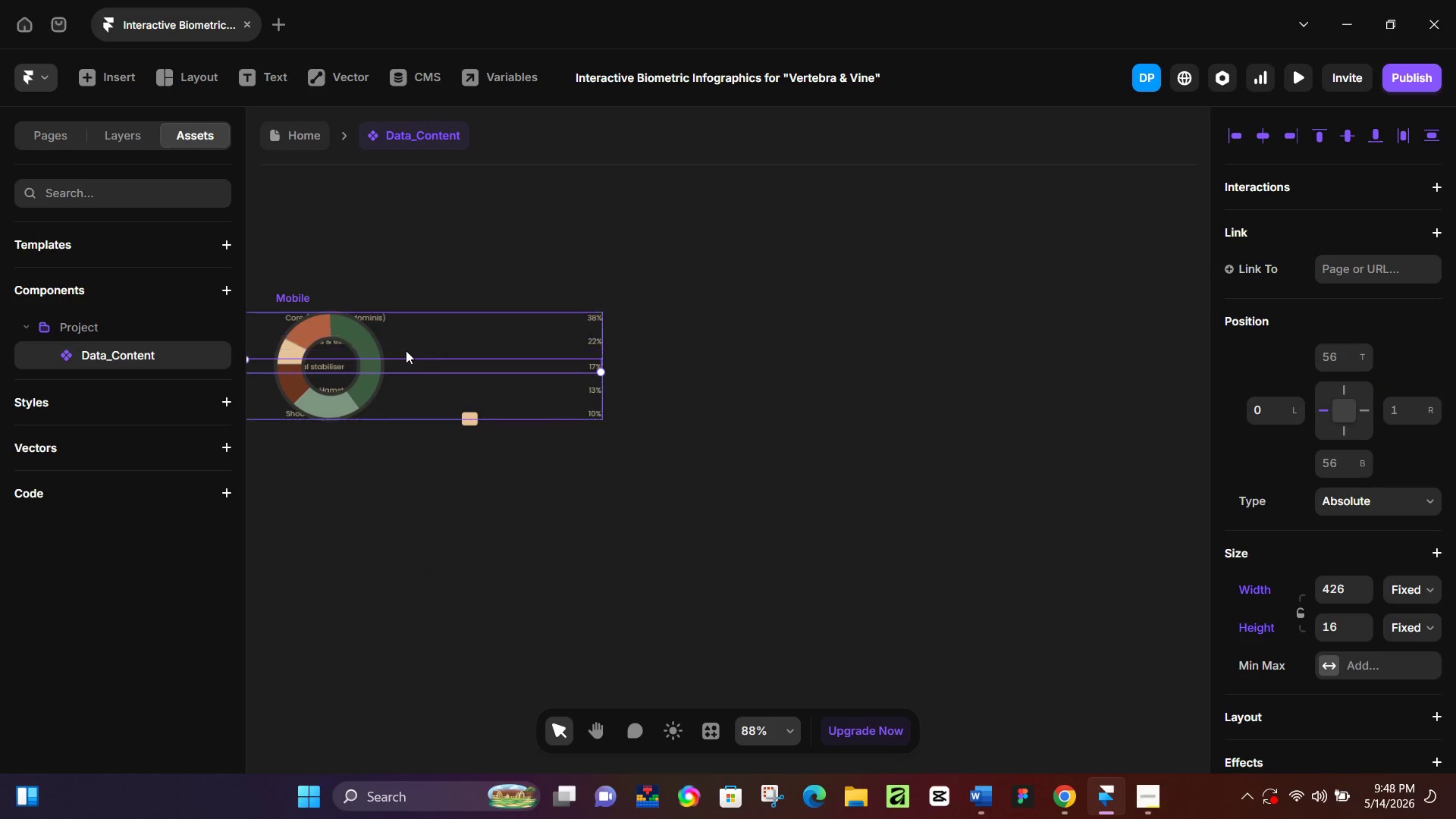 
hold_key(key=Space, duration=0.56)
 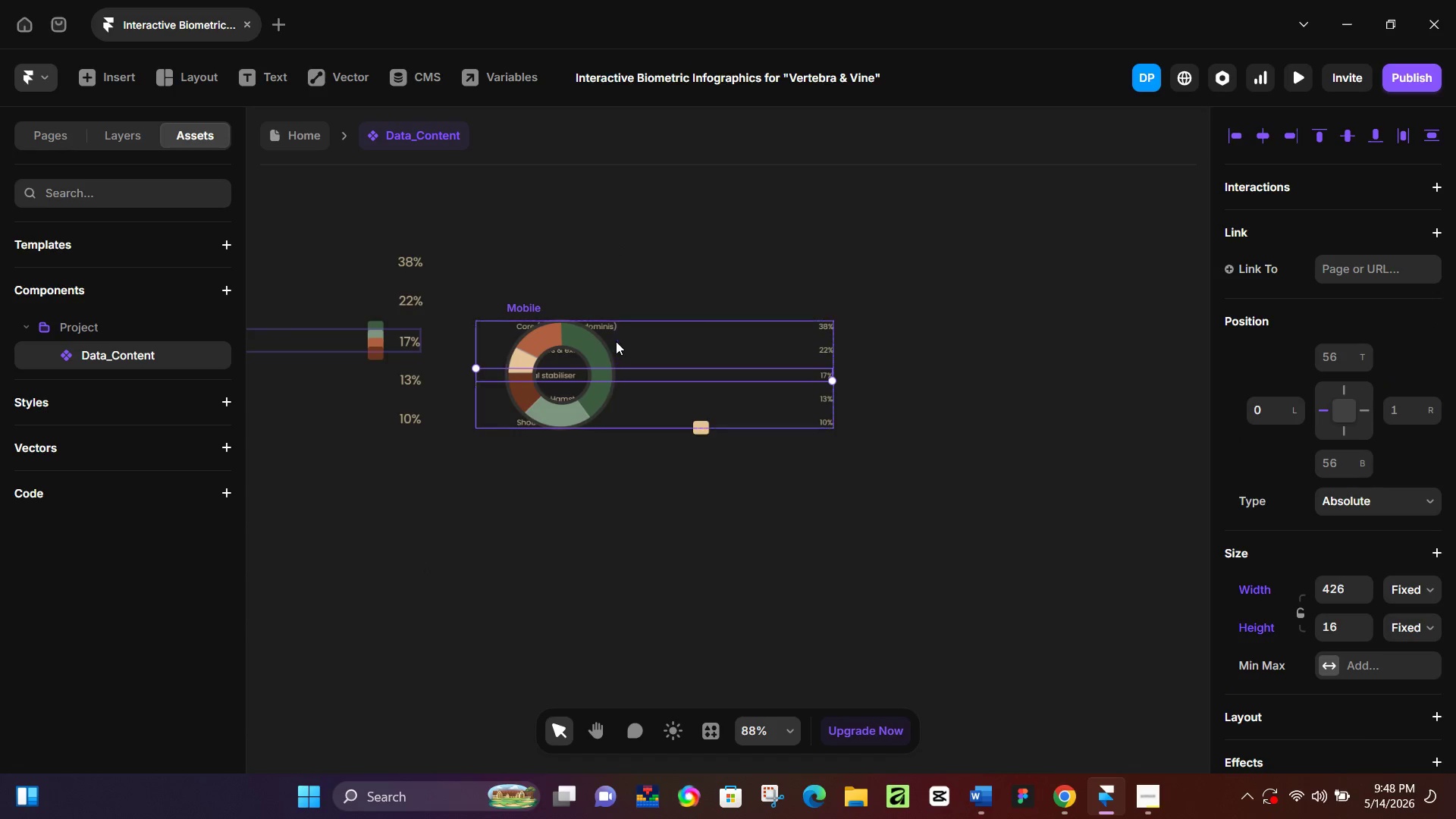 
left_click_drag(start_coordinate=[456, 249], to_coordinate=[686, 259])
 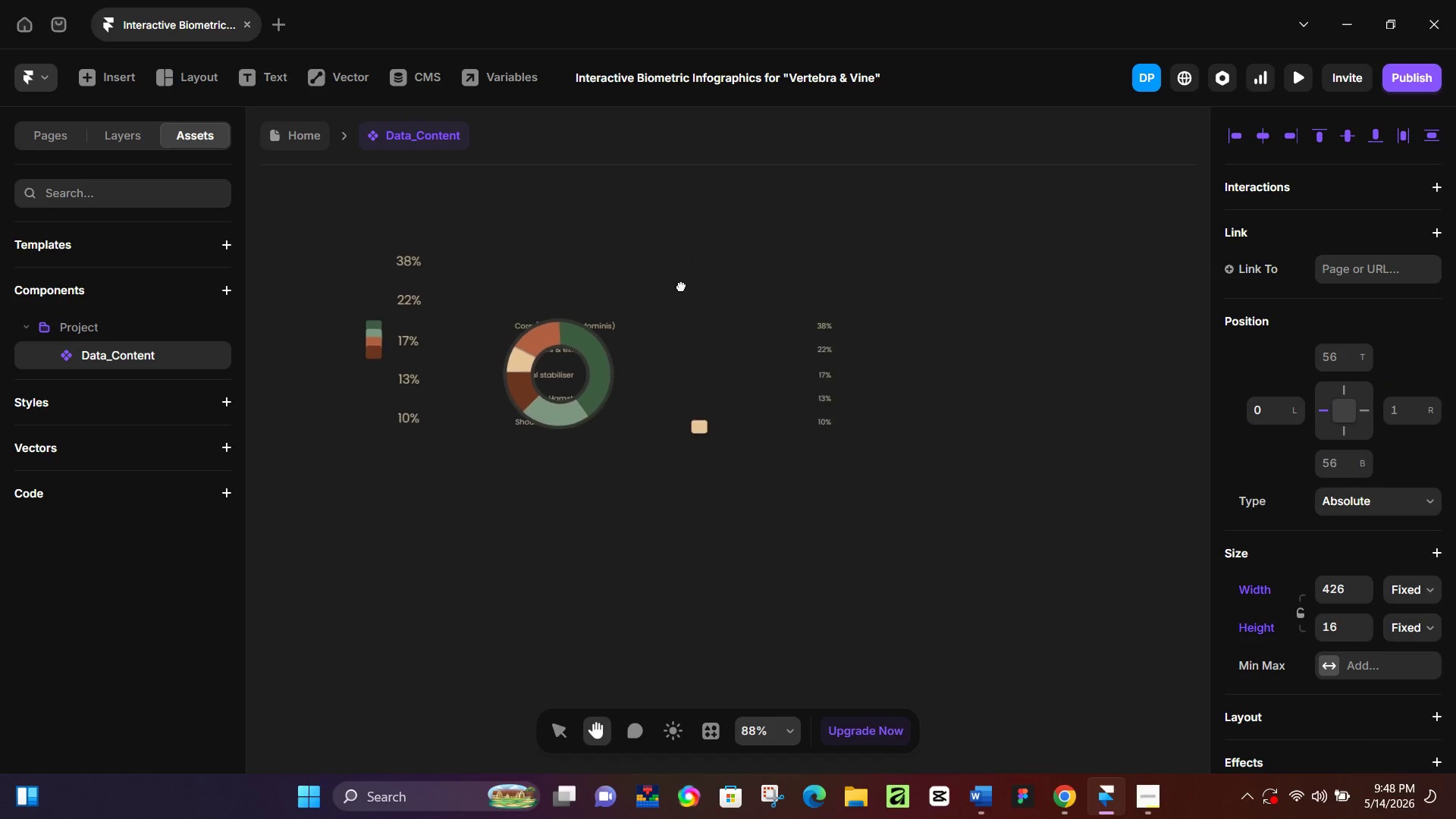 
left_click([627, 353])
 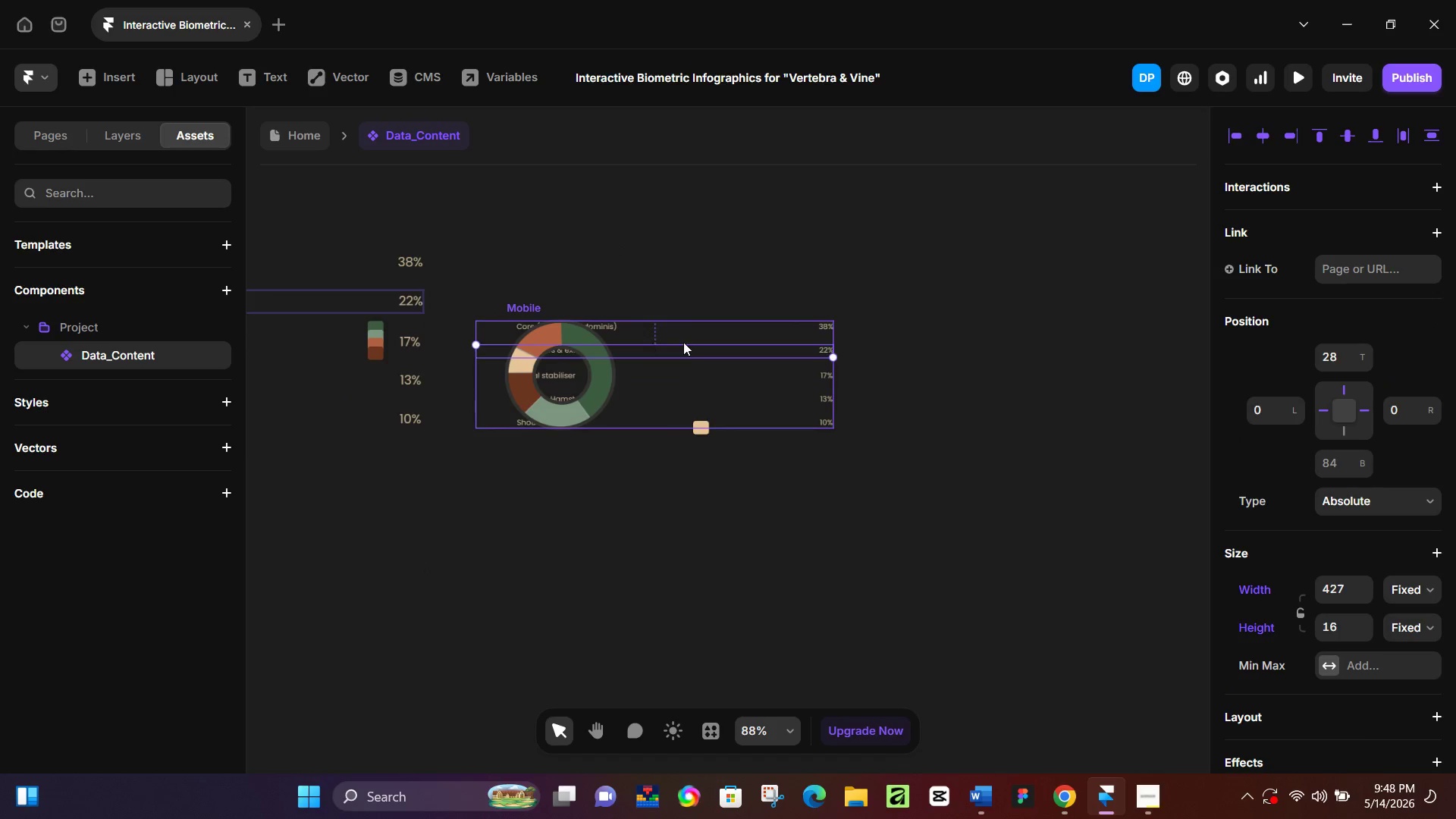 
left_click([683, 342])
 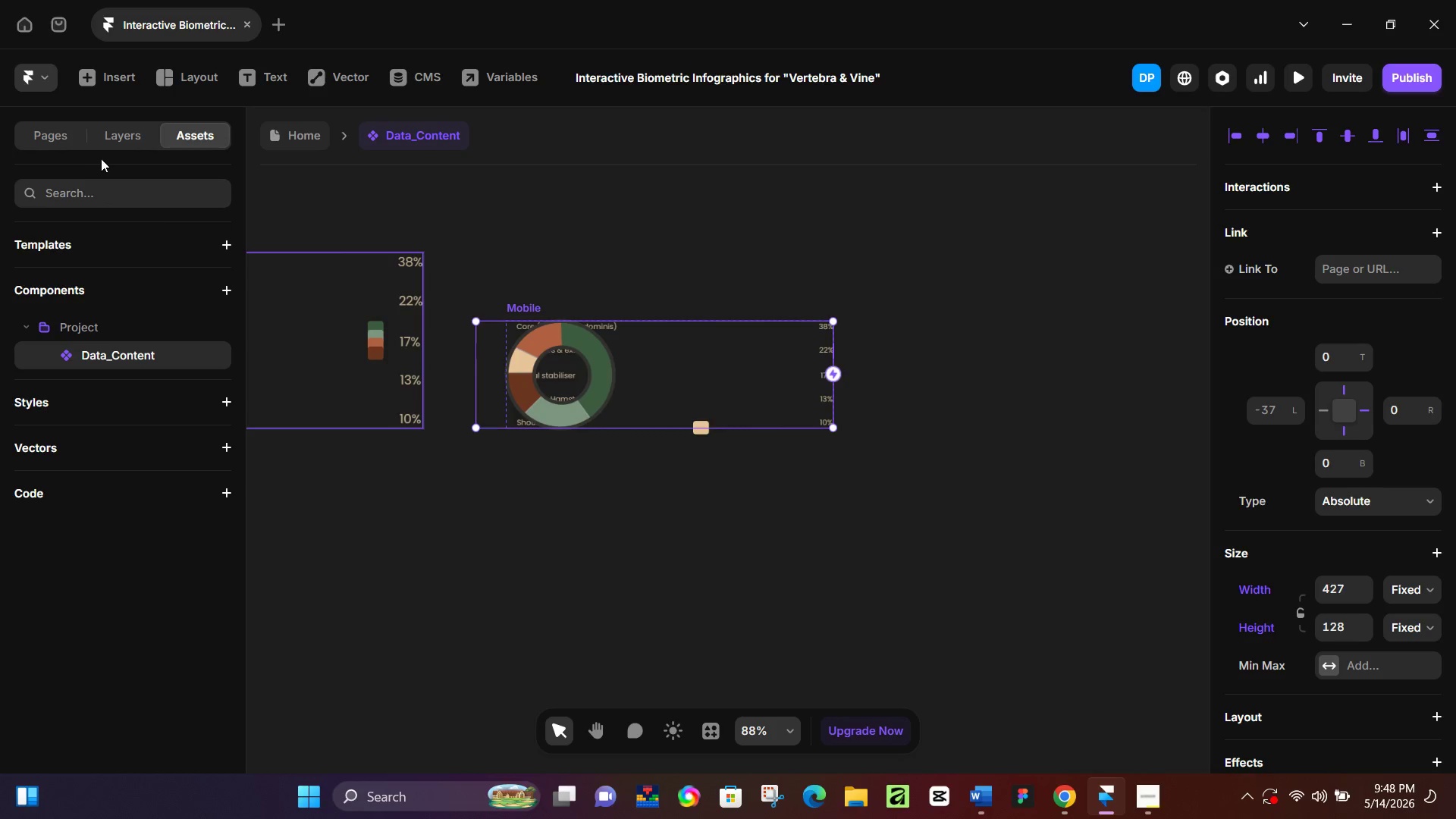 
double_click([121, 146])
 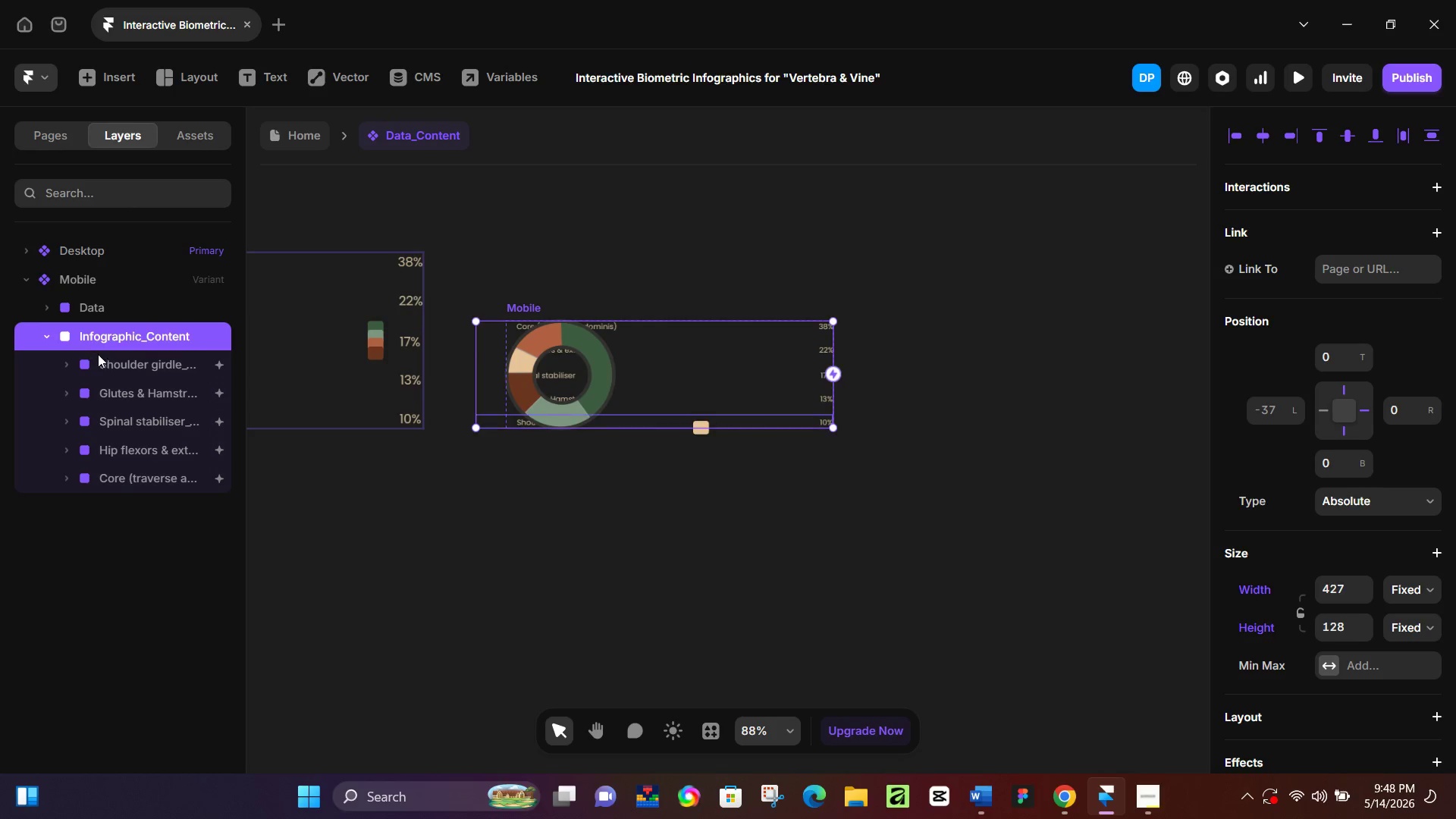 
left_click([103, 358])
 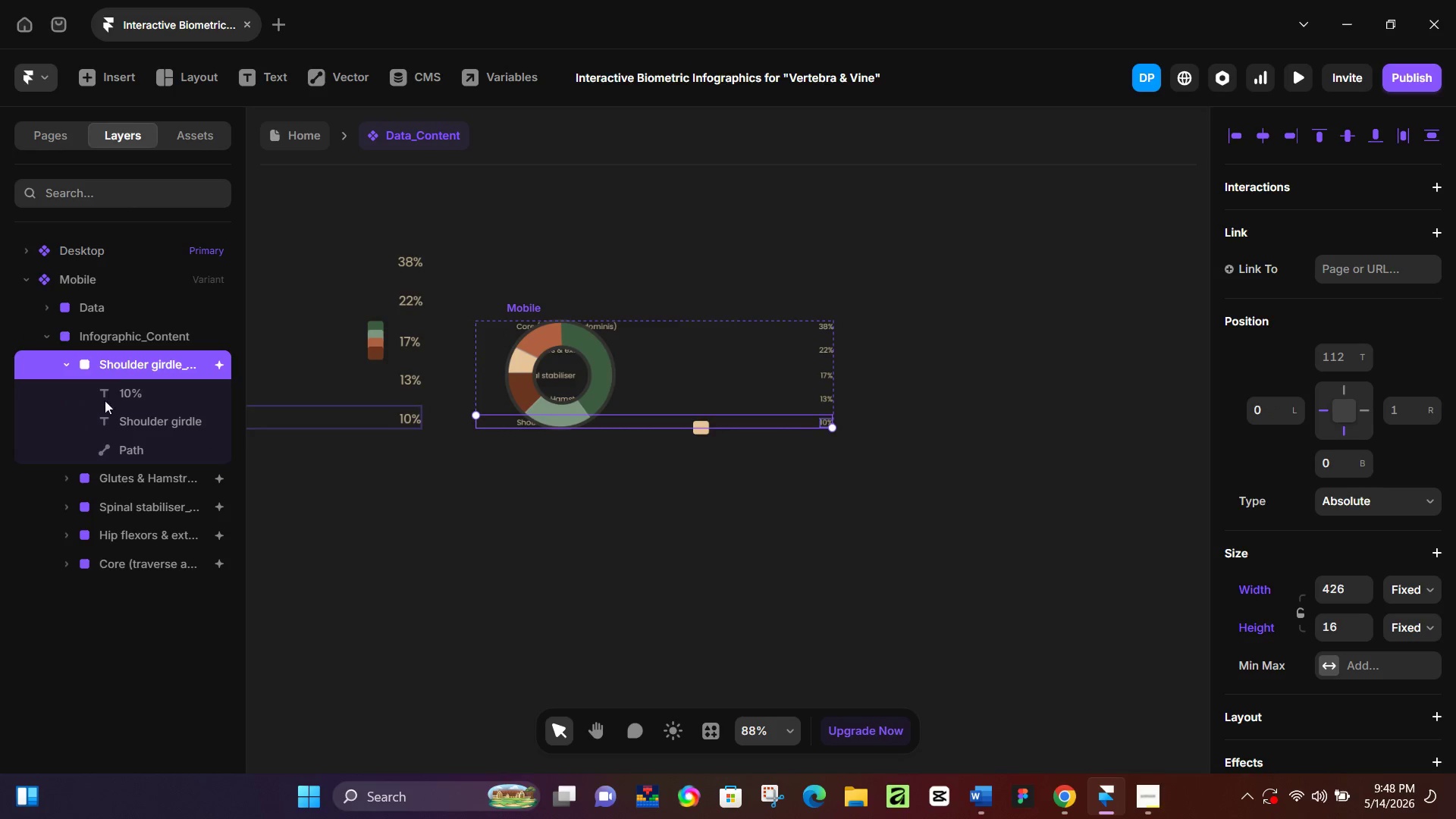 
left_click([103, 405])
 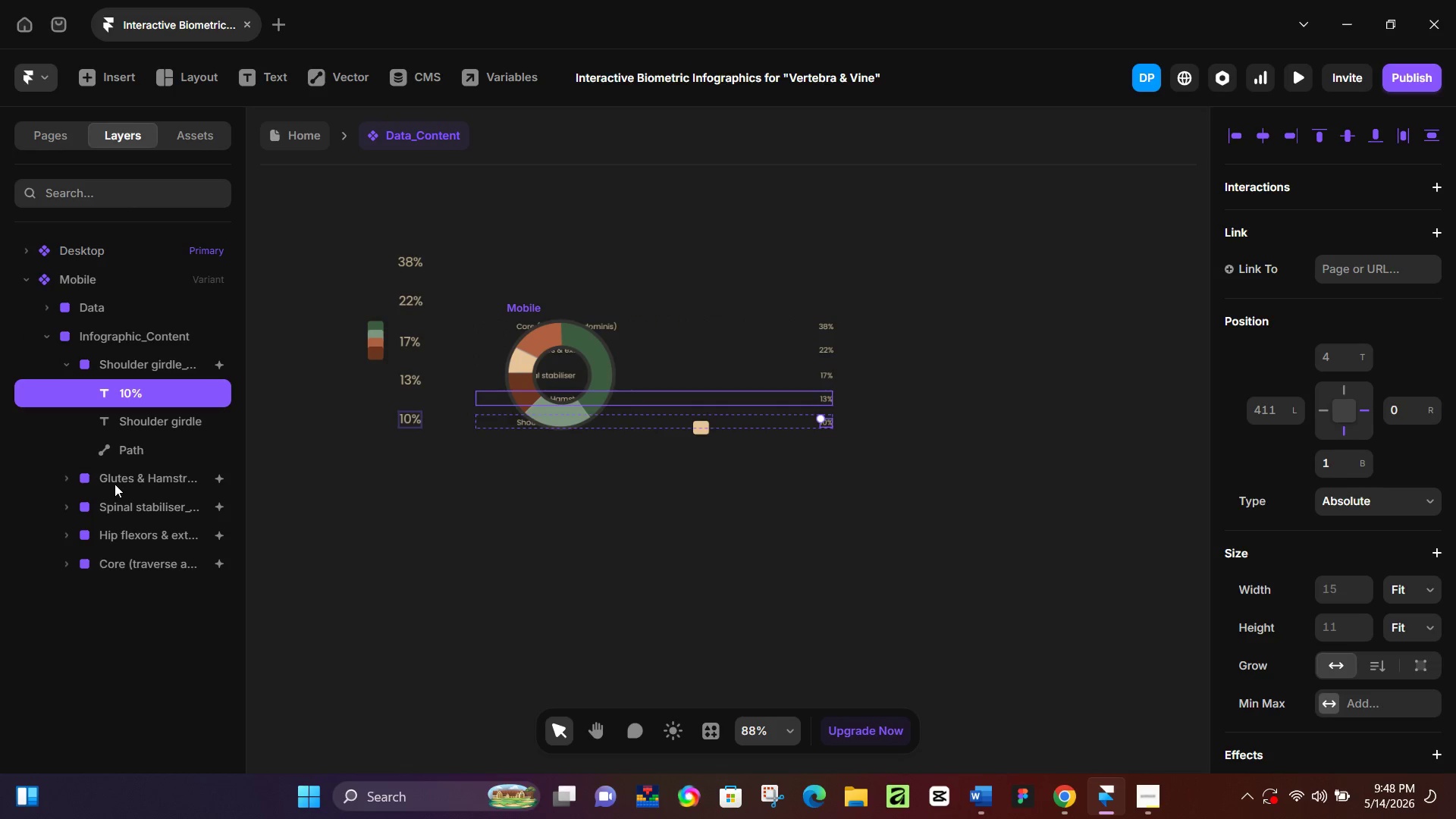 
left_click([116, 479])
 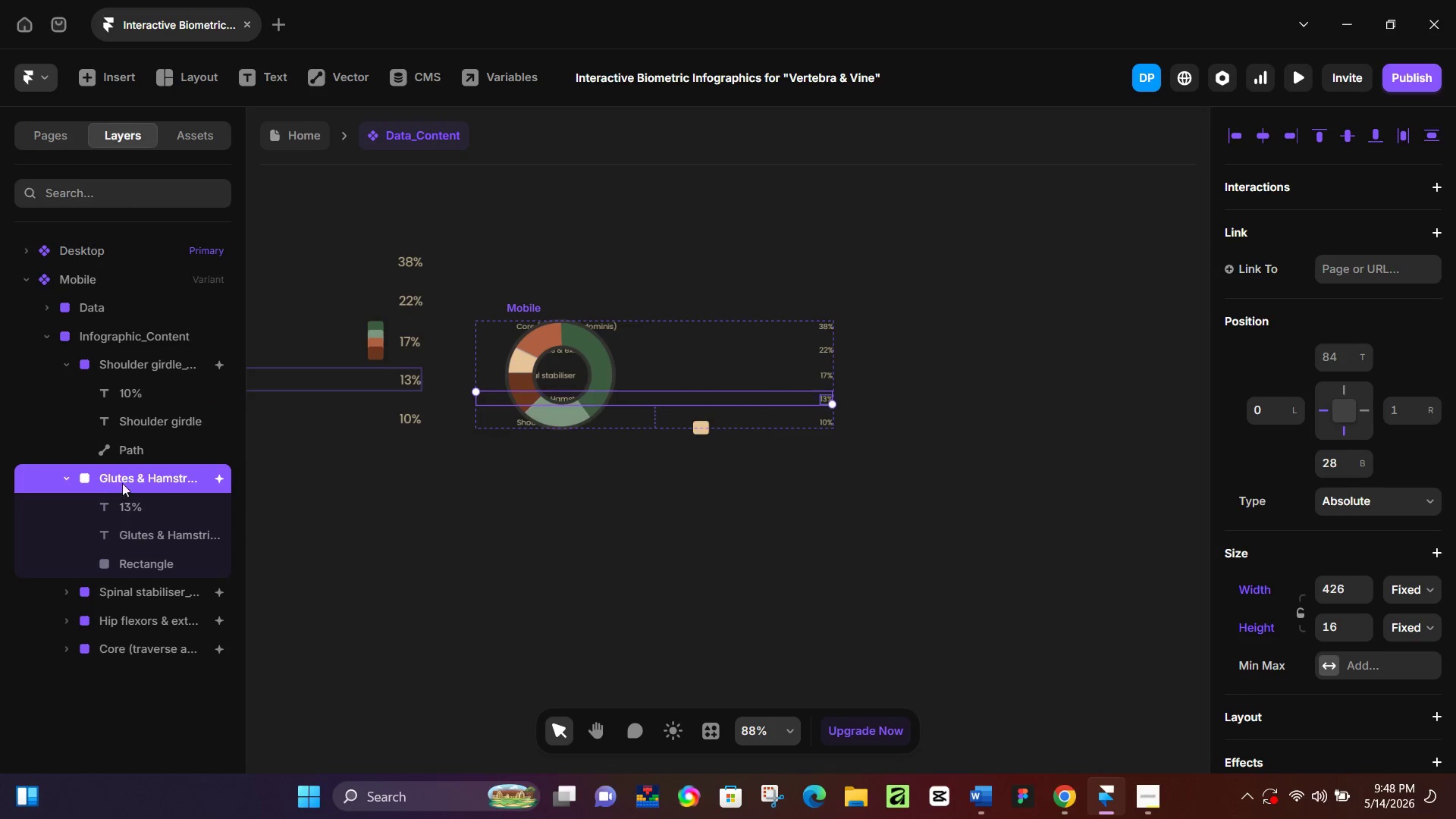 
left_click([66, 479])
 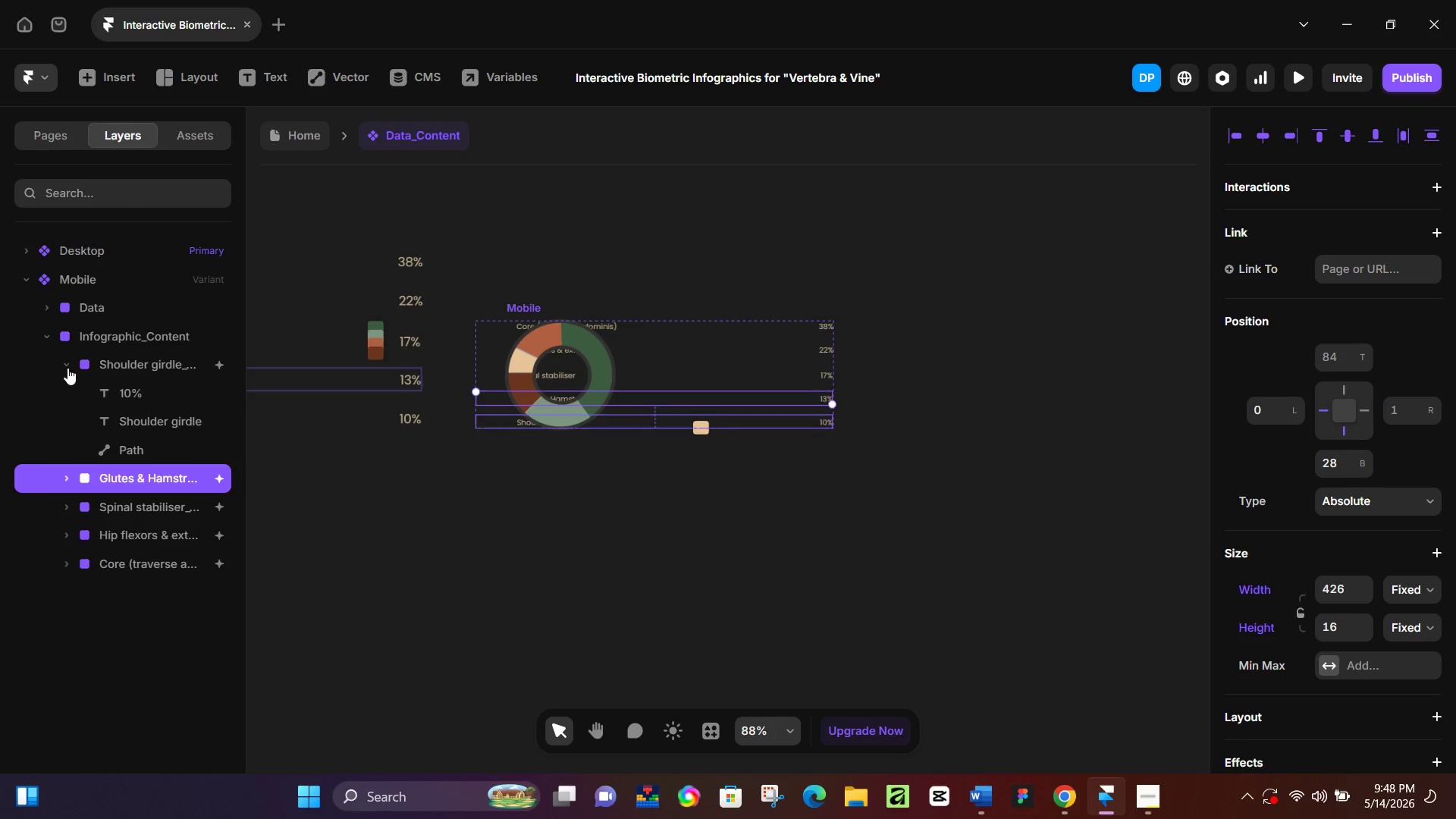 
left_click([67, 364])
 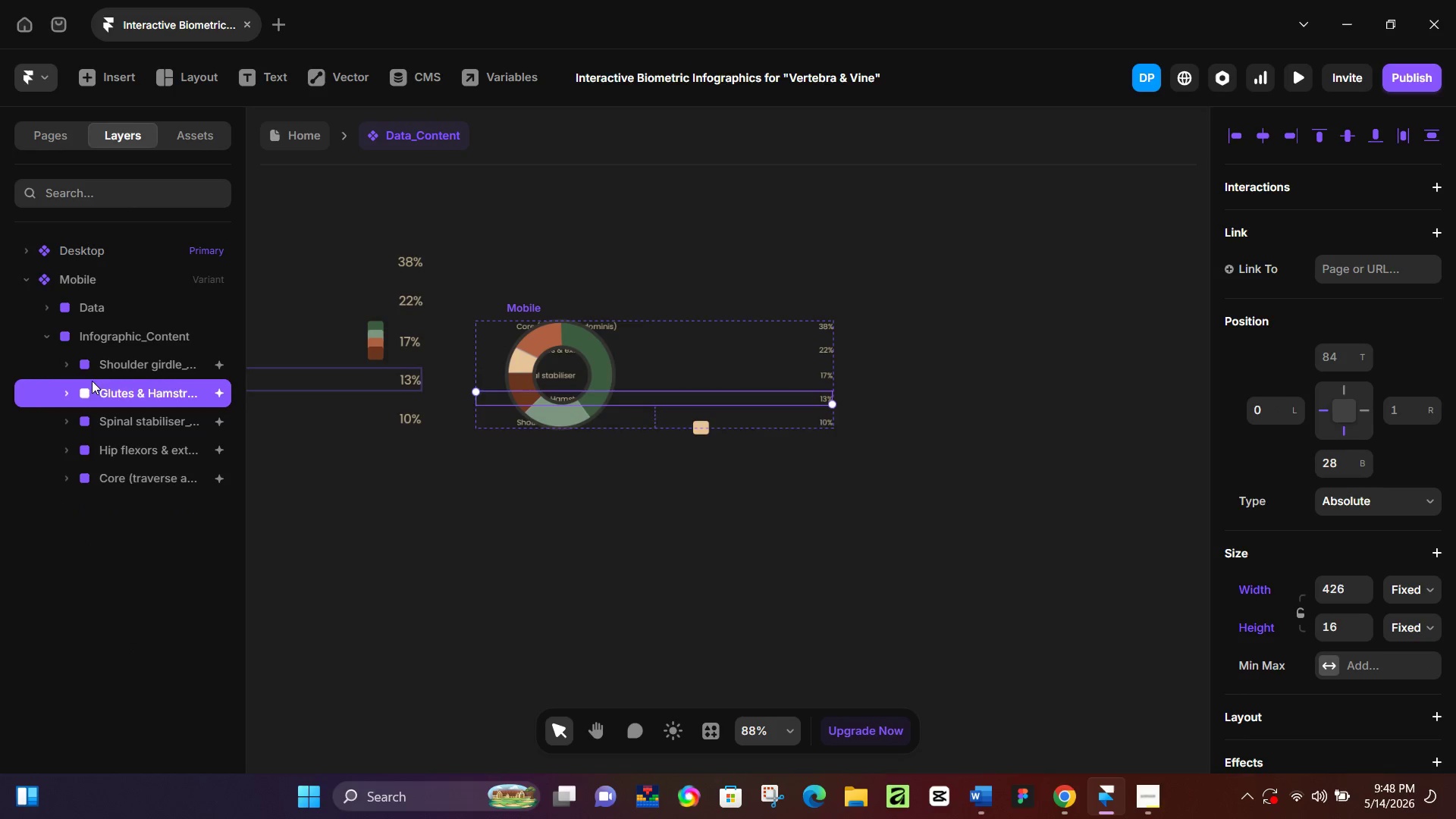 
left_click([105, 351])
 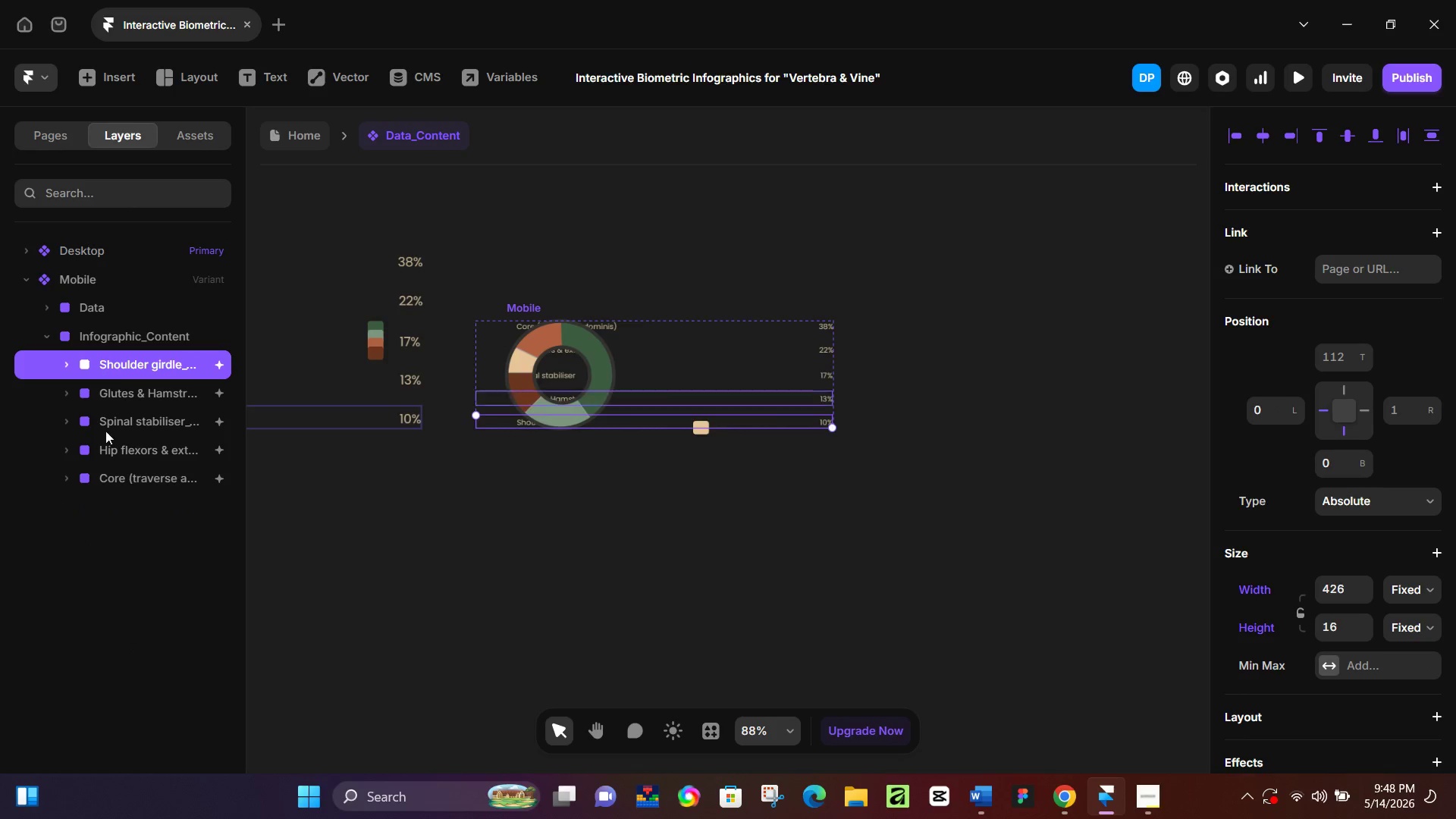 
hold_key(key=ShiftLeft, duration=0.69)
left_click([107, 475])
 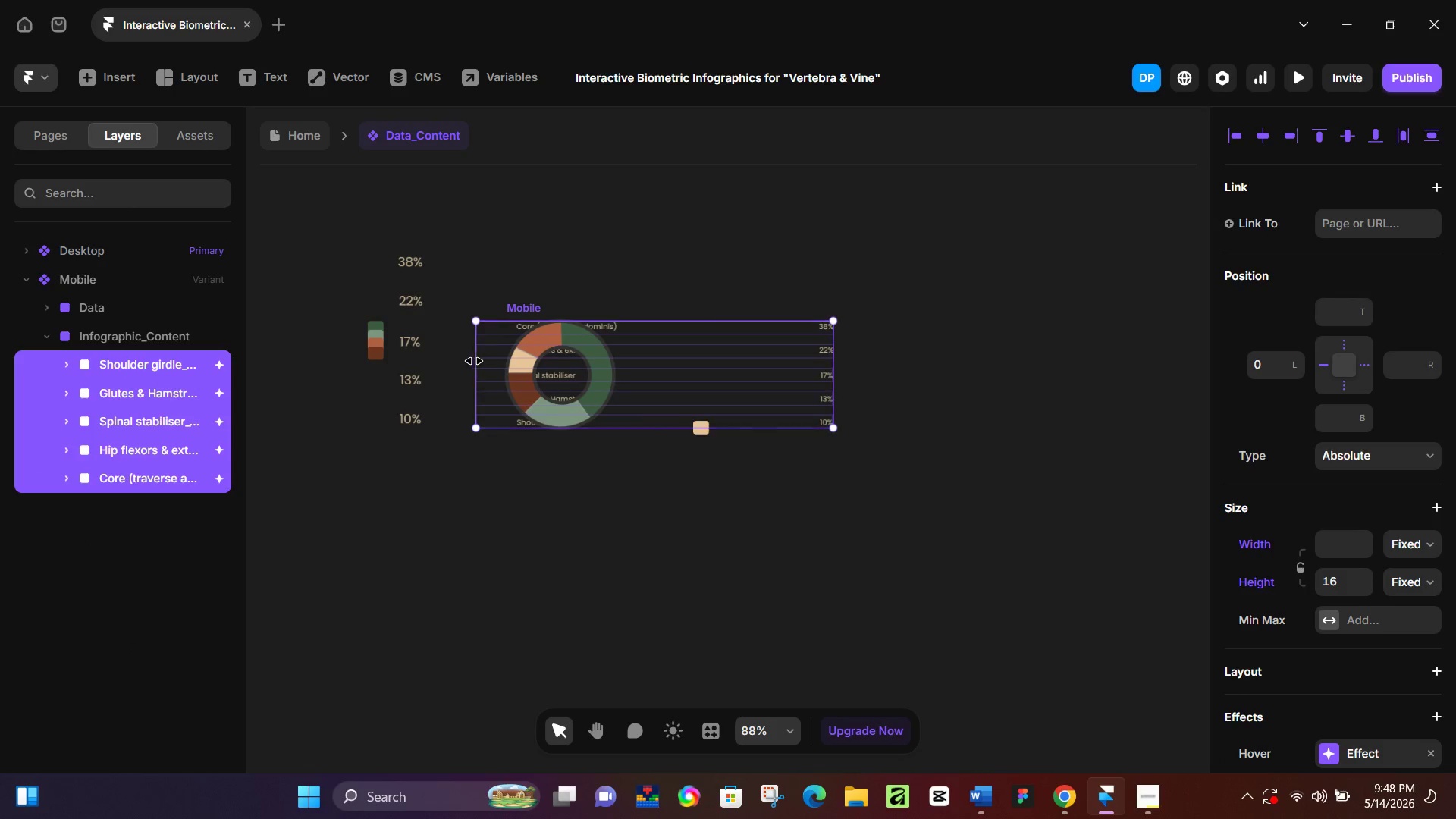 
left_click_drag(start_coordinate=[472, 362], to_coordinate=[655, 390])
 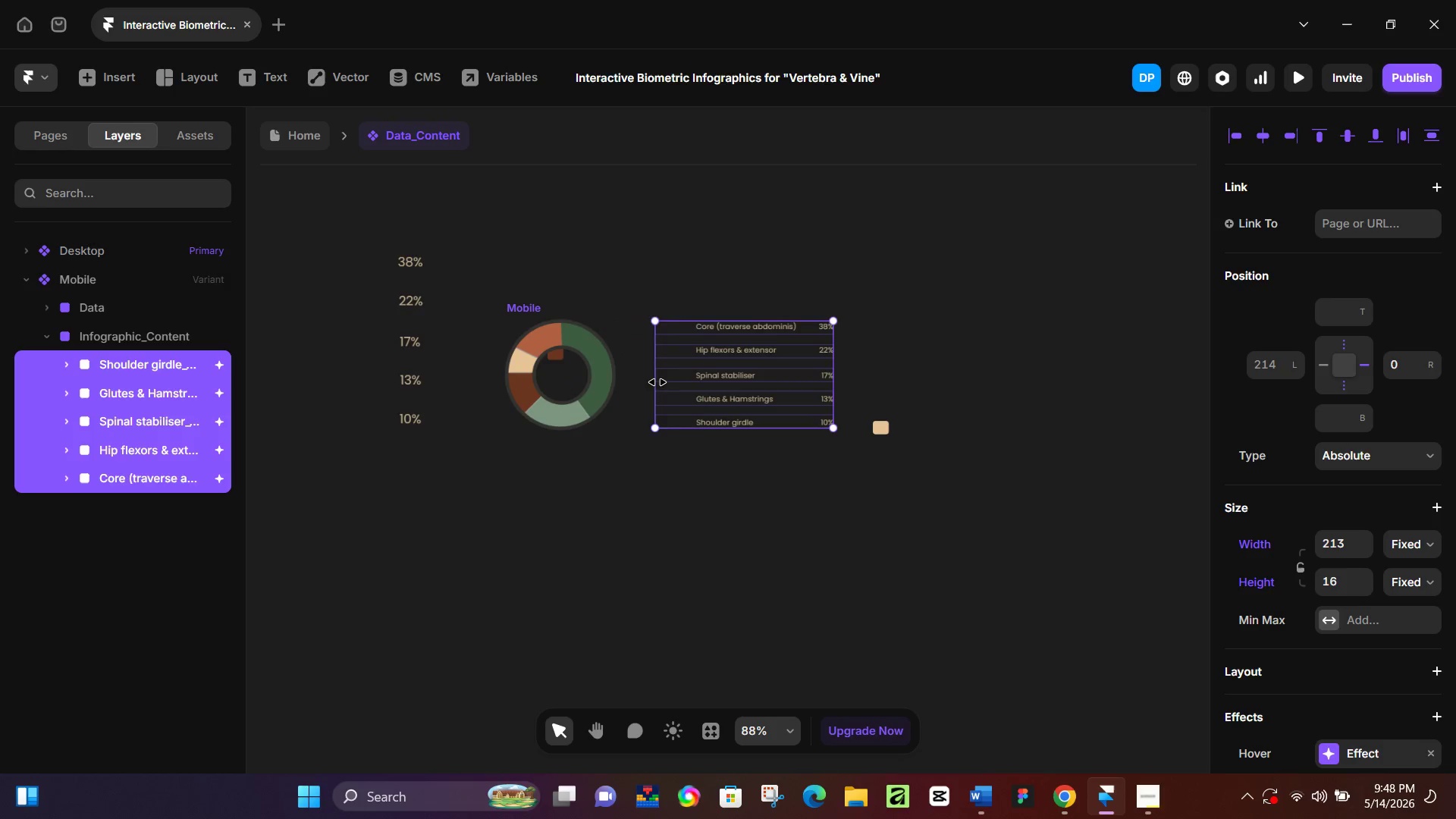 
left_click_drag(start_coordinate=[658, 381], to_coordinate=[670, 381])
 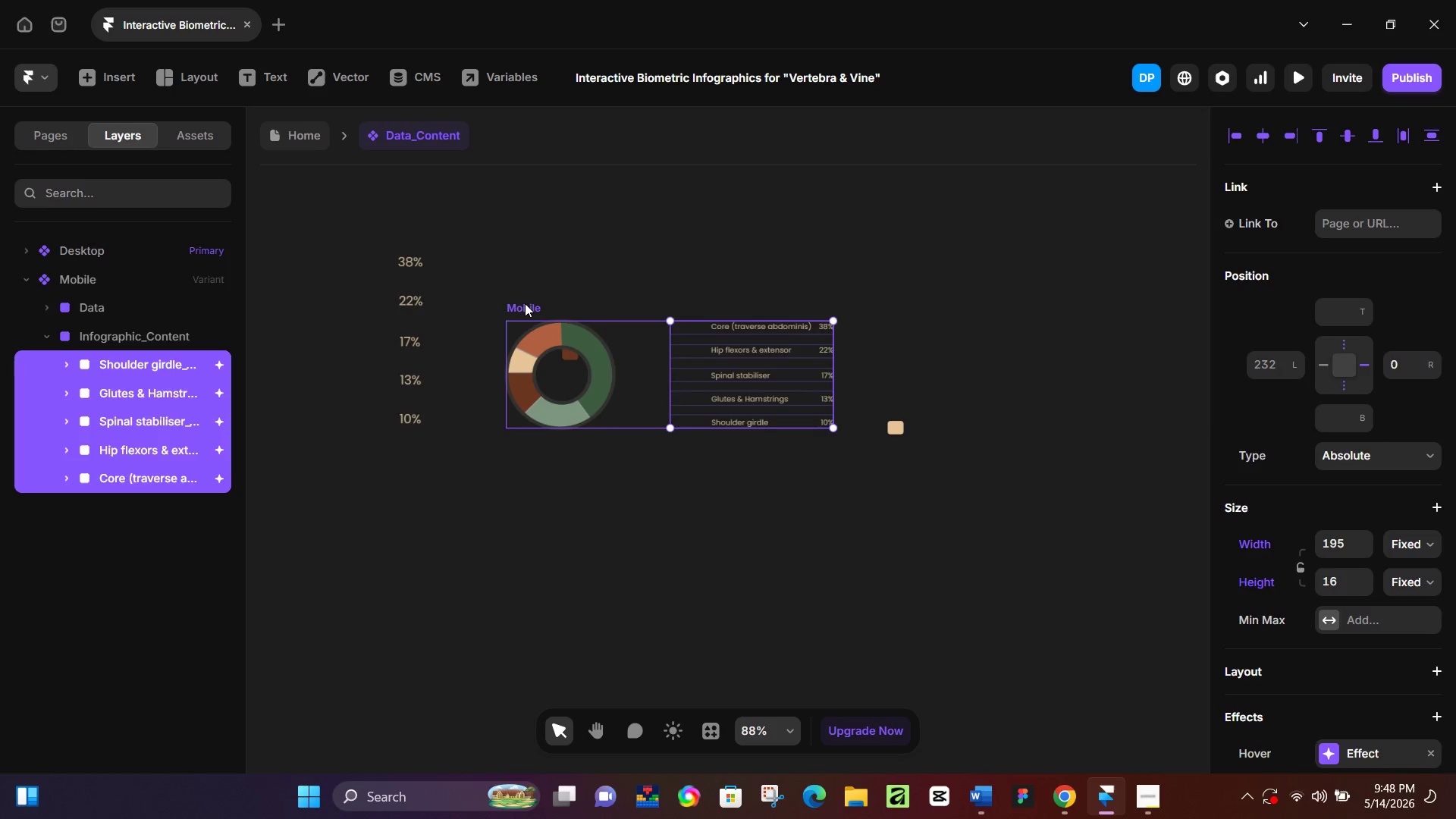 
left_click([526, 307])
 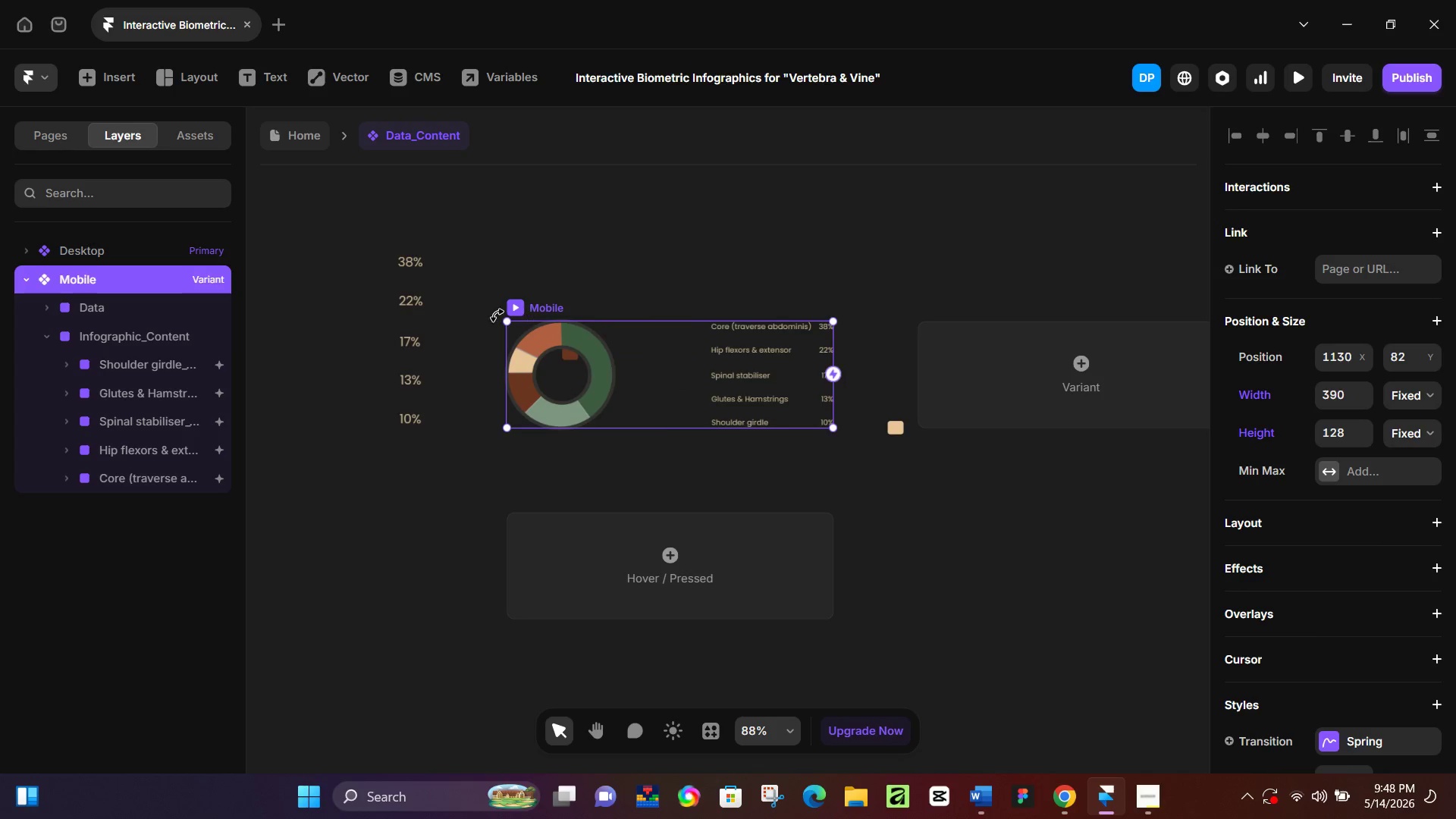 
left_click([128, 300])
 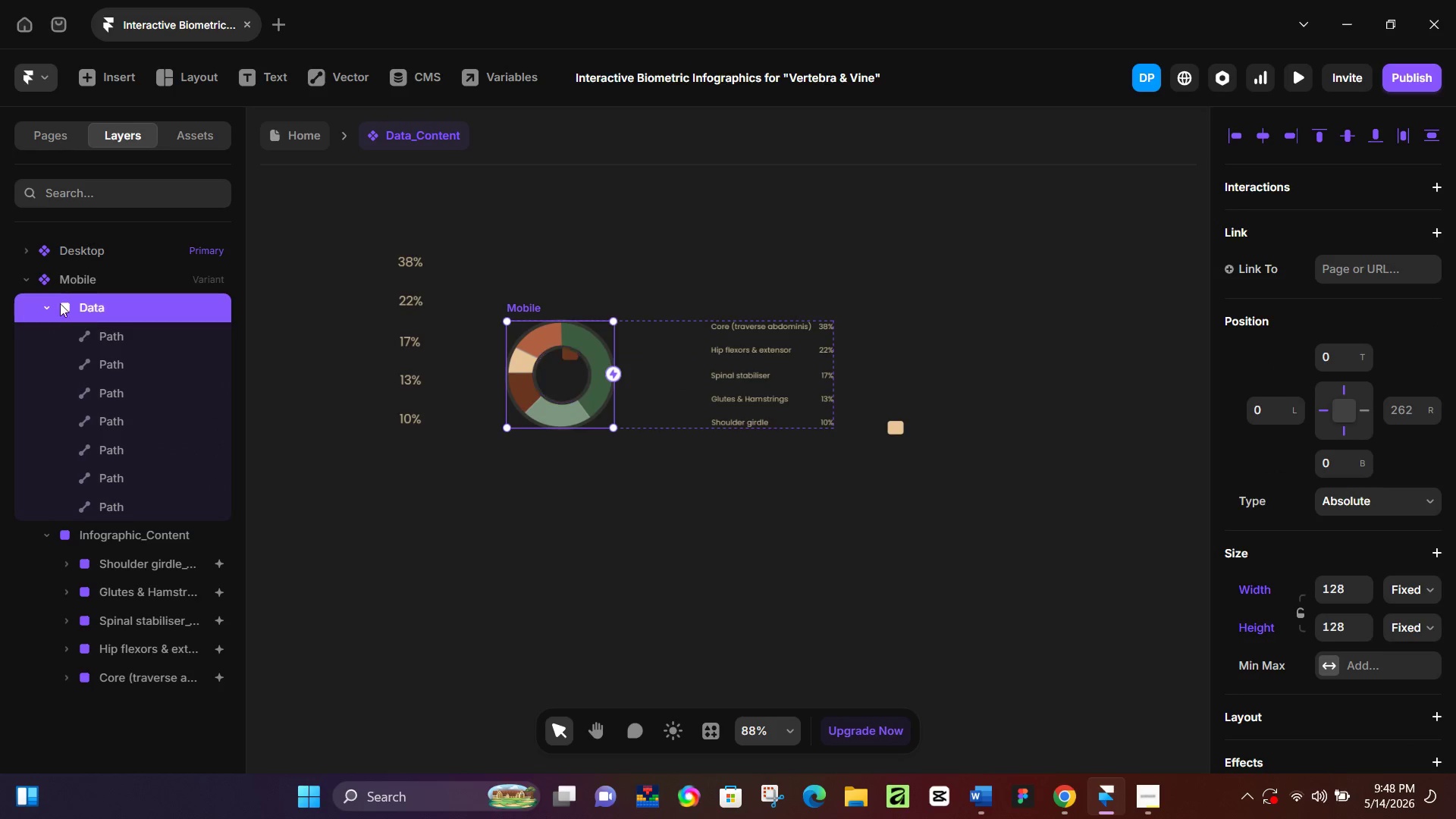 
left_click([107, 300])
 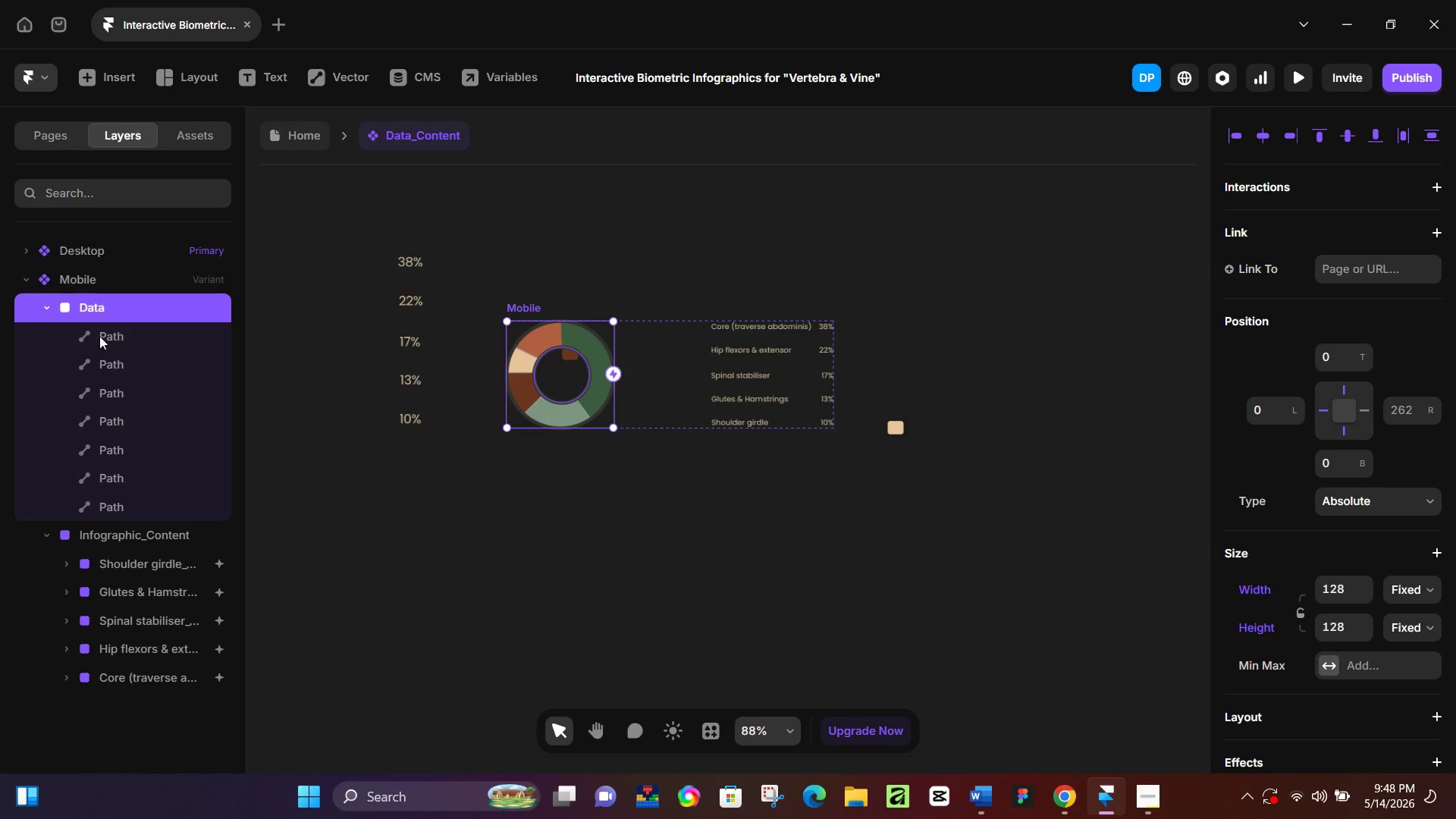 
left_click([47, 302])
 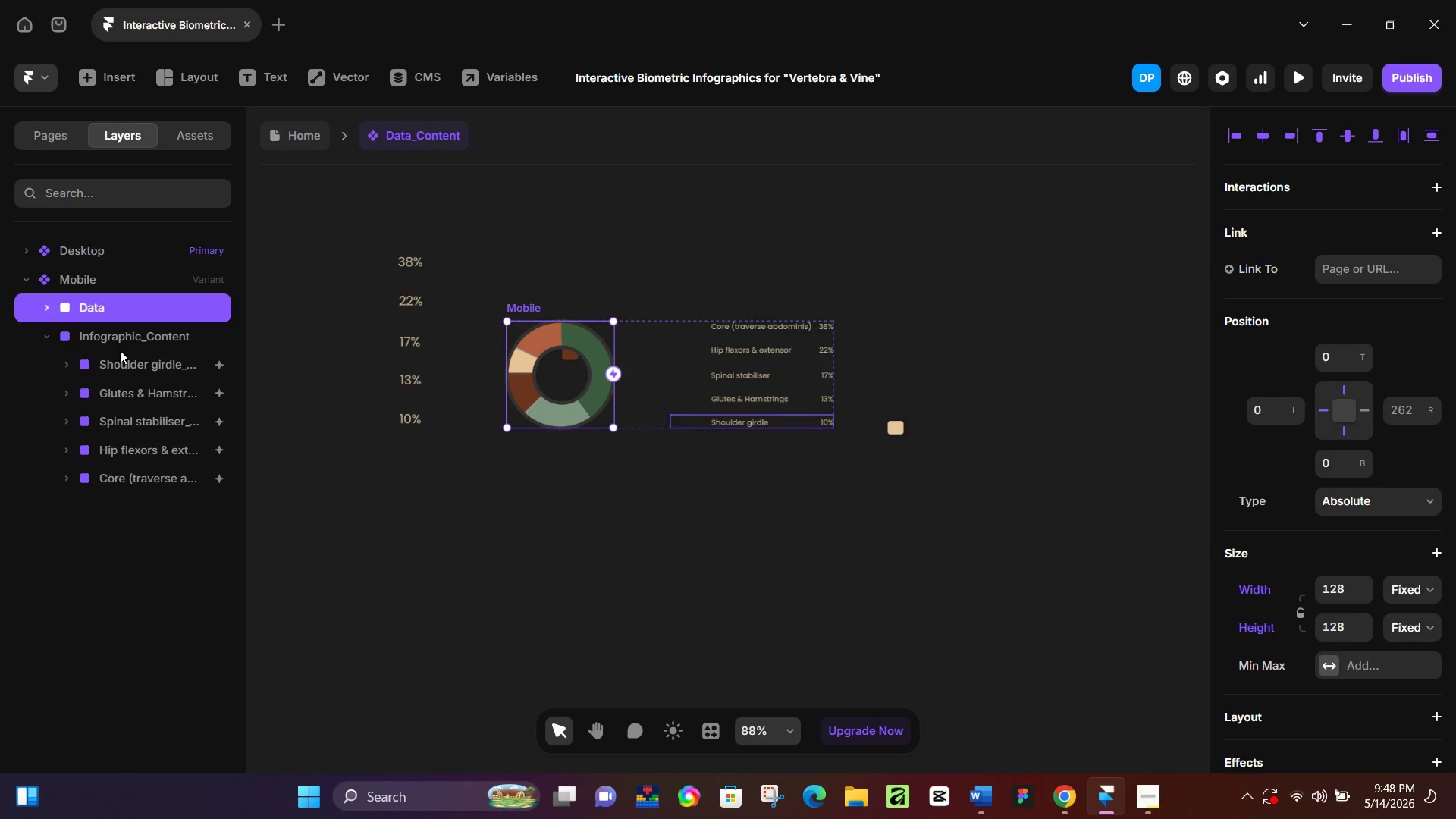 
left_click([126, 341])
 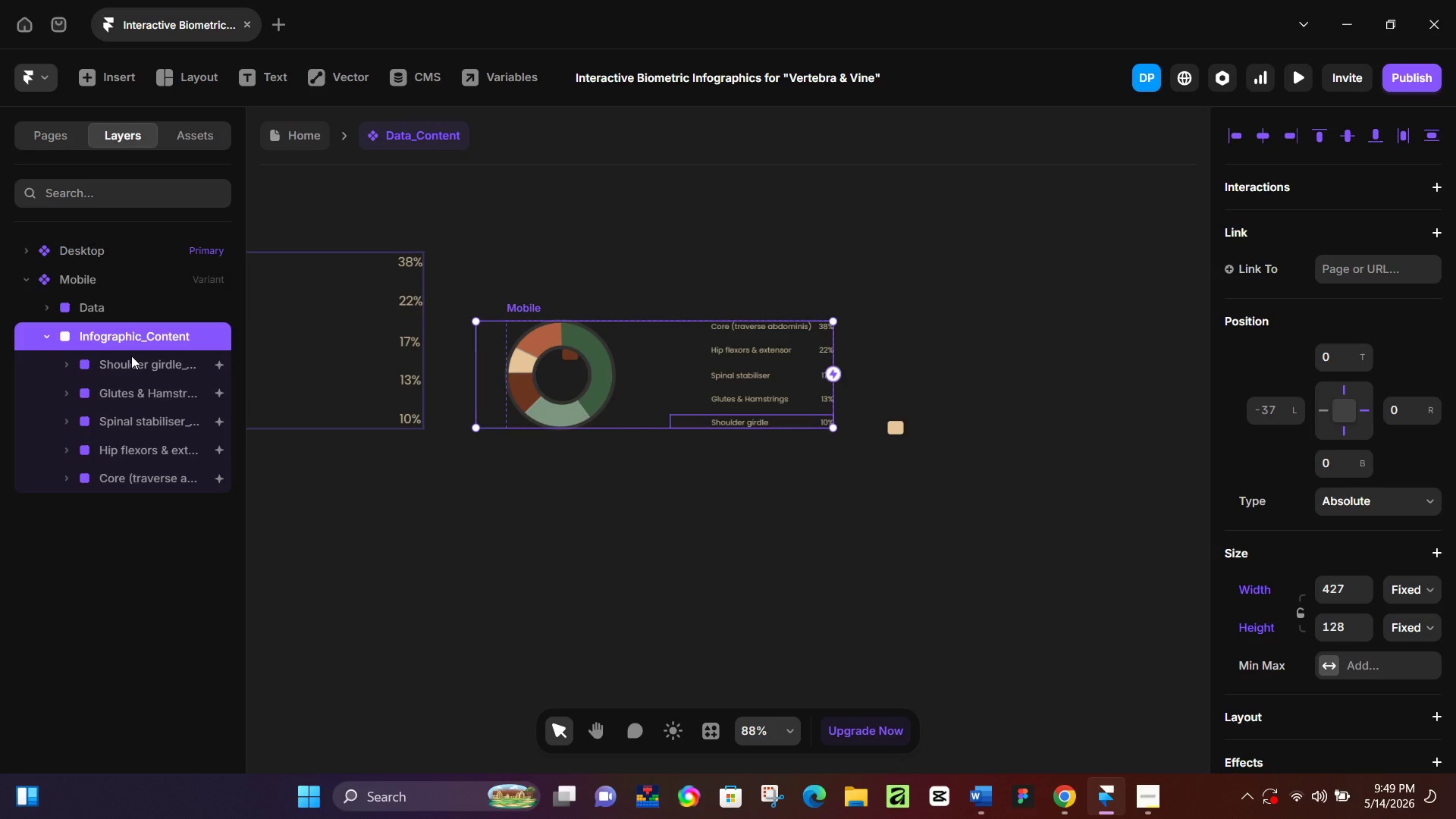 
wait(5.22)
 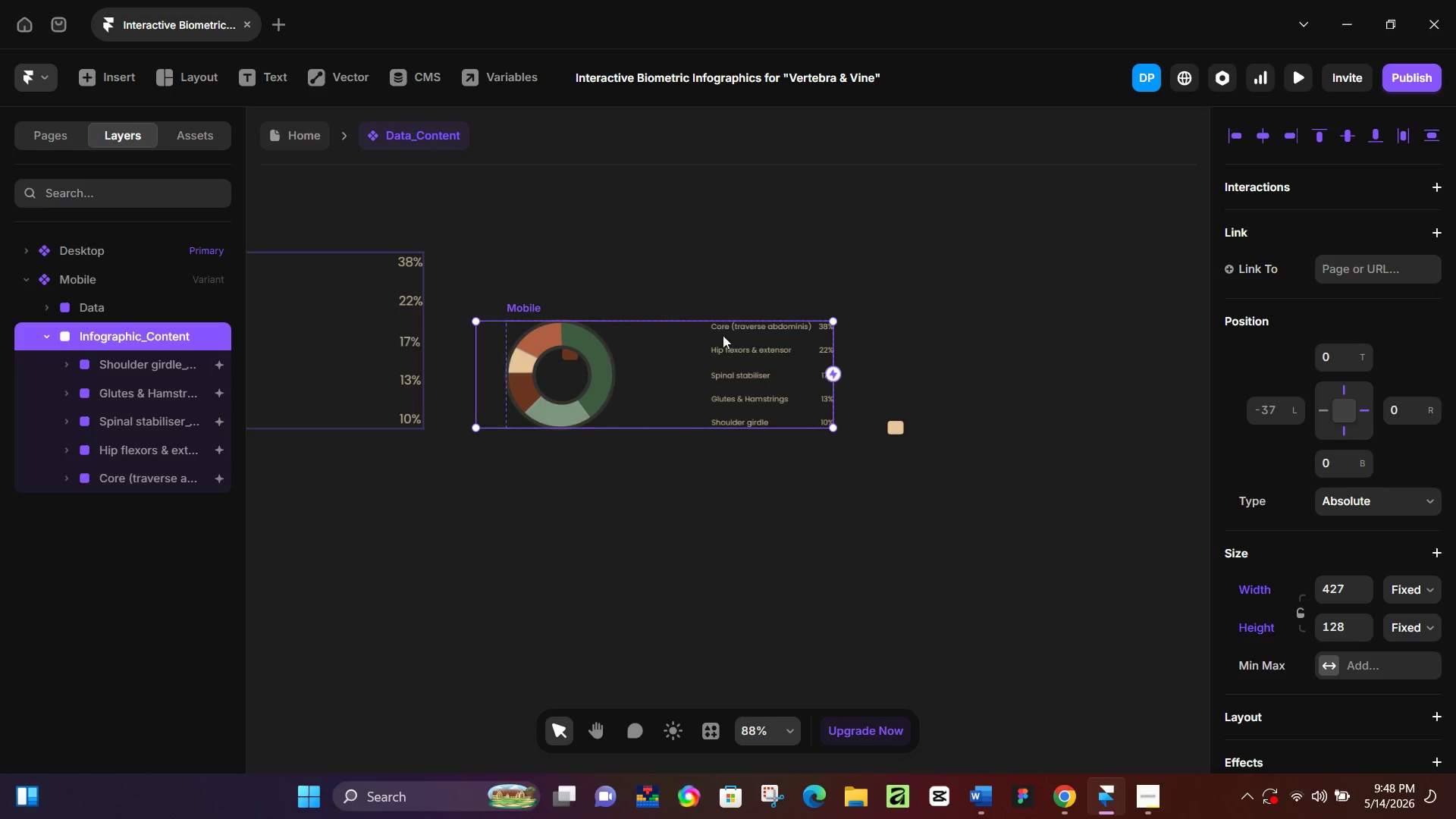 
left_click([131, 356])
 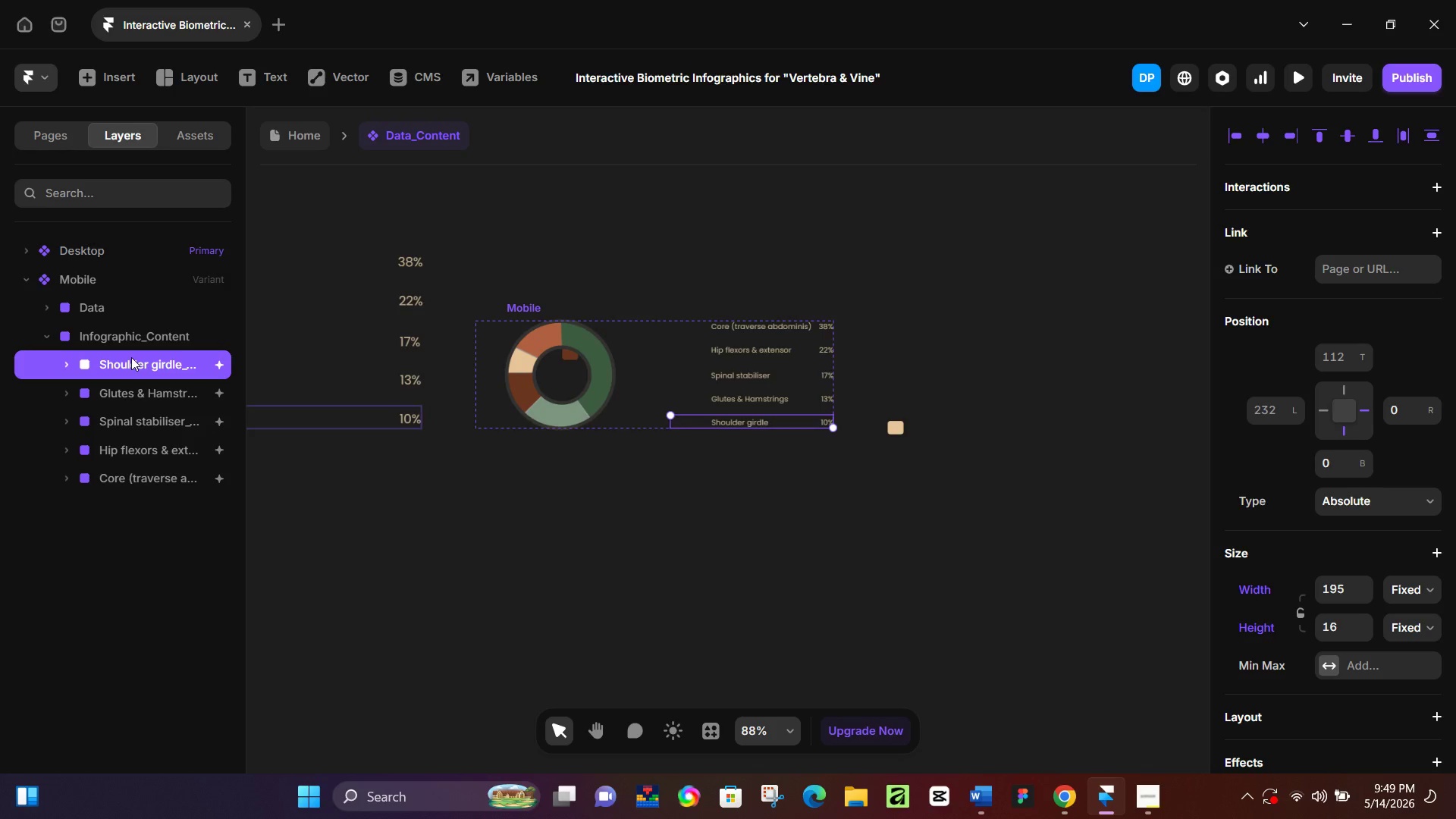 
left_click([143, 327])
 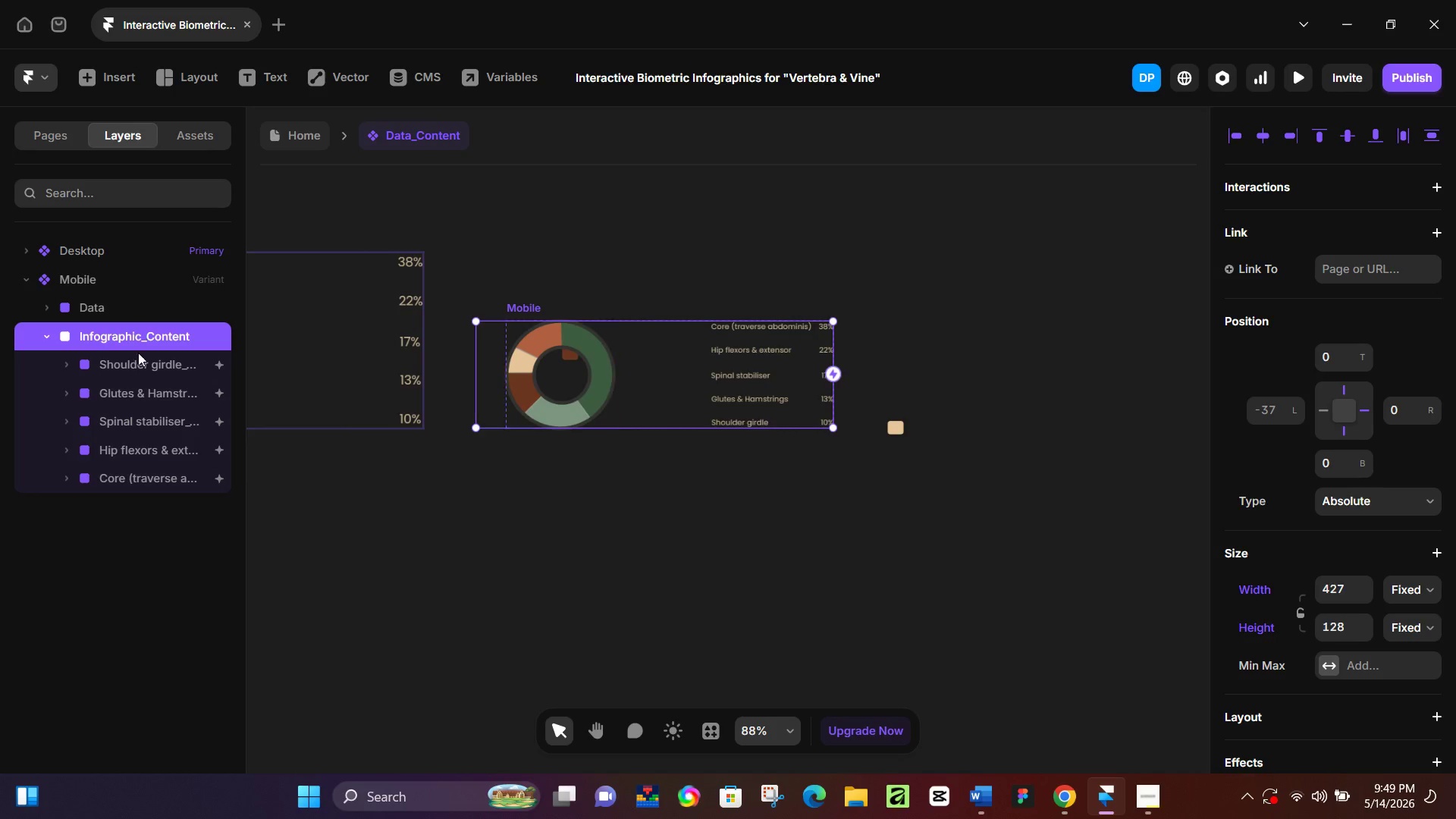 
left_click([138, 371])
 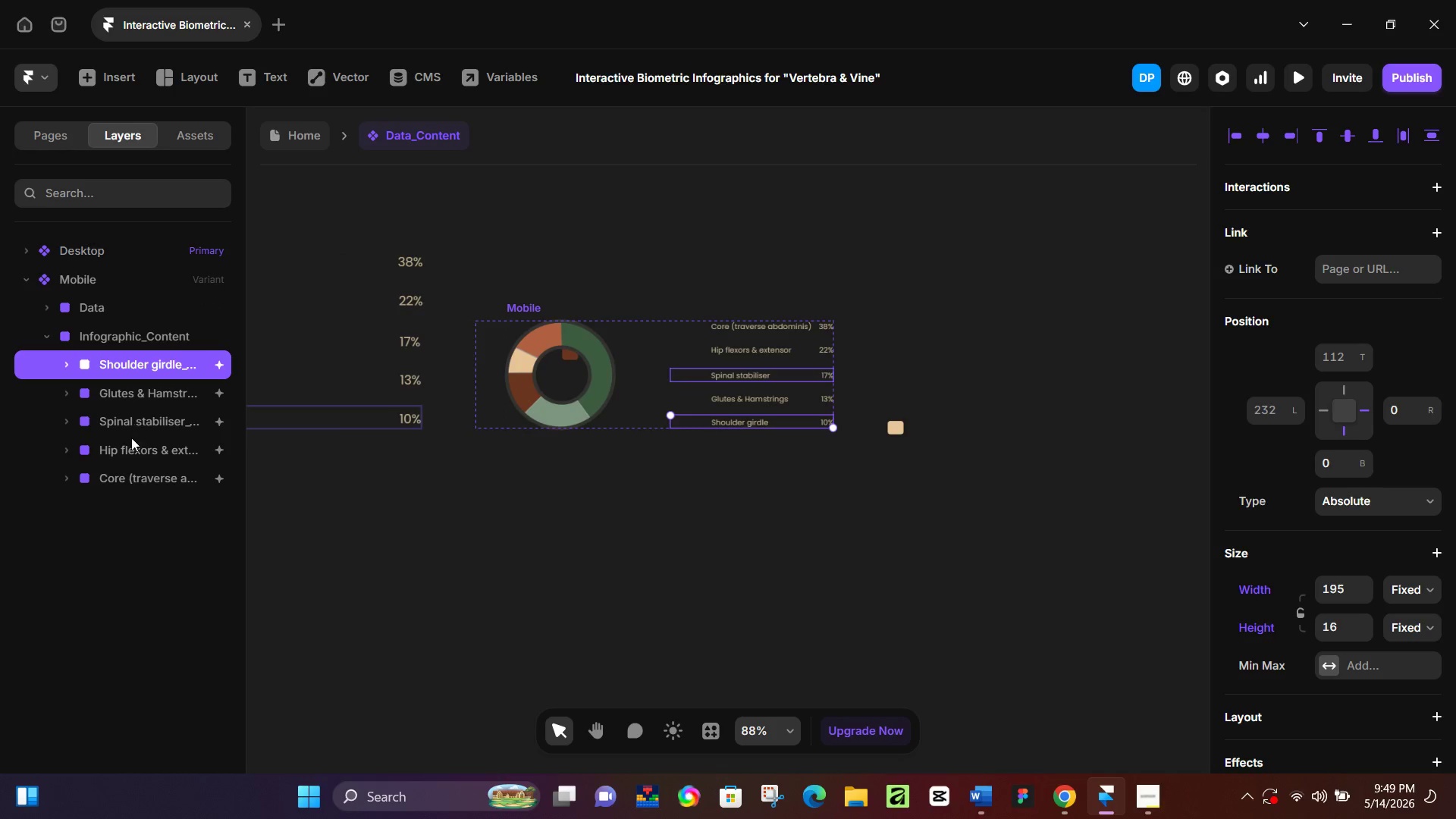 
hold_key(key=ShiftLeft, duration=1.52)
left_click([125, 470])
 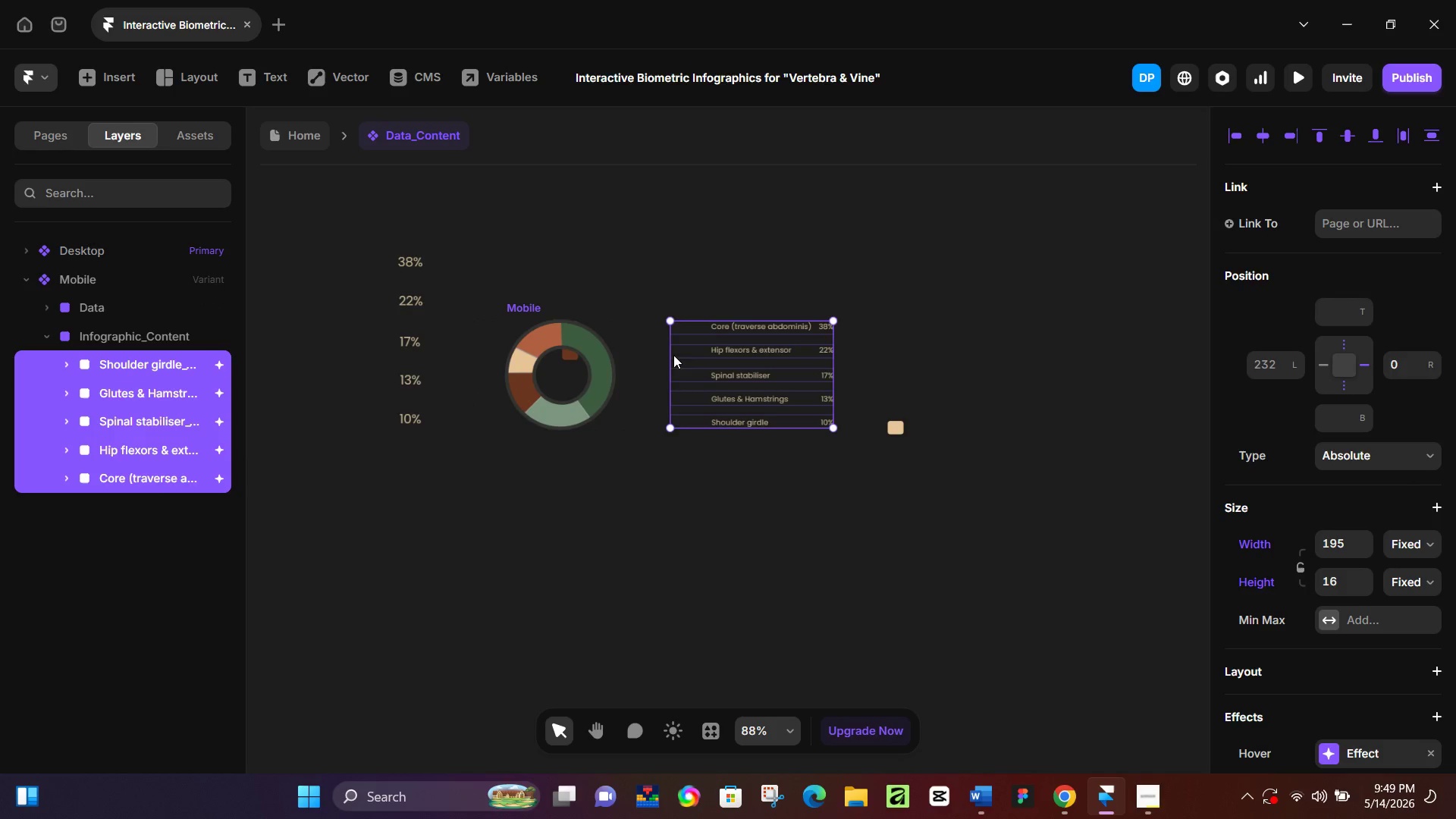 
left_click_drag(start_coordinate=[670, 356], to_coordinate=[628, 368])
 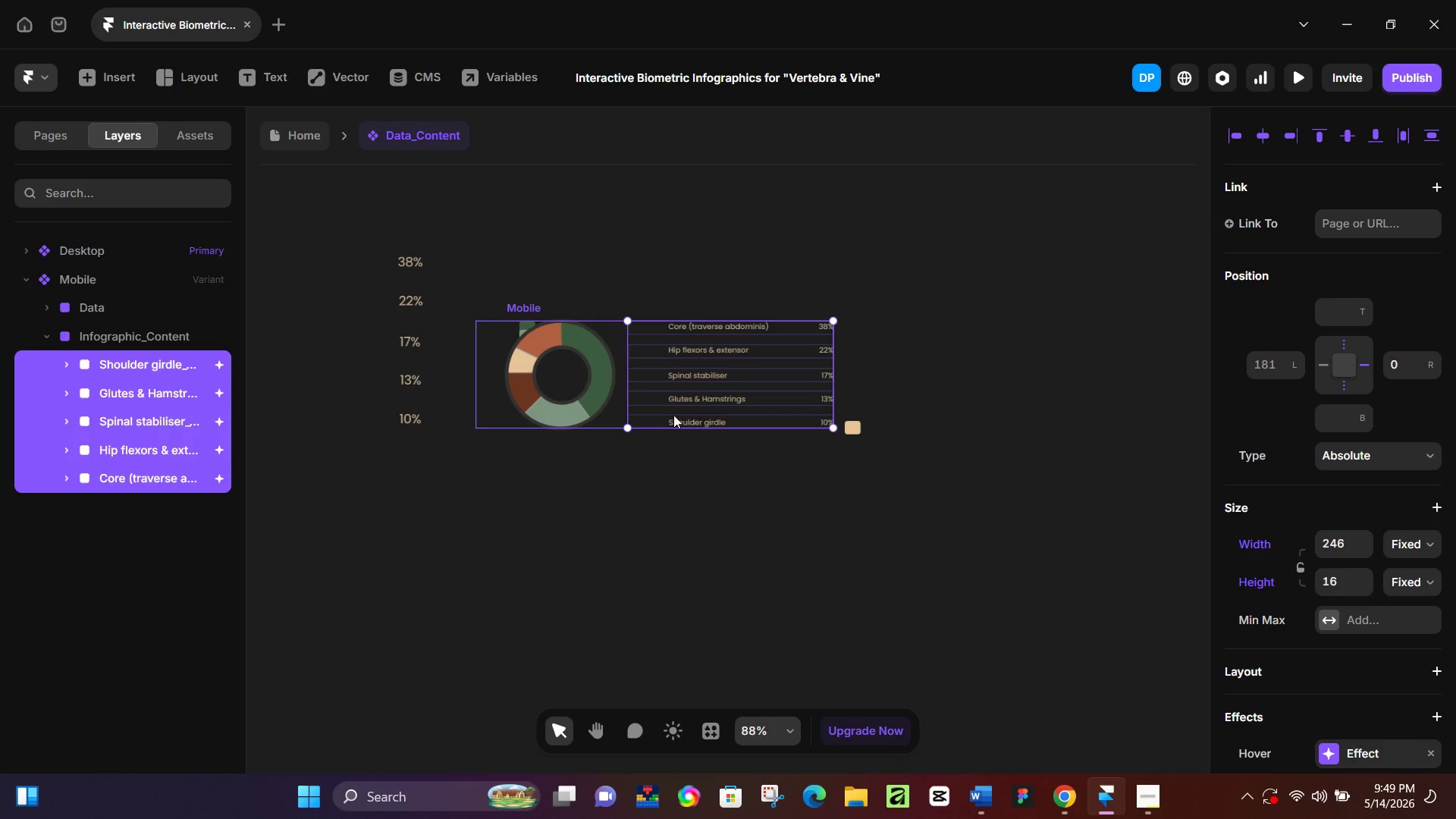 
hold_key(key=ControlLeft, duration=0.39)
 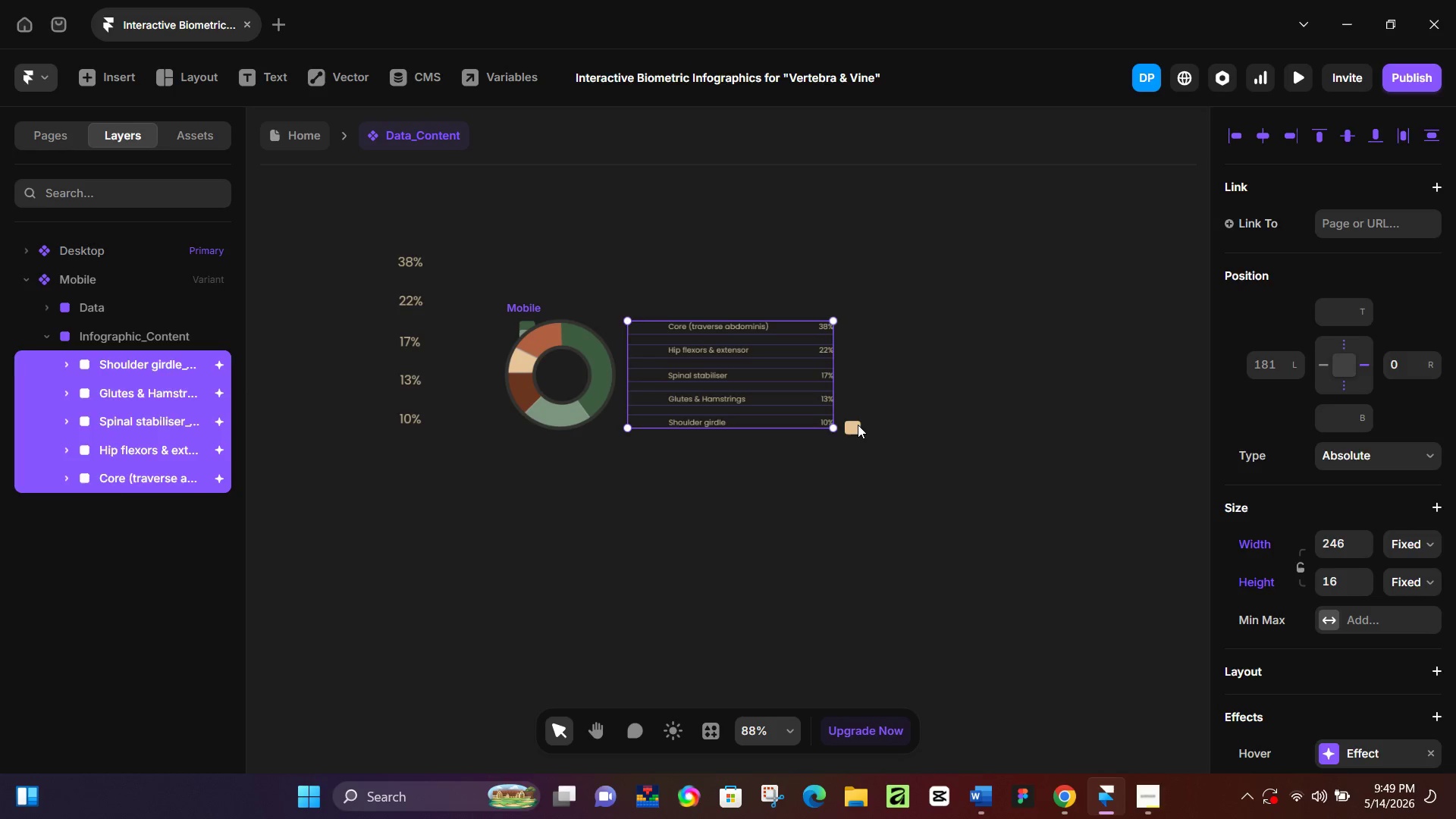 
left_click([858, 425])
 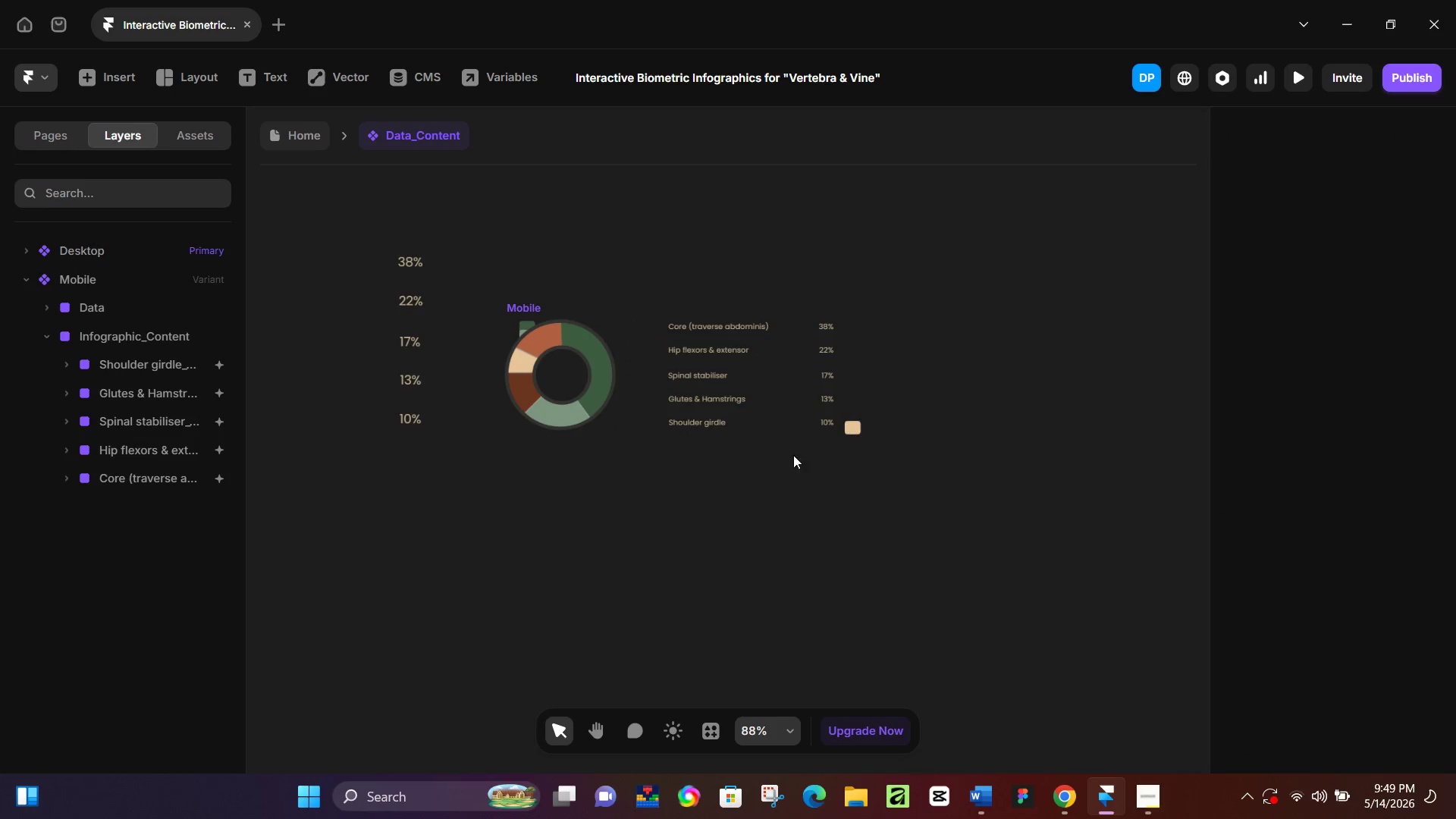 
hold_key(key=ControlLeft, duration=0.55)
scroll: coordinate [780, 450], scroll_direction: up, amount: 5.0
 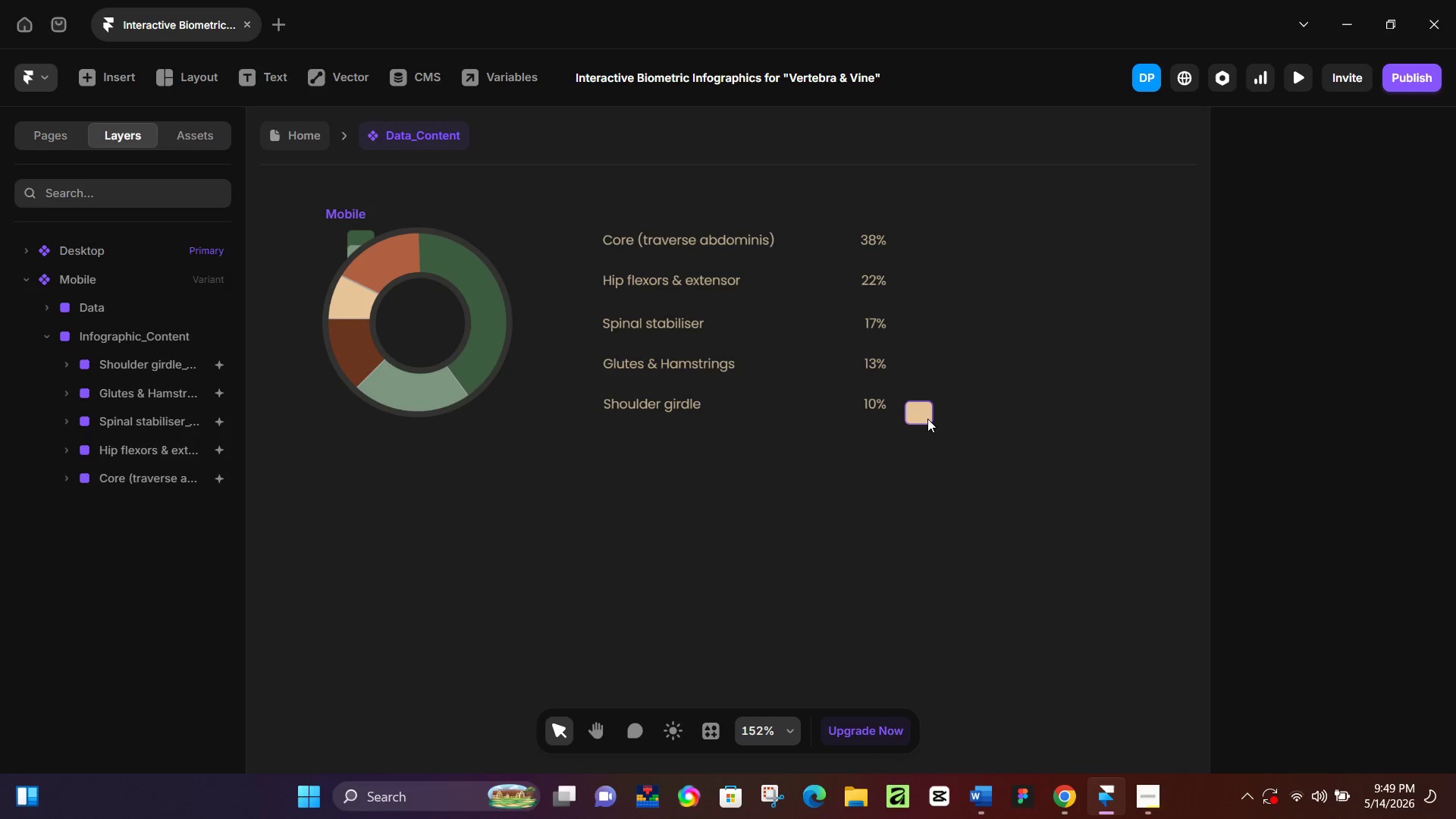 
left_click_drag(start_coordinate=[923, 415], to_coordinate=[579, 403])
 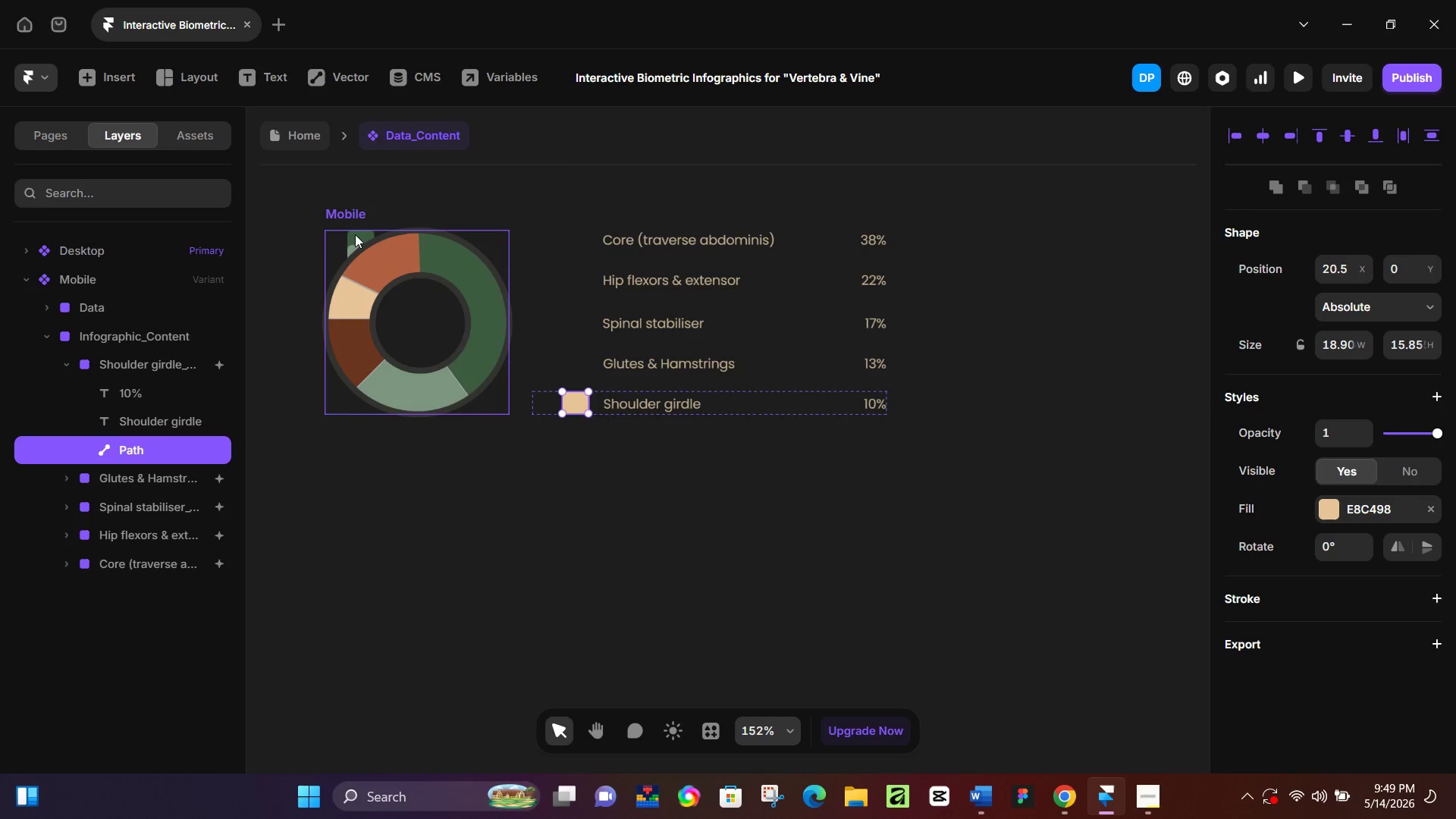 
left_click([356, 234])
 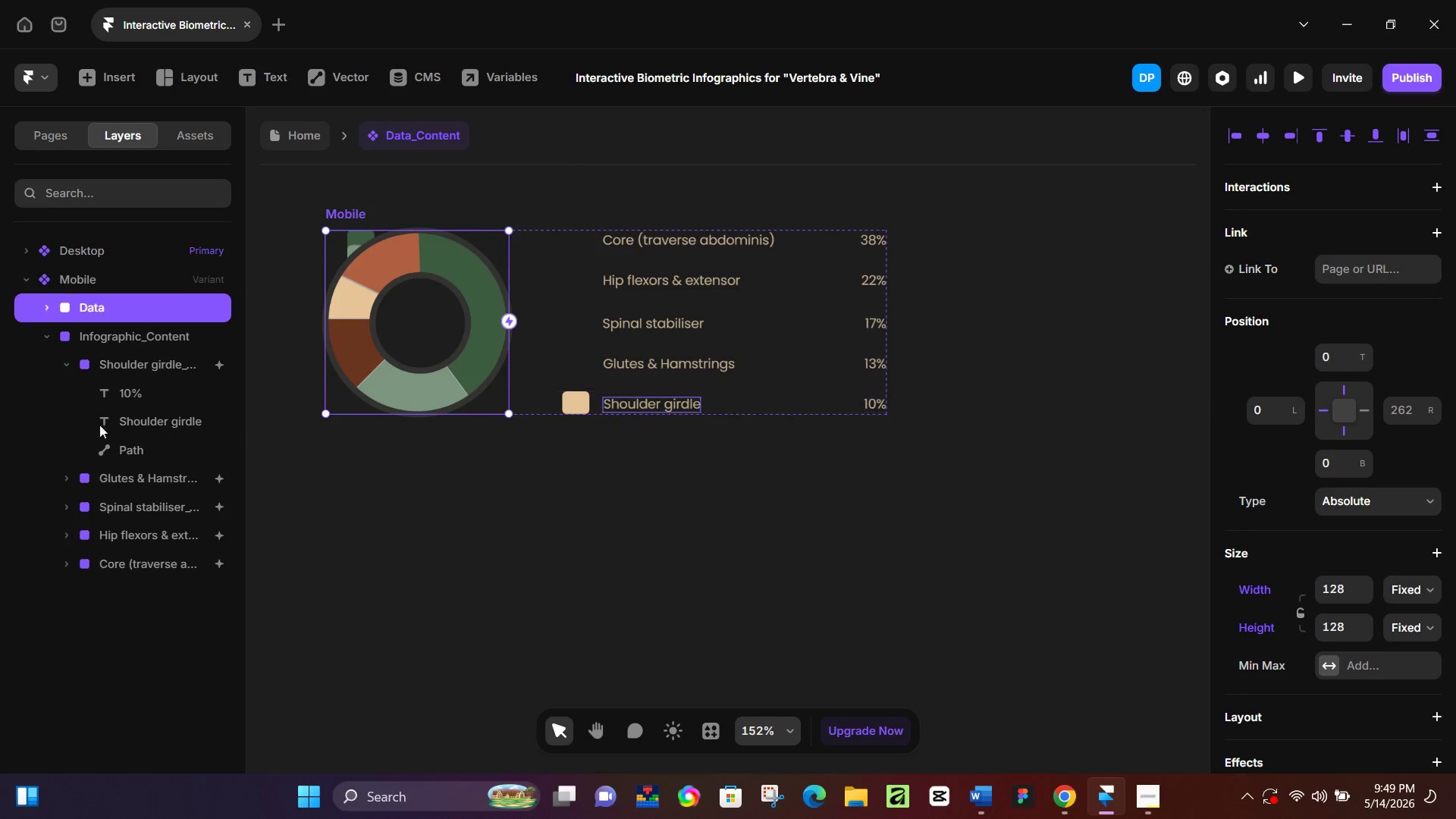 
left_click([67, 481])
 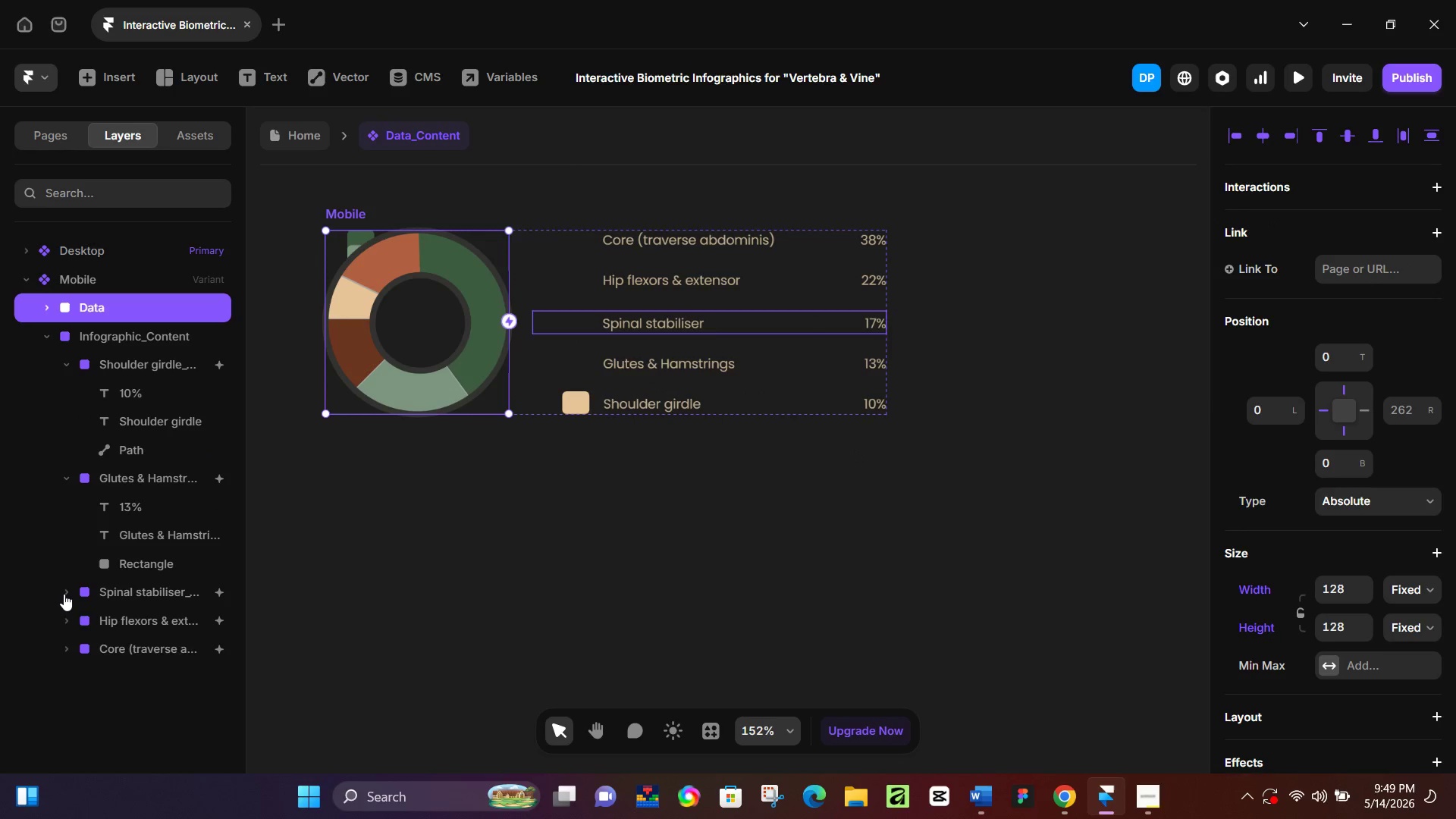 
left_click([64, 594])
 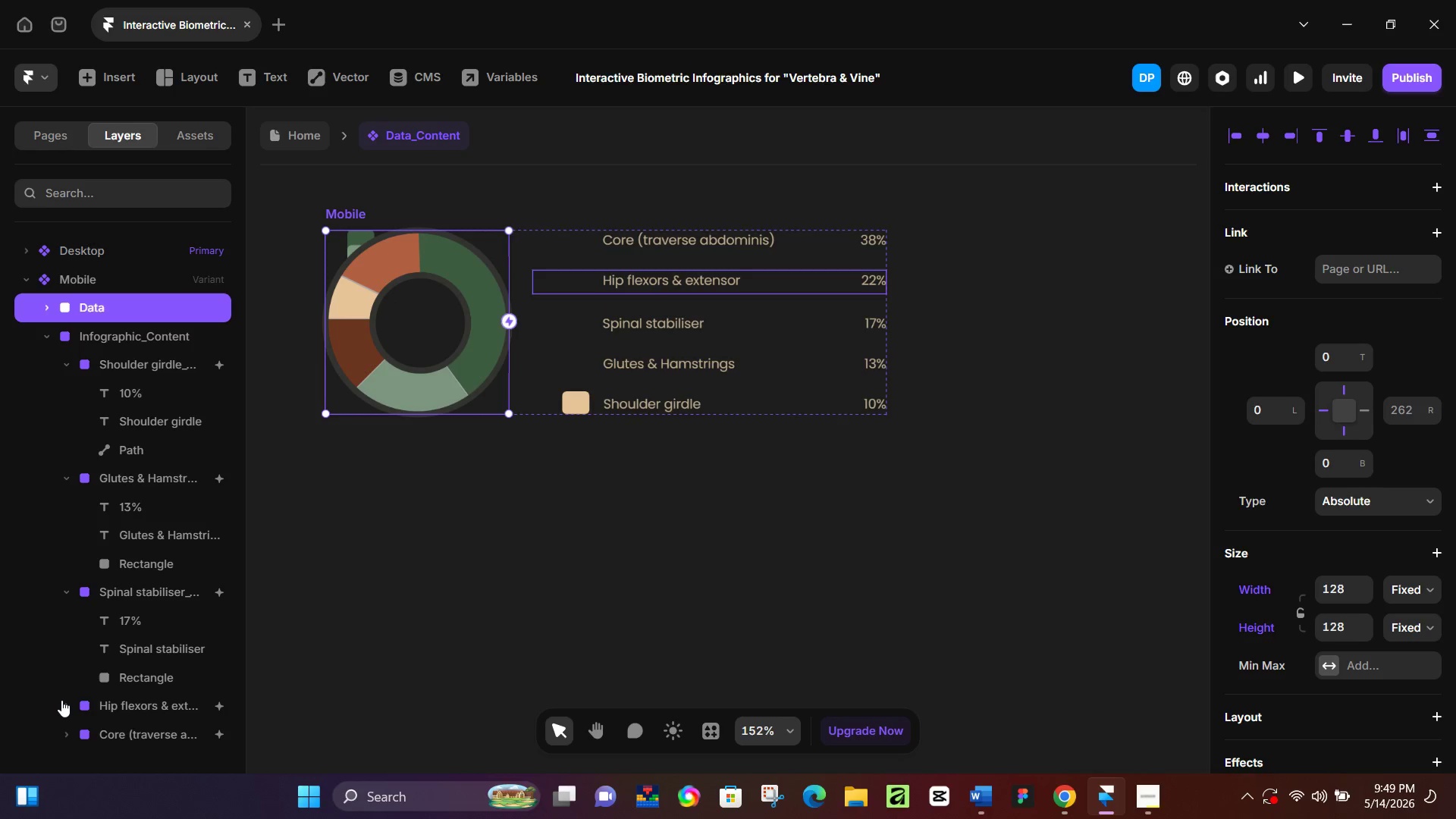 
left_click([64, 708])
 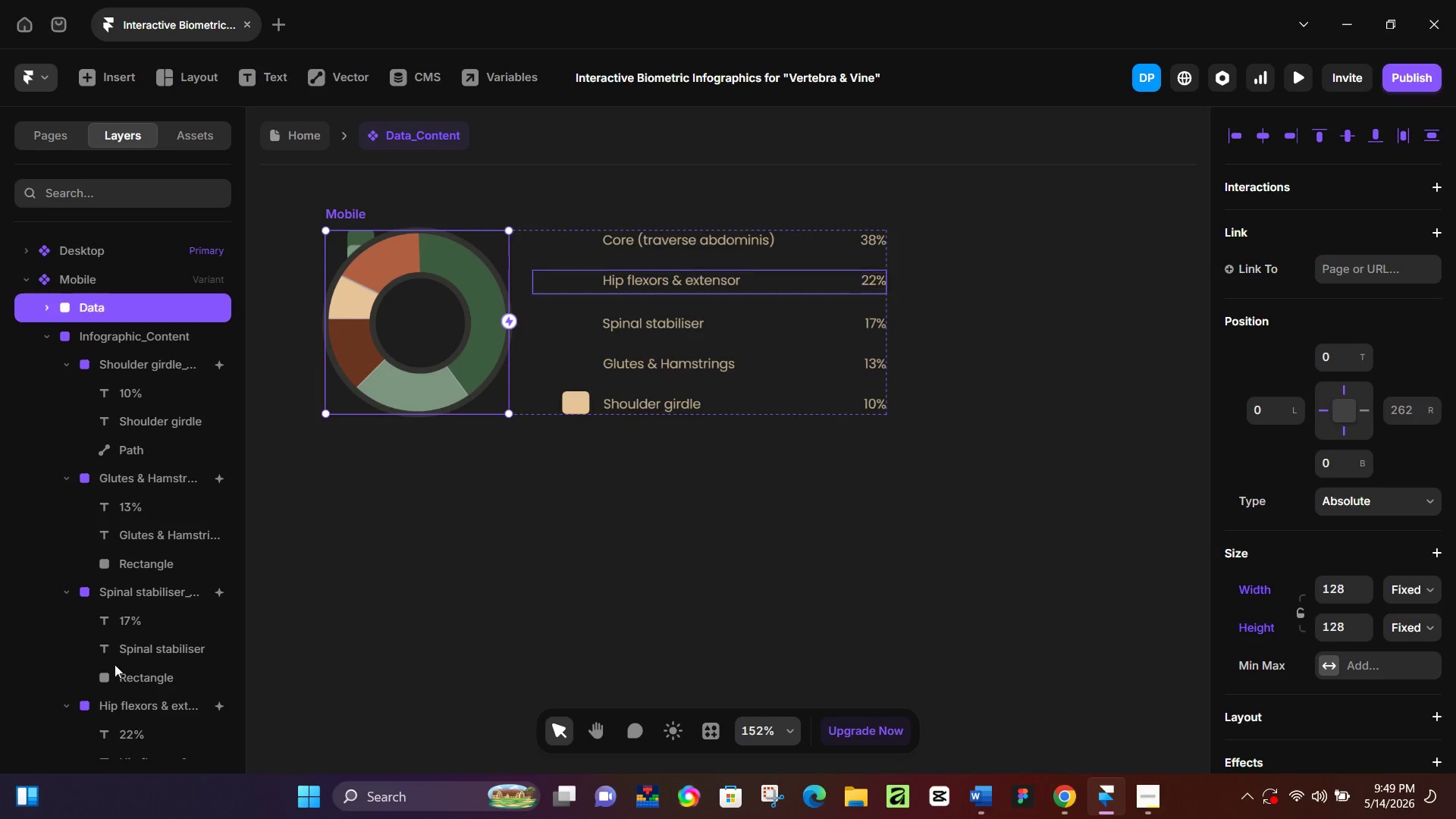 
scroll: coordinate [217, 655], scroll_direction: down, amount: 3.0
 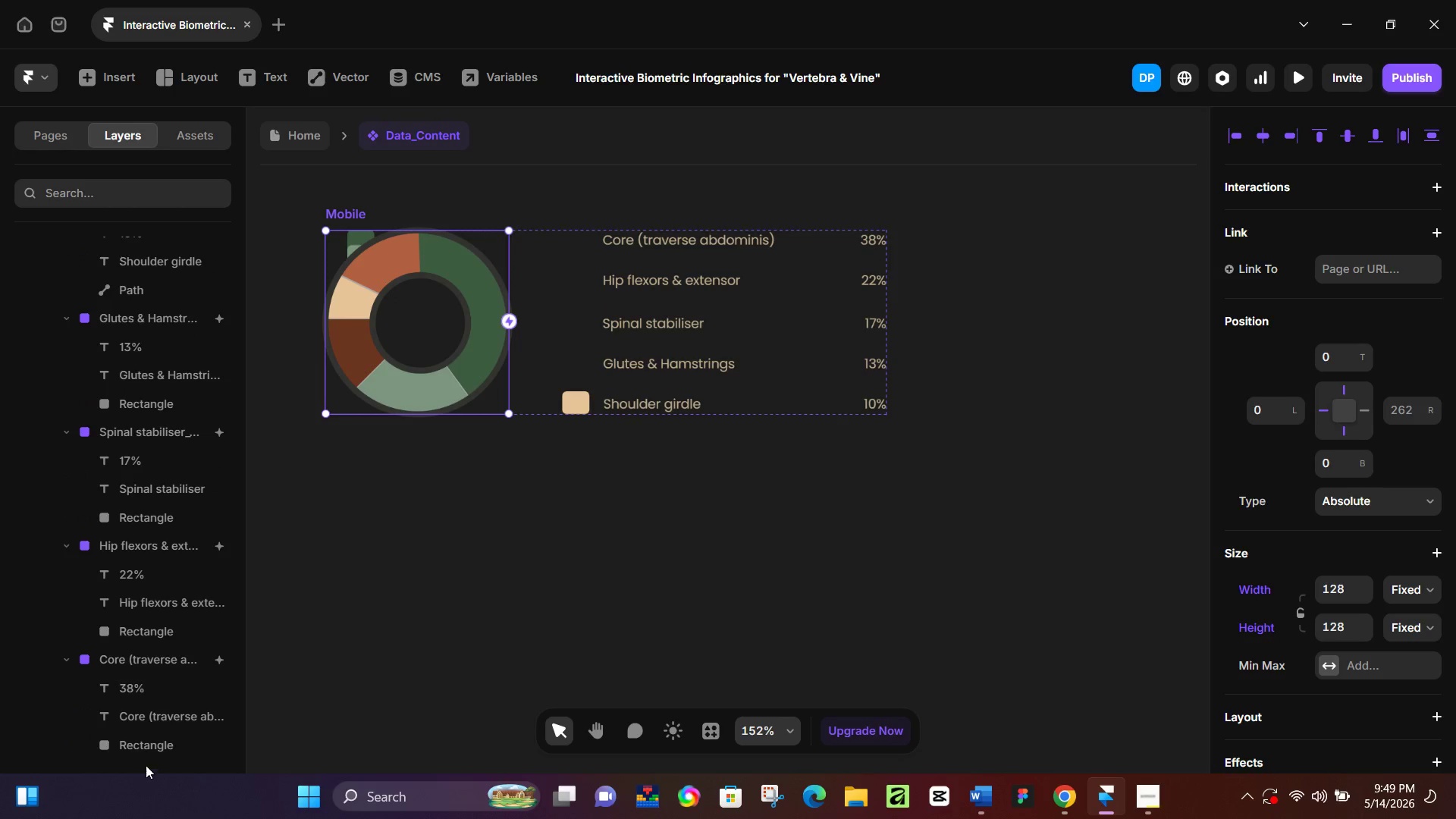 
left_click([152, 738])
 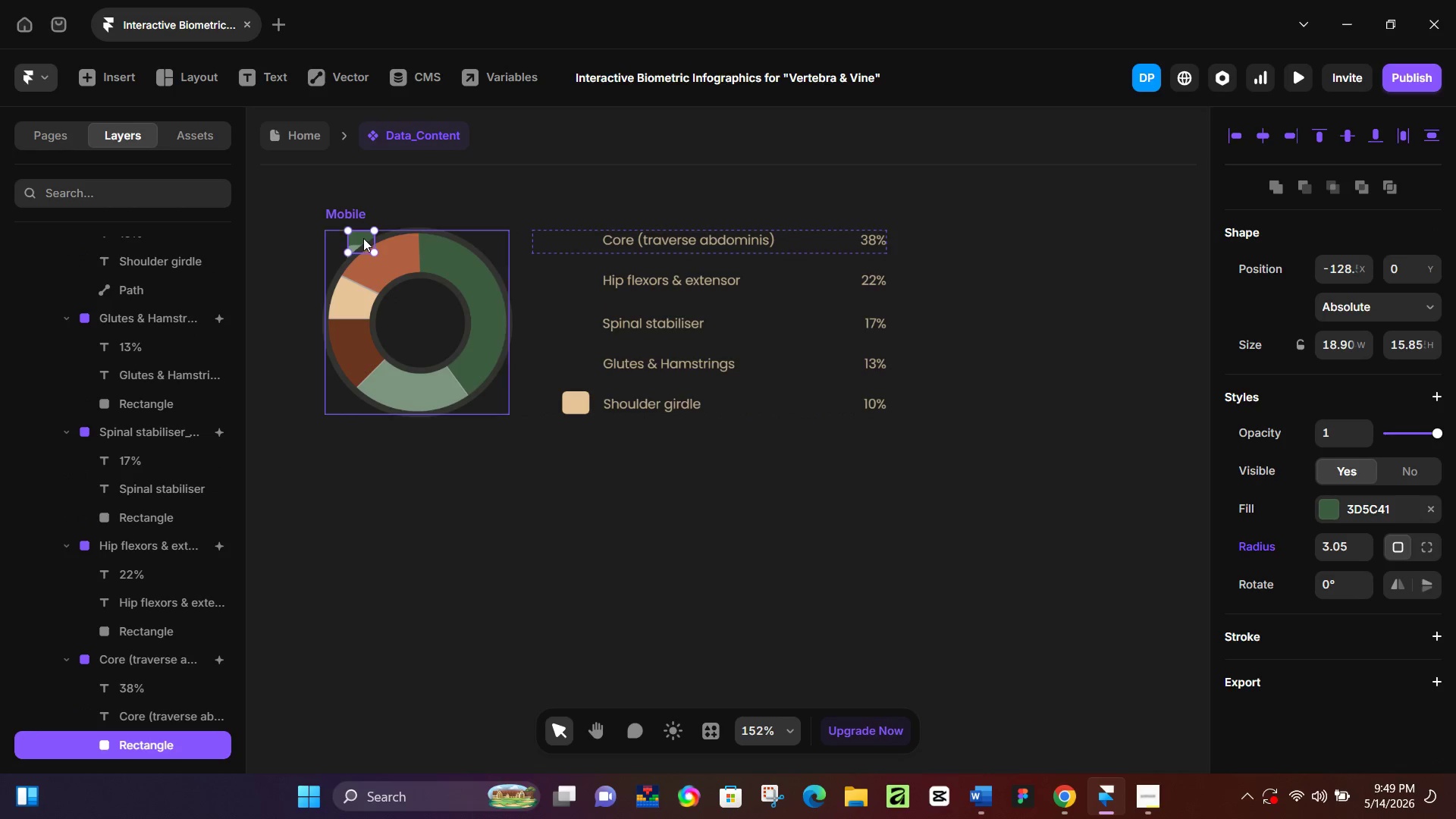 
left_click_drag(start_coordinate=[363, 239], to_coordinate=[514, 224])
 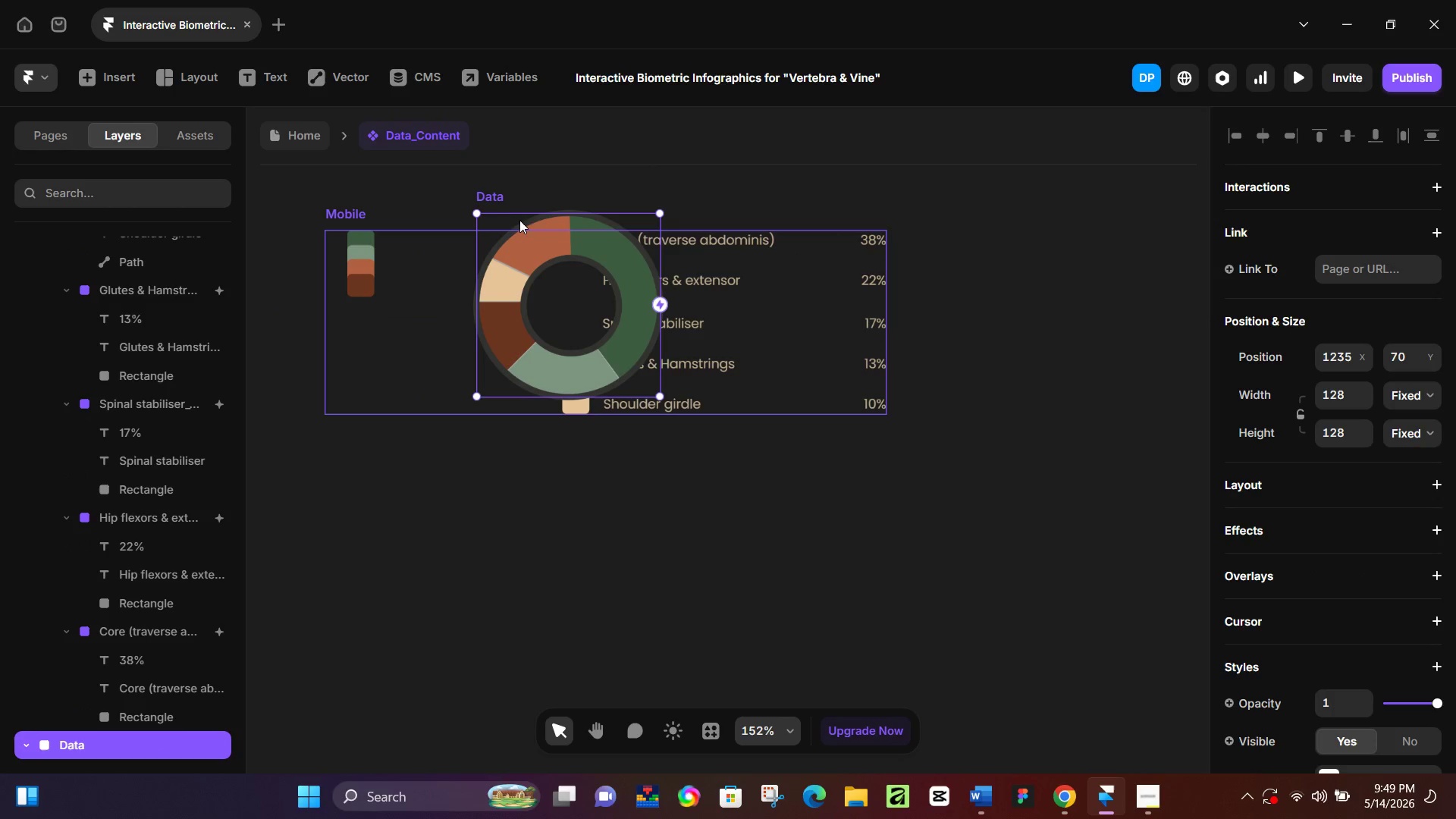 
key(Control+ControlLeft)
 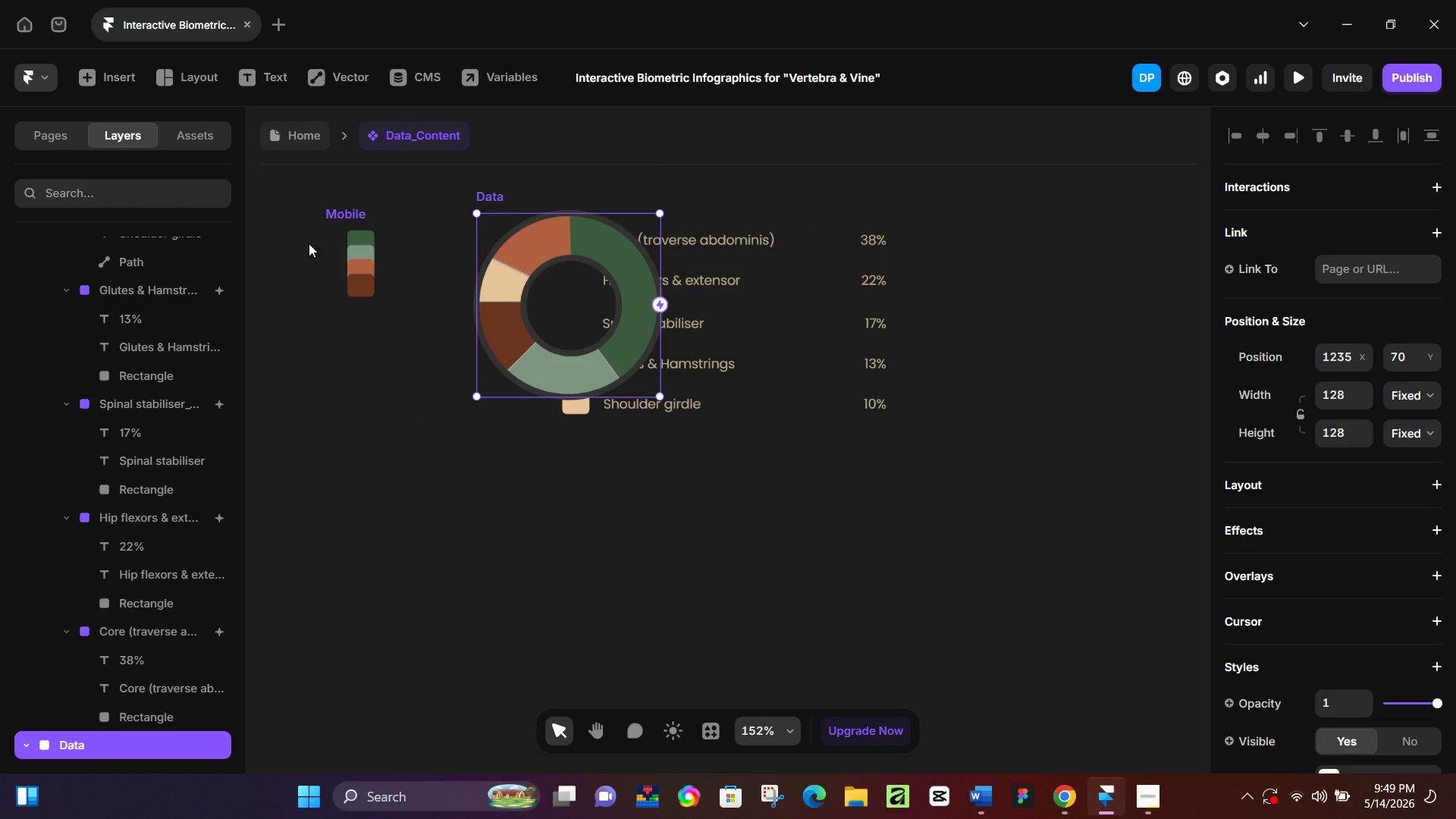 
key(Control+Z)
 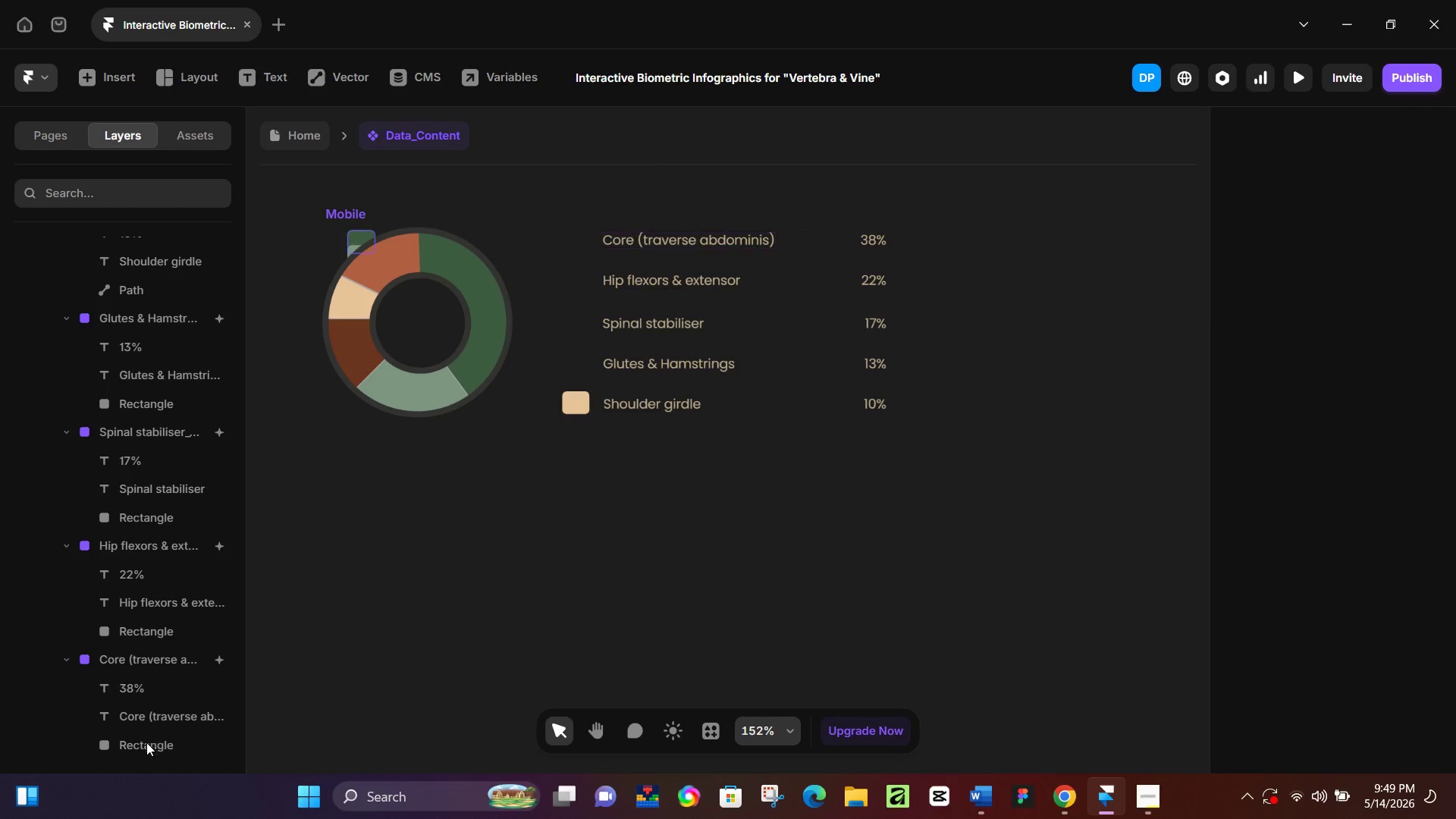 
hold_key(key=ControlLeft, duration=0.5)
scroll: coordinate [393, 190], scroll_direction: up, amount: 6.0
 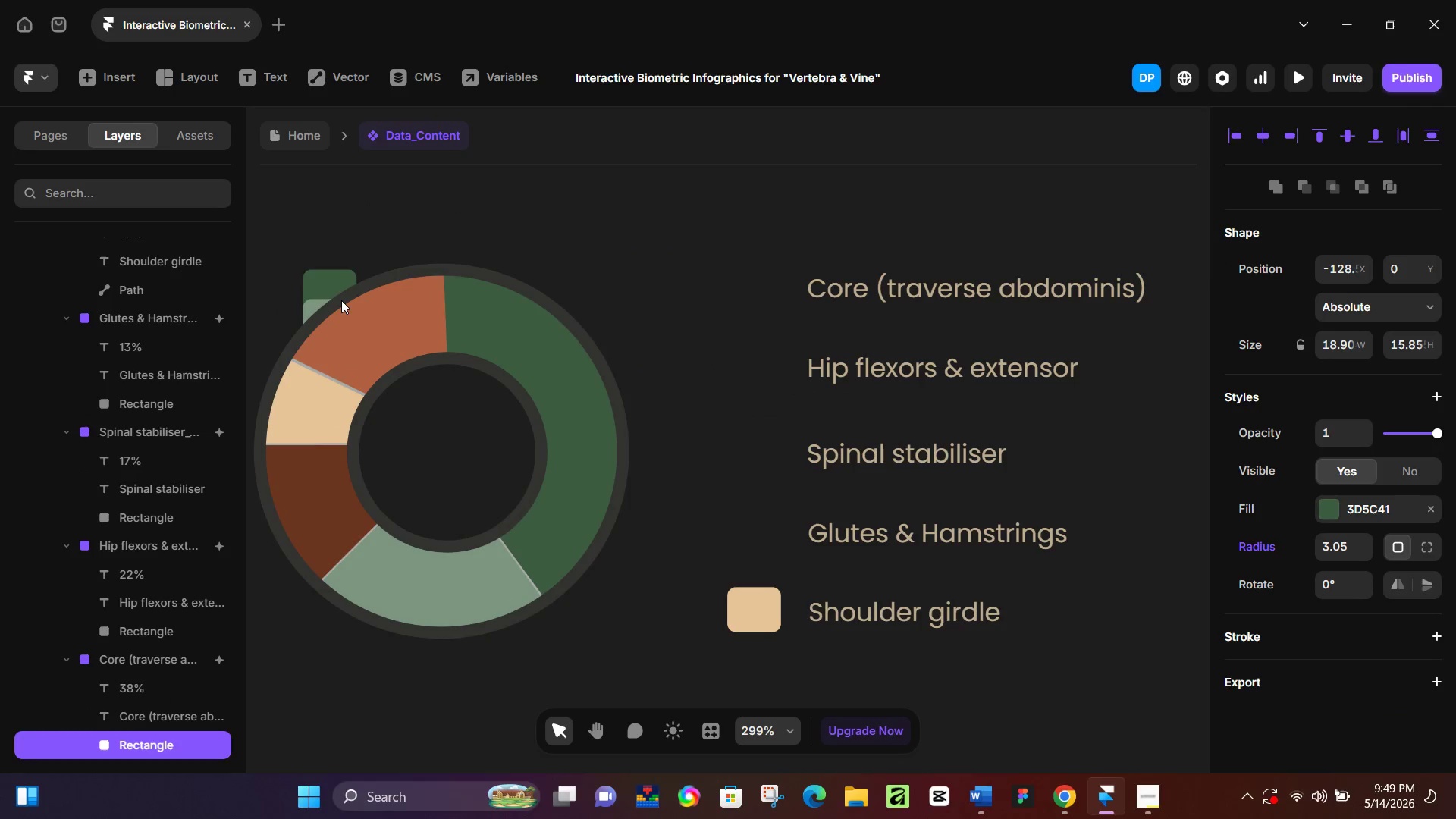 
mouse_move([331, 278])
 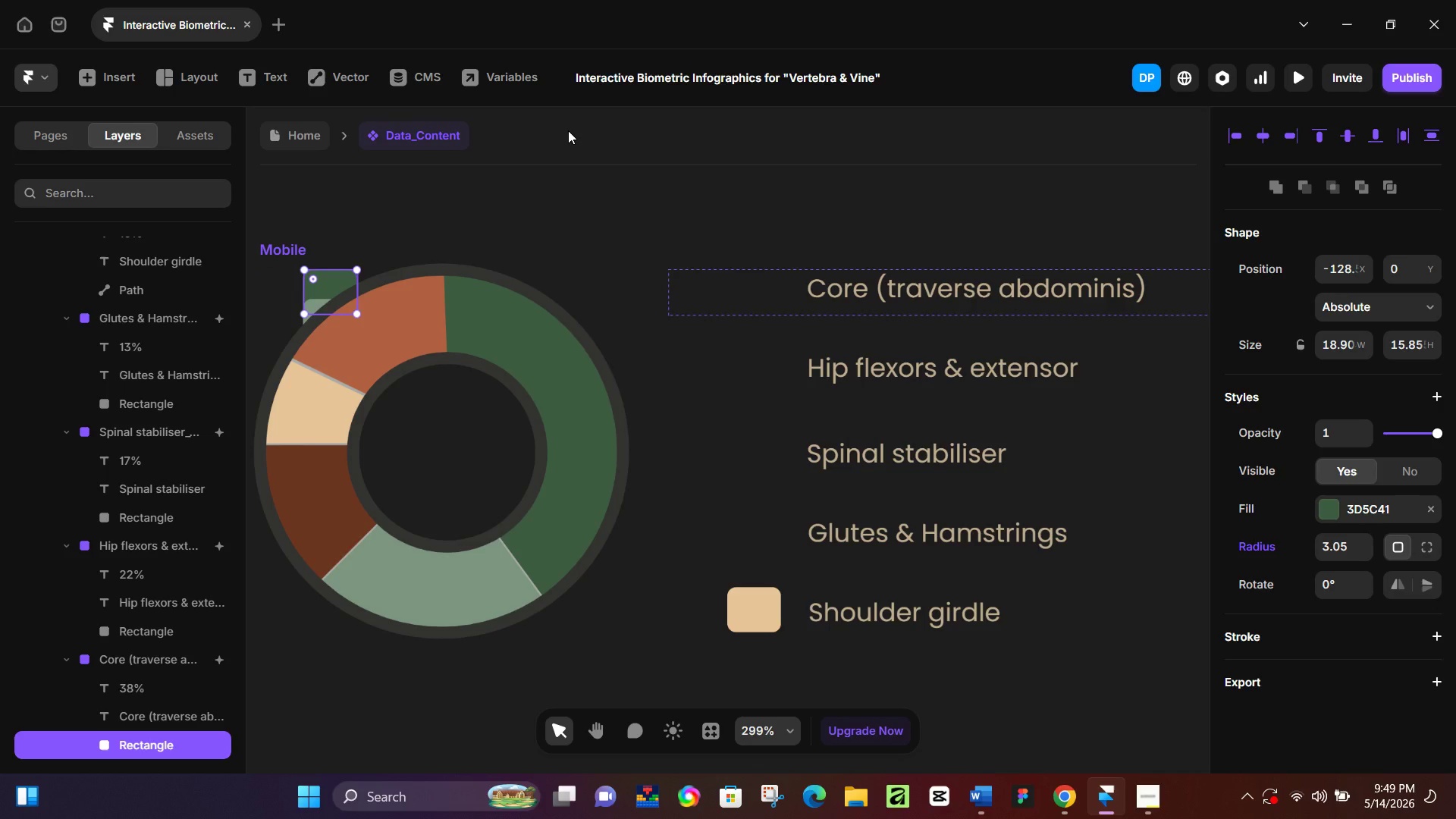 
hold_key(key=ArrowRight, duration=1.03)
 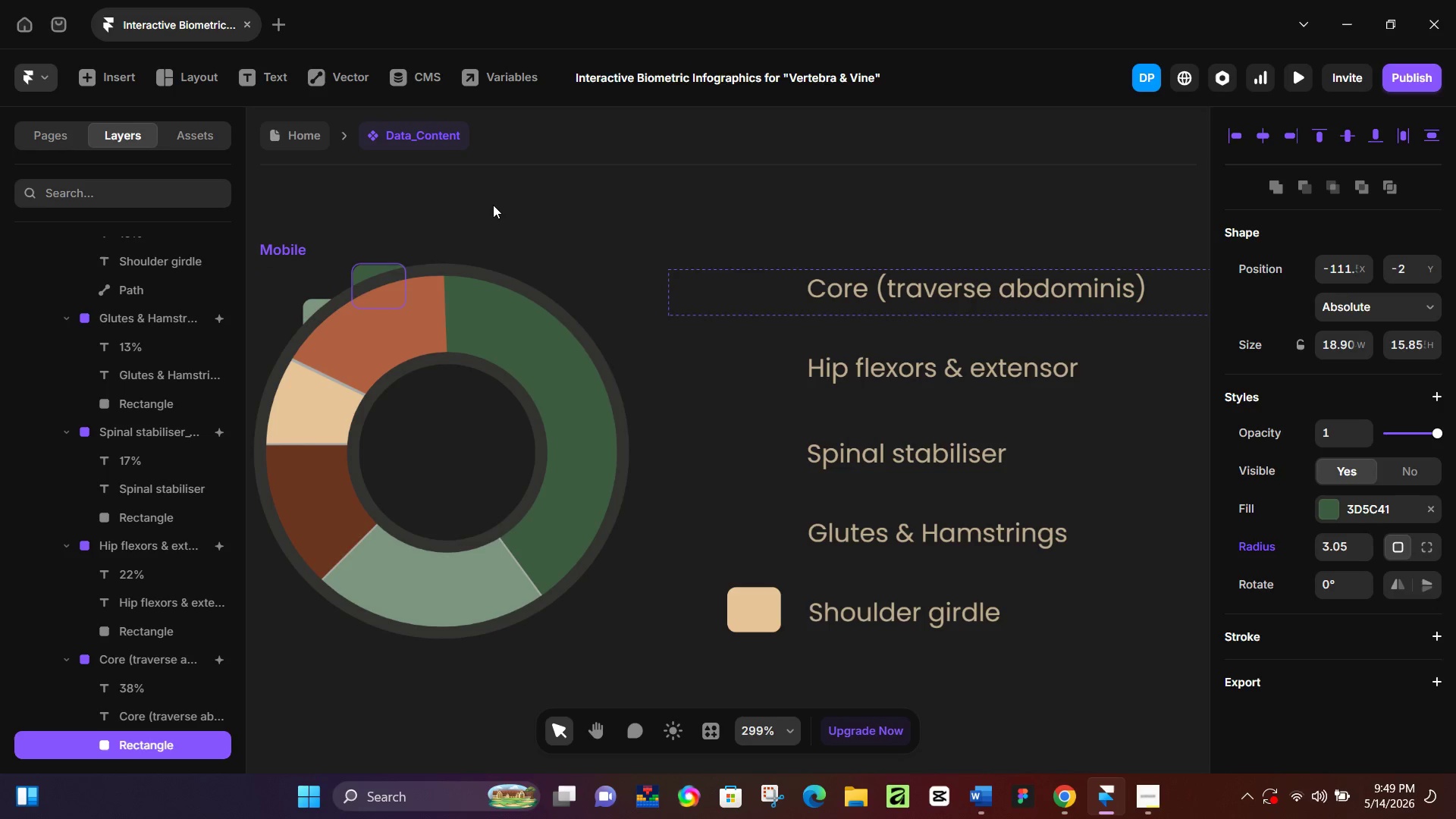 
hold_key(key=ArrowUp, duration=1.33)
 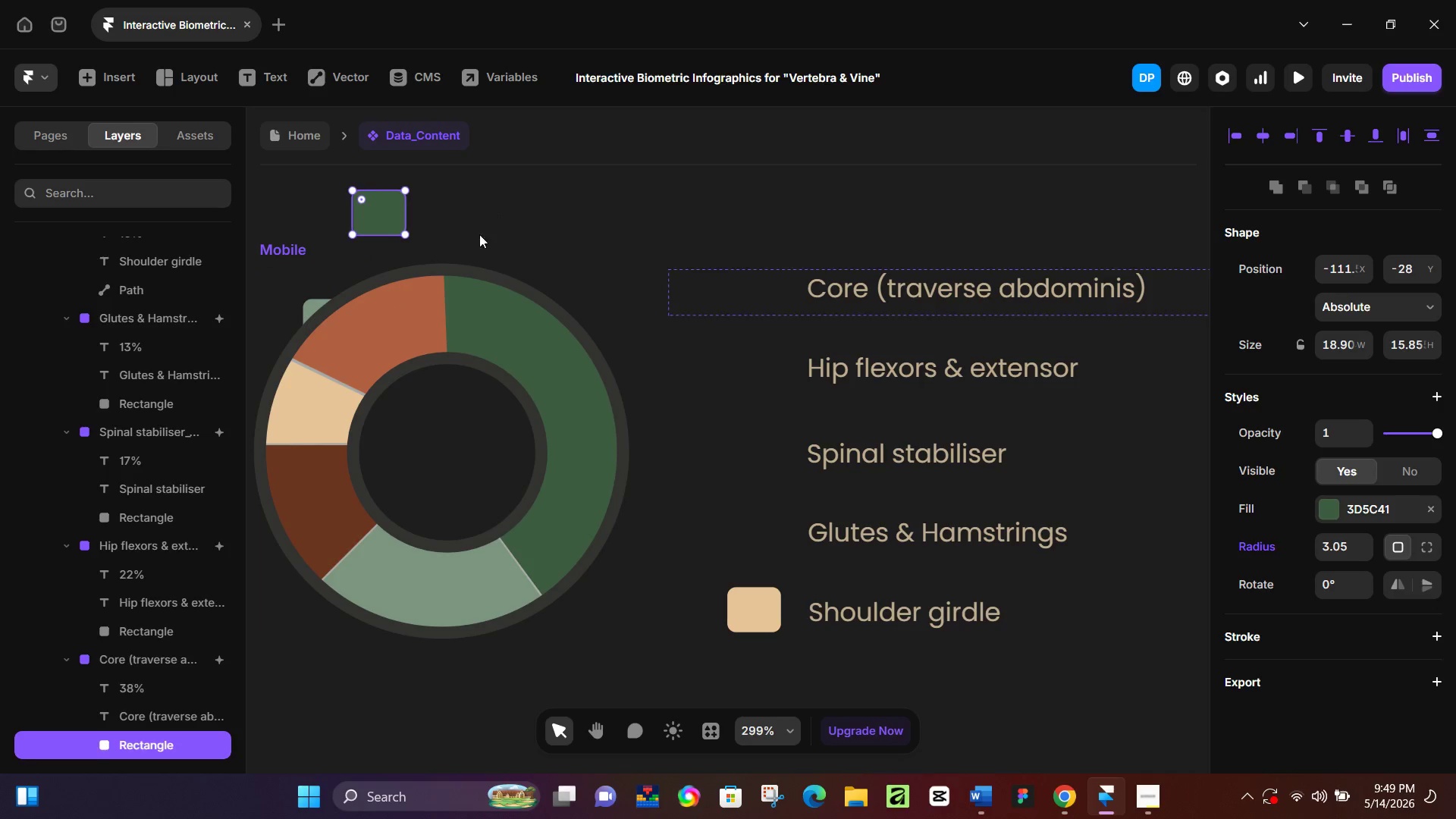 
hold_key(key=ArrowUp, duration=13.33)
 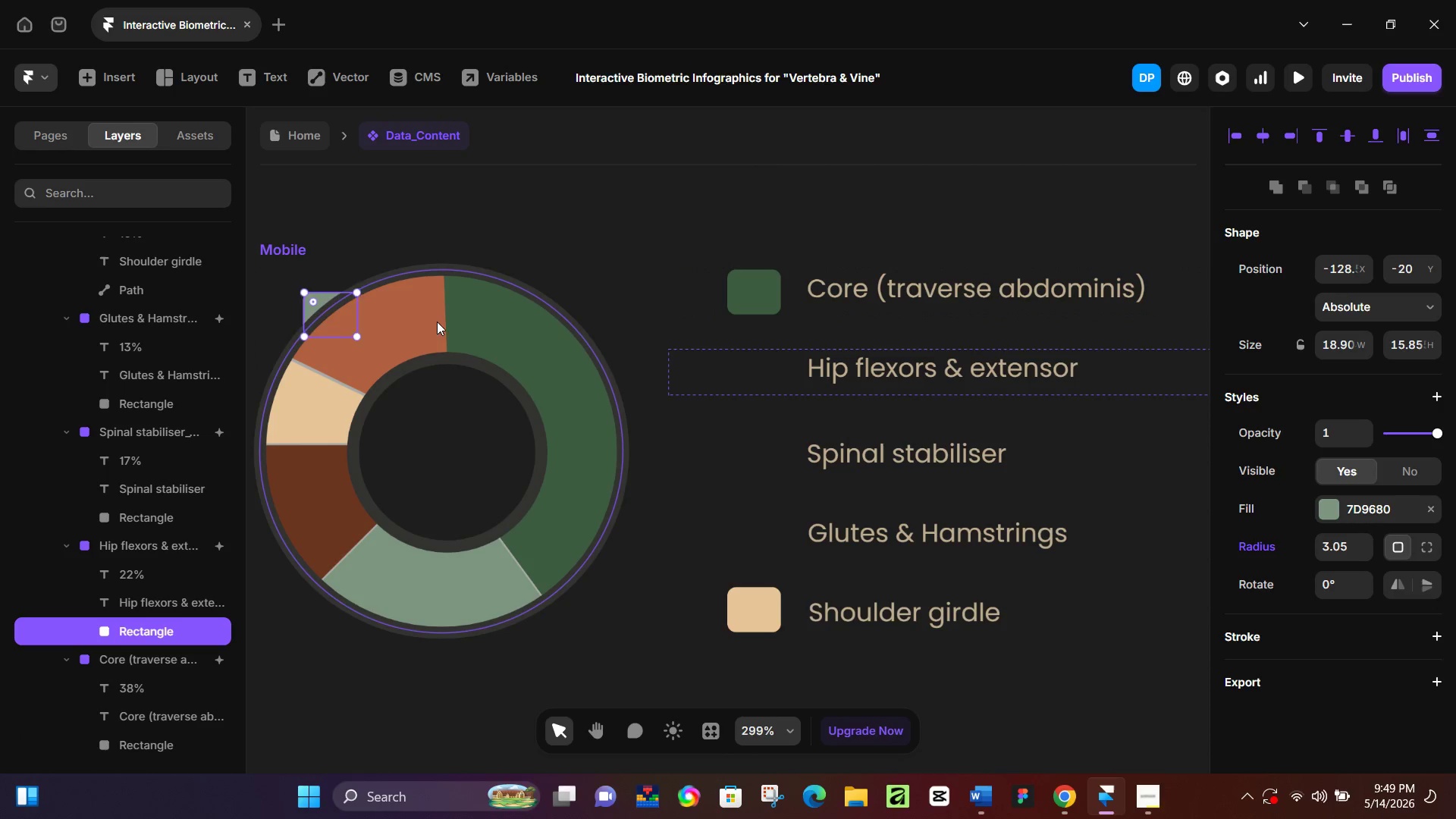 
left_click_drag(start_coordinate=[391, 207], to_coordinate=[762, 285])
 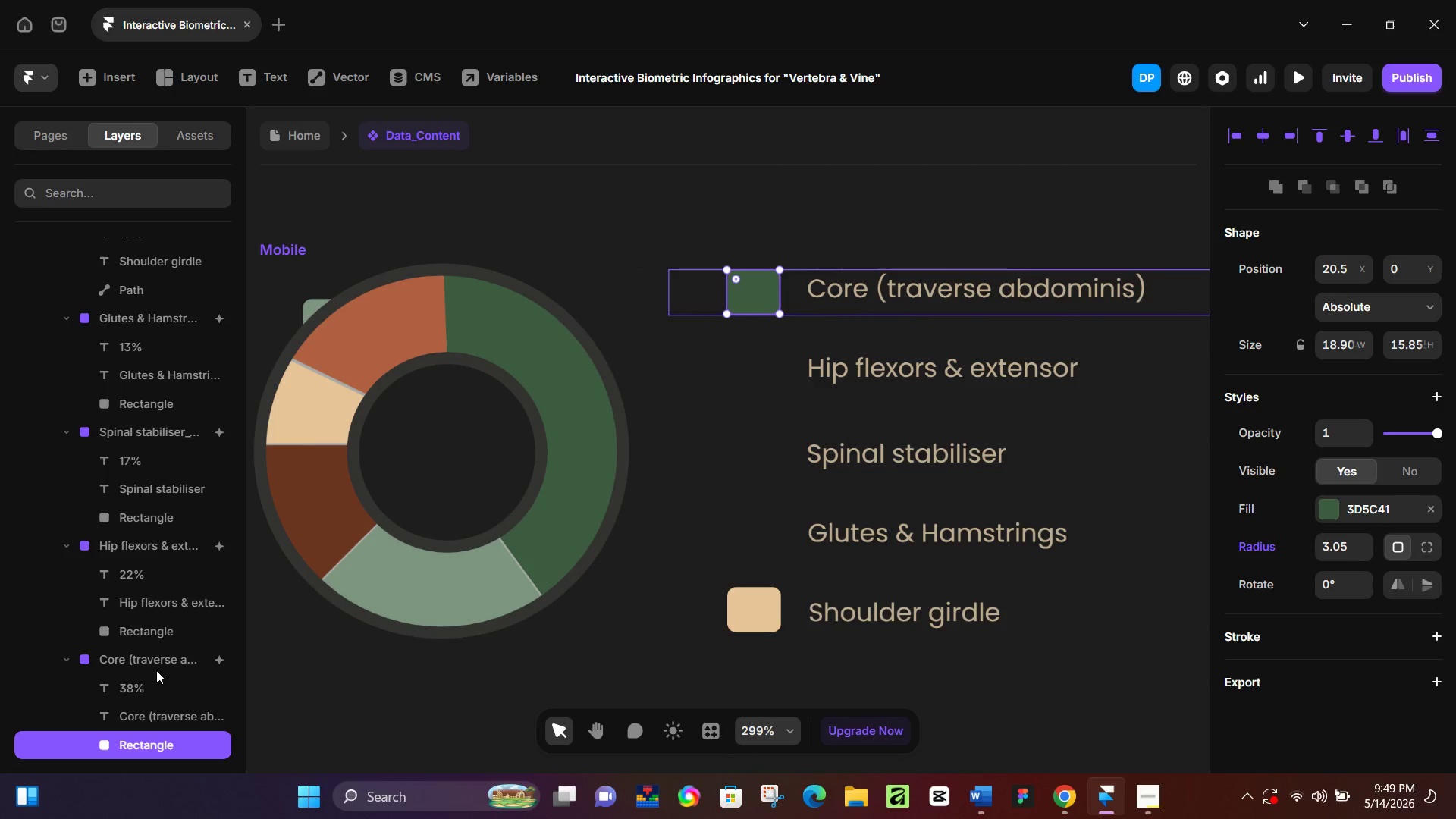 
left_click([155, 626])
 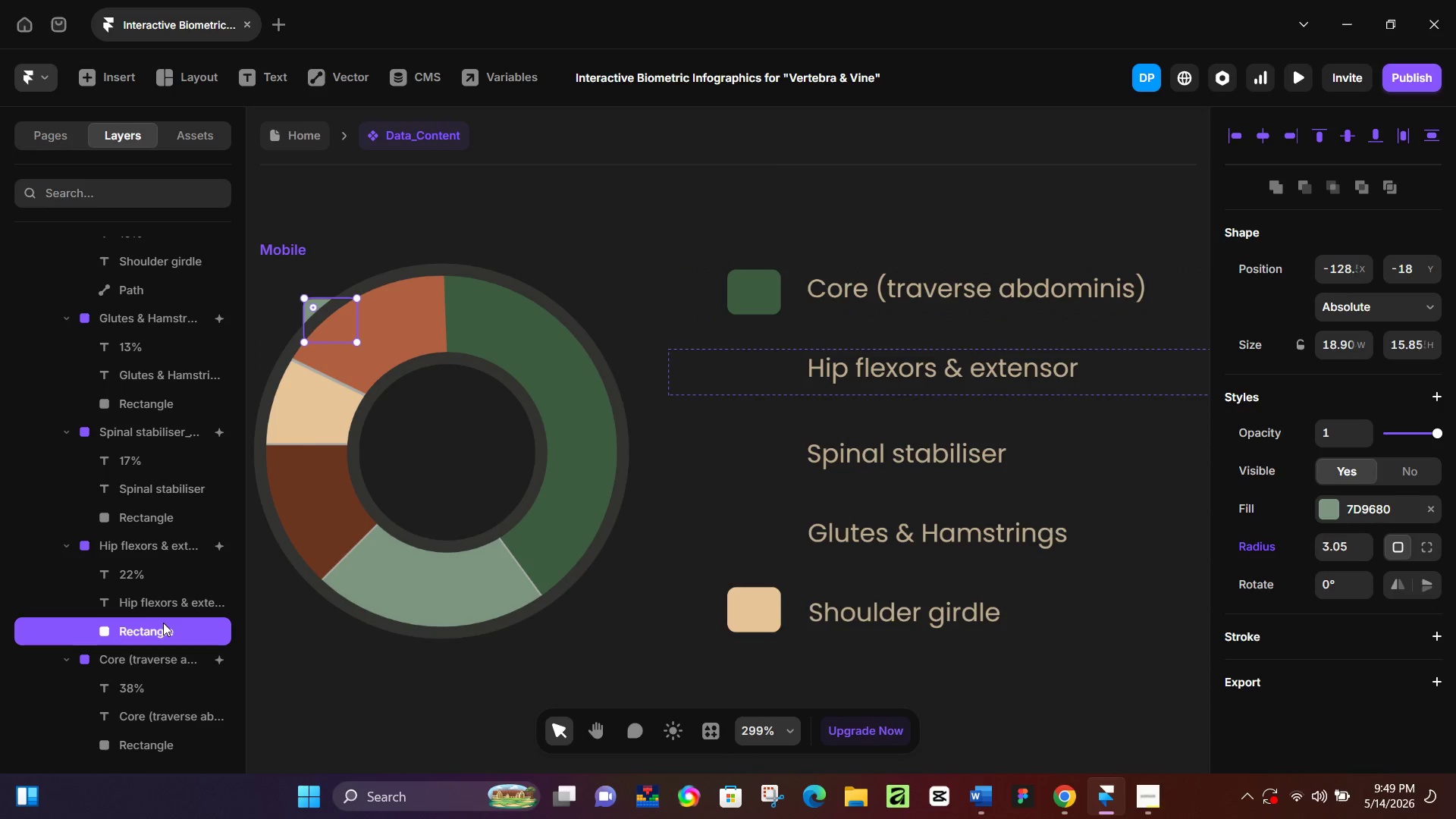 
hold_key(key=ArrowUp, duration=1.52)
 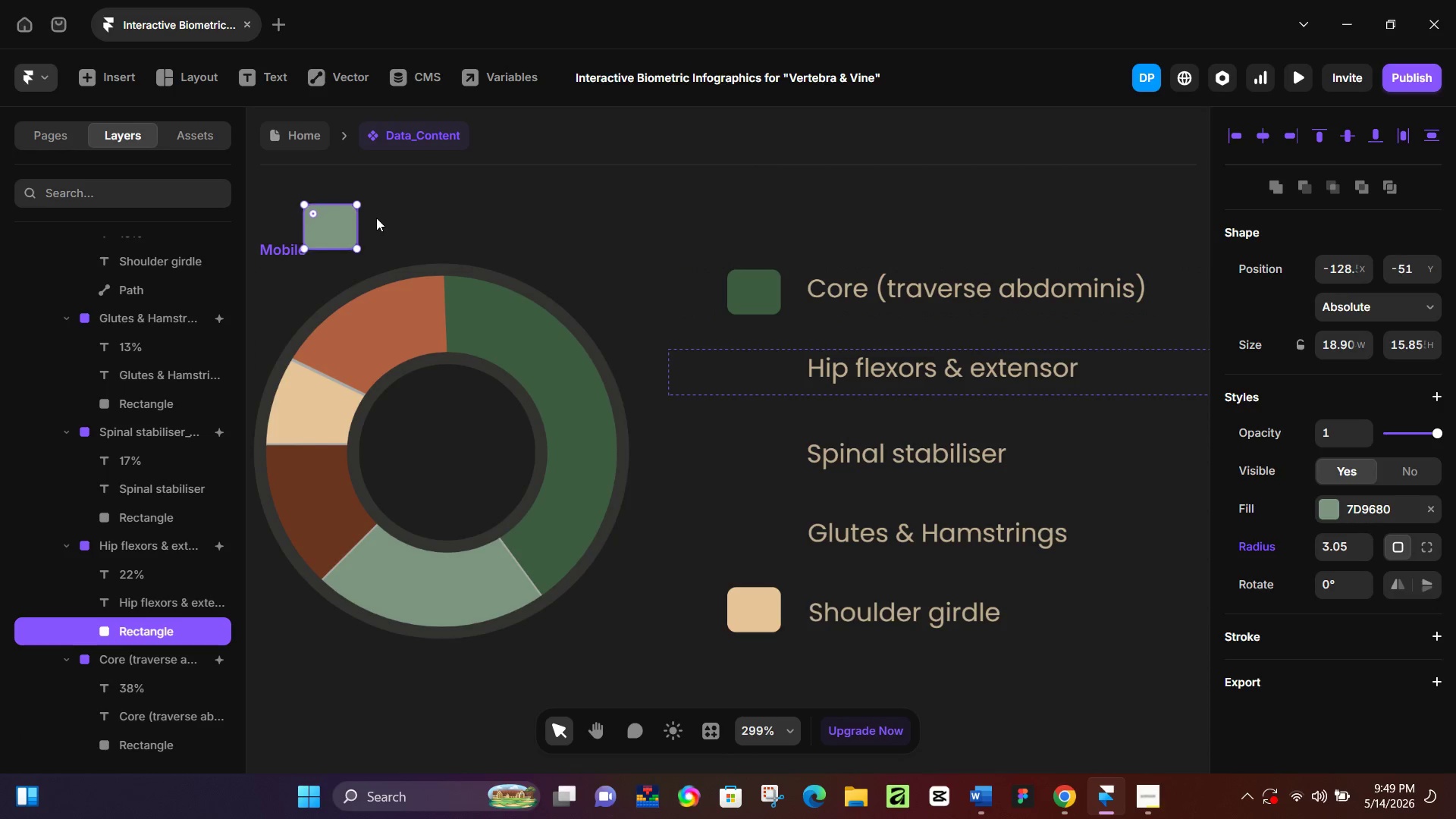 
key(ArrowUp)
 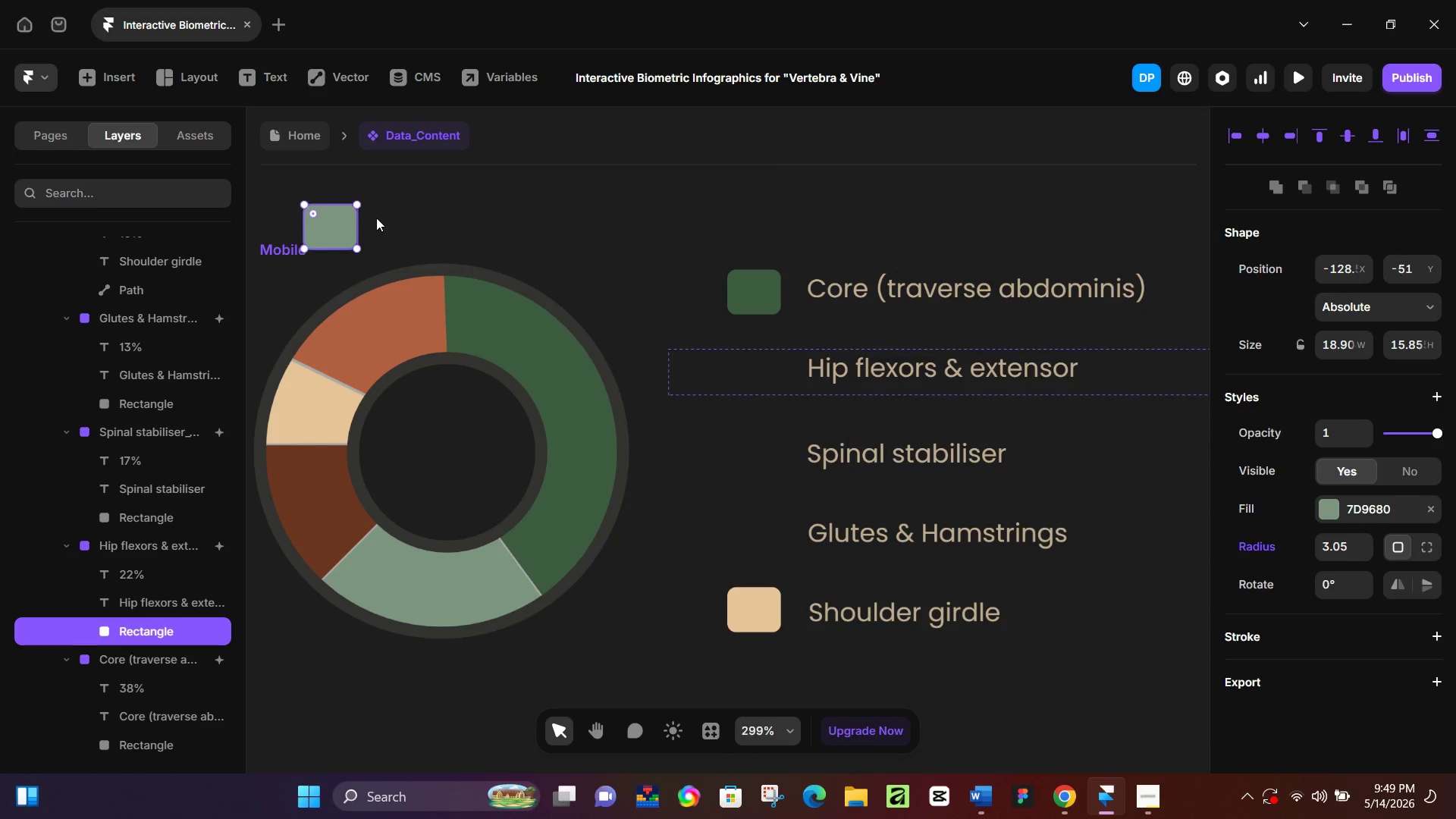 
key(ArrowUp)
 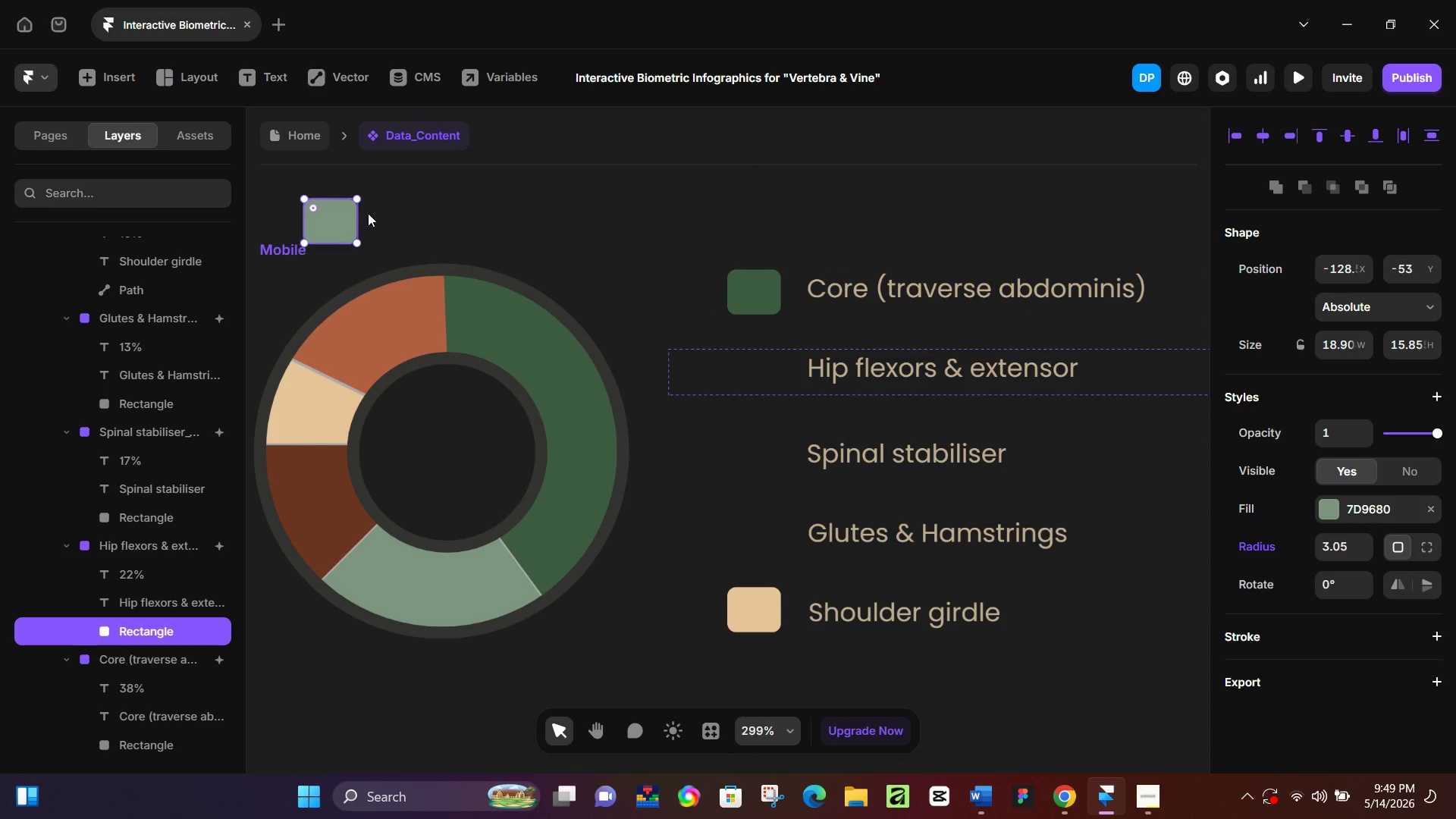 
key(ArrowUp)
 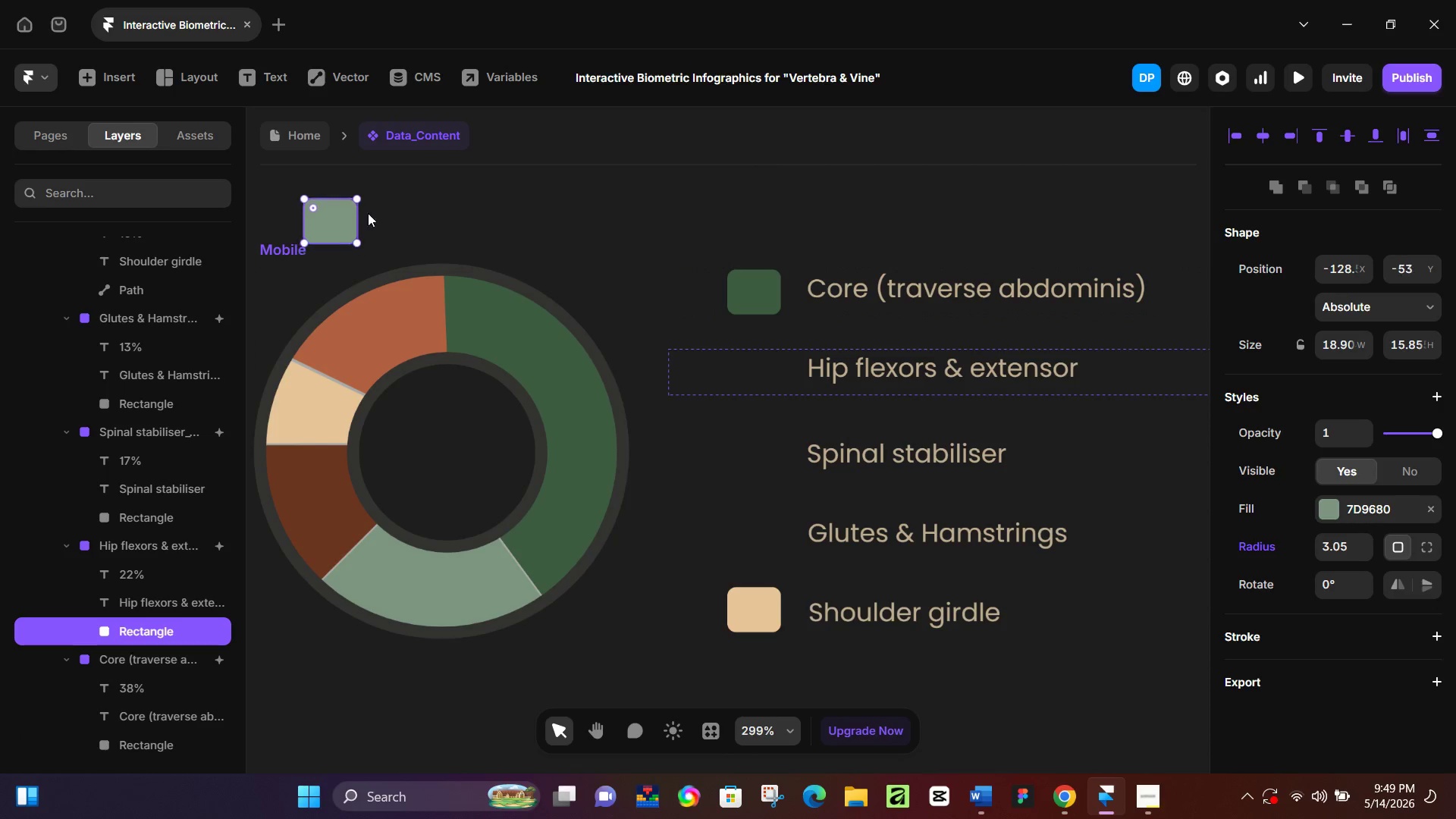 
key(ArrowUp)
 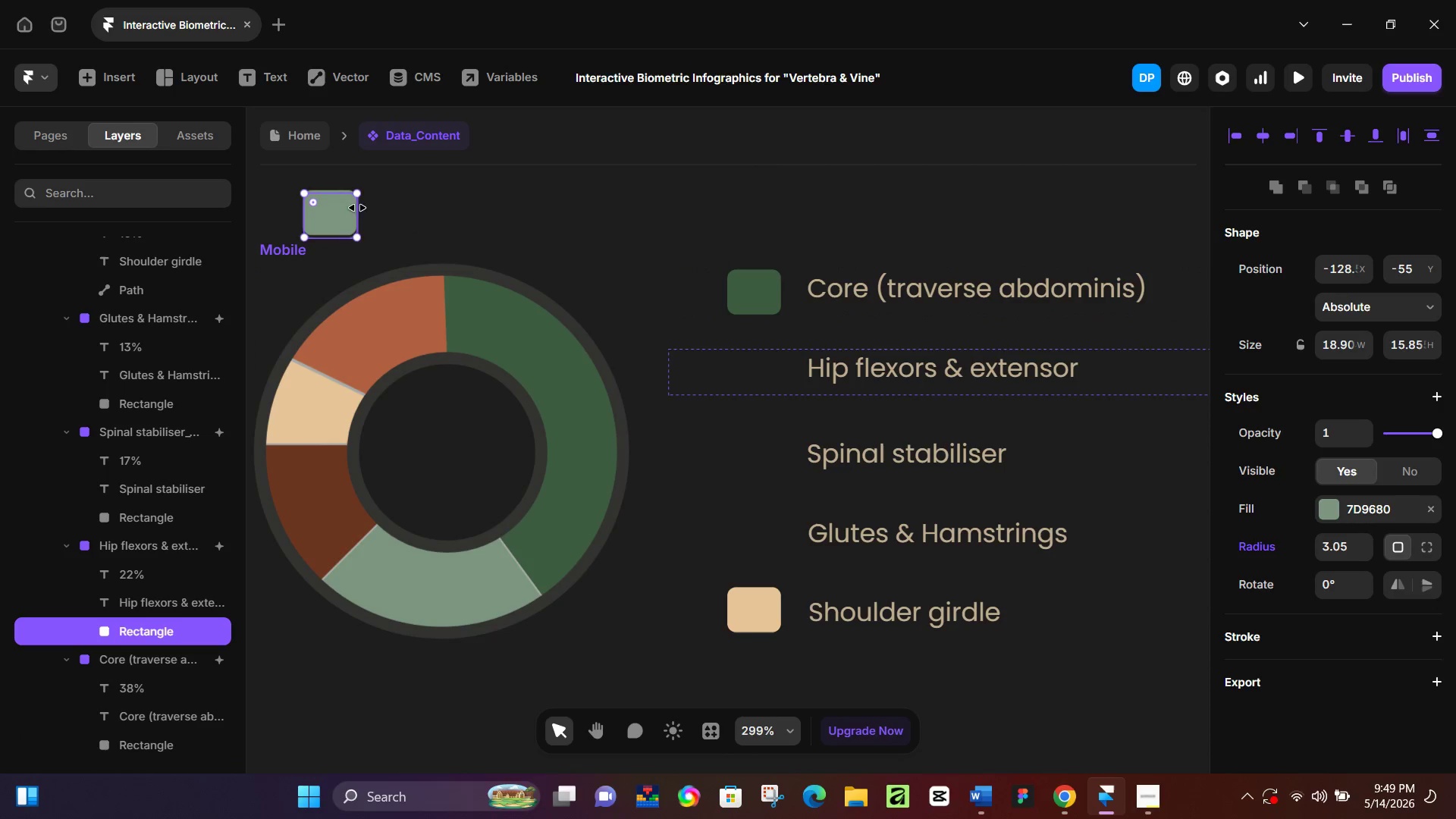 
key(ArrowUp)
 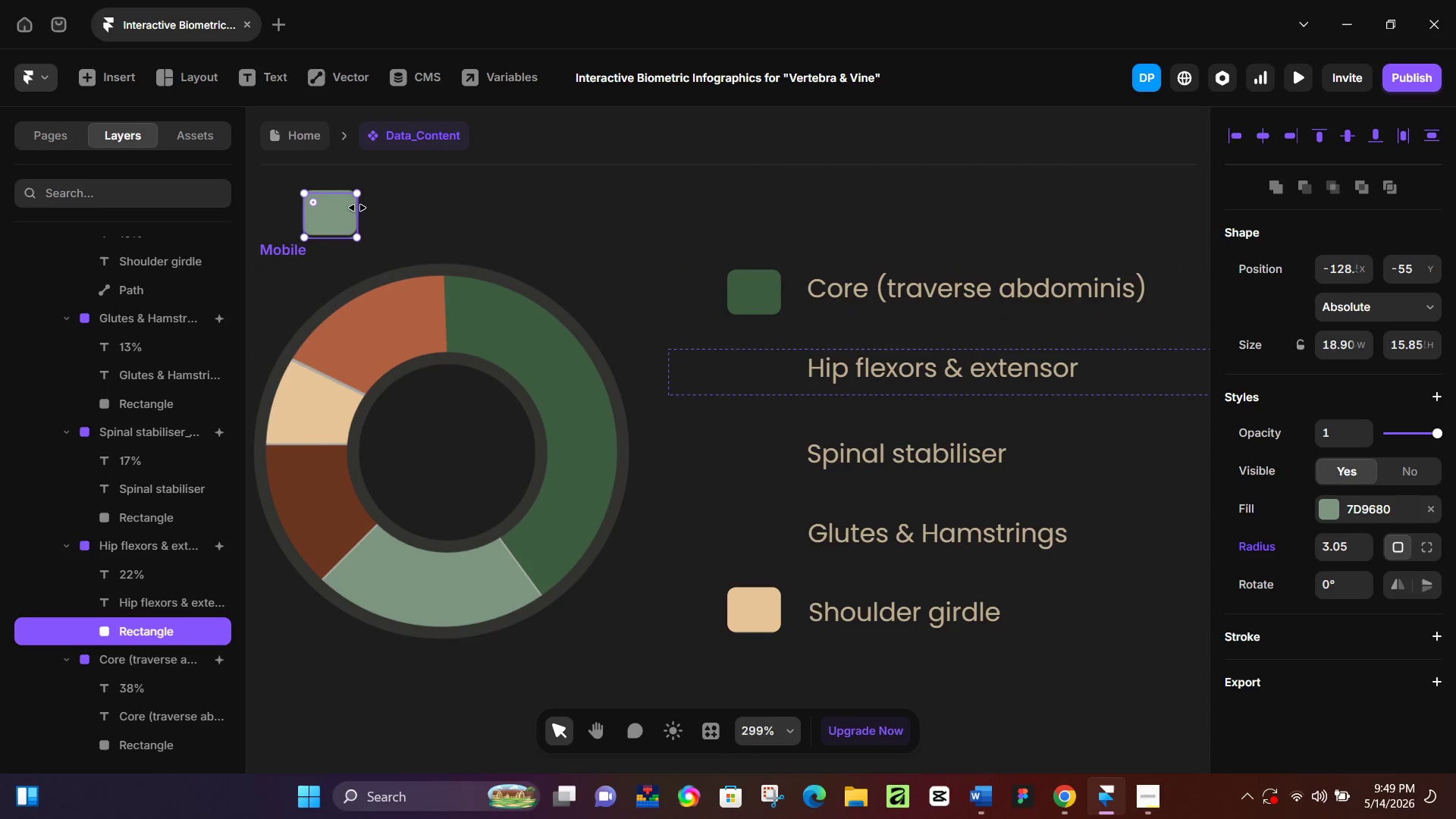 
key(ArrowUp)
 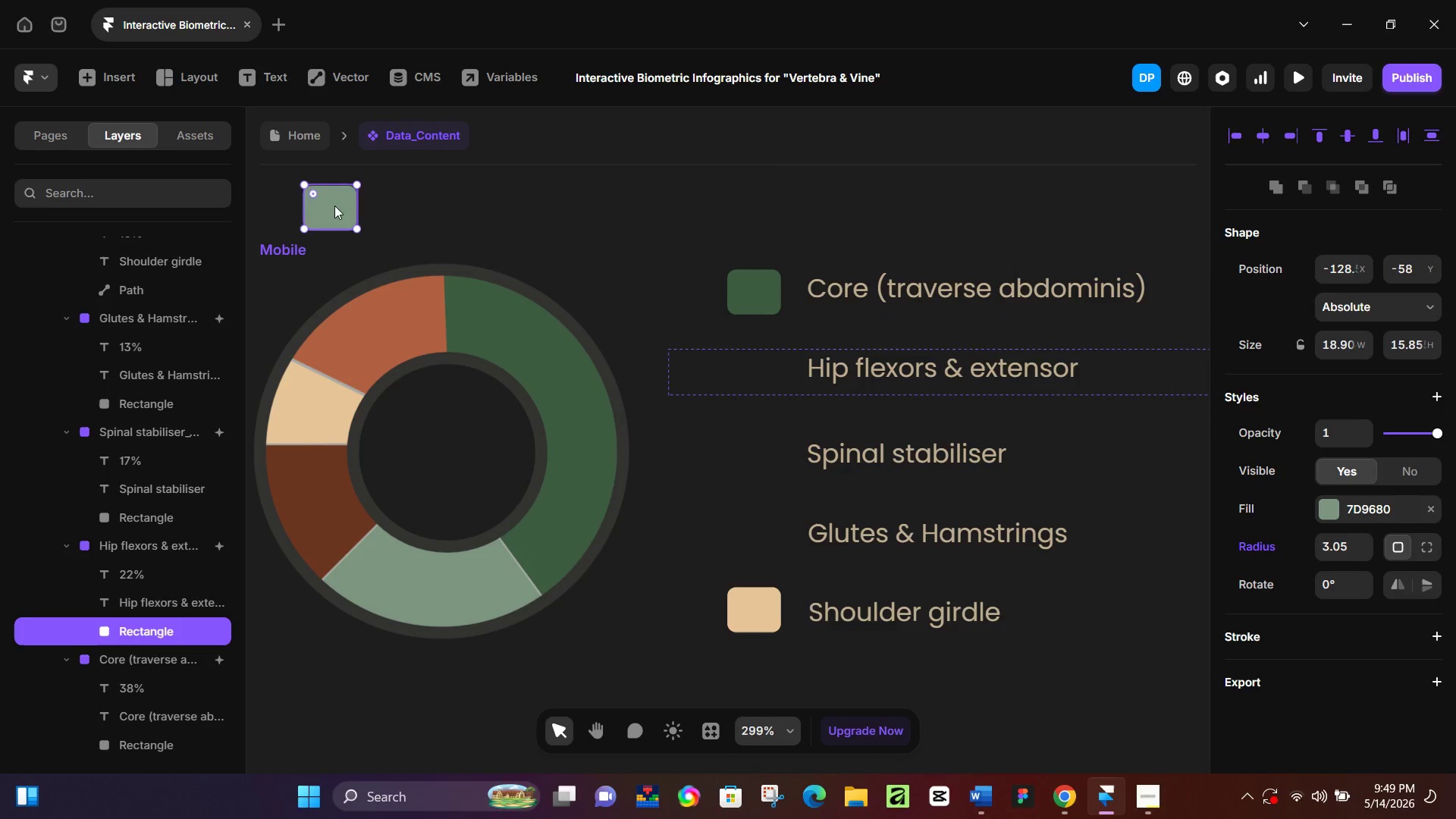 
left_click_drag(start_coordinate=[334, 206], to_coordinate=[757, 372])
 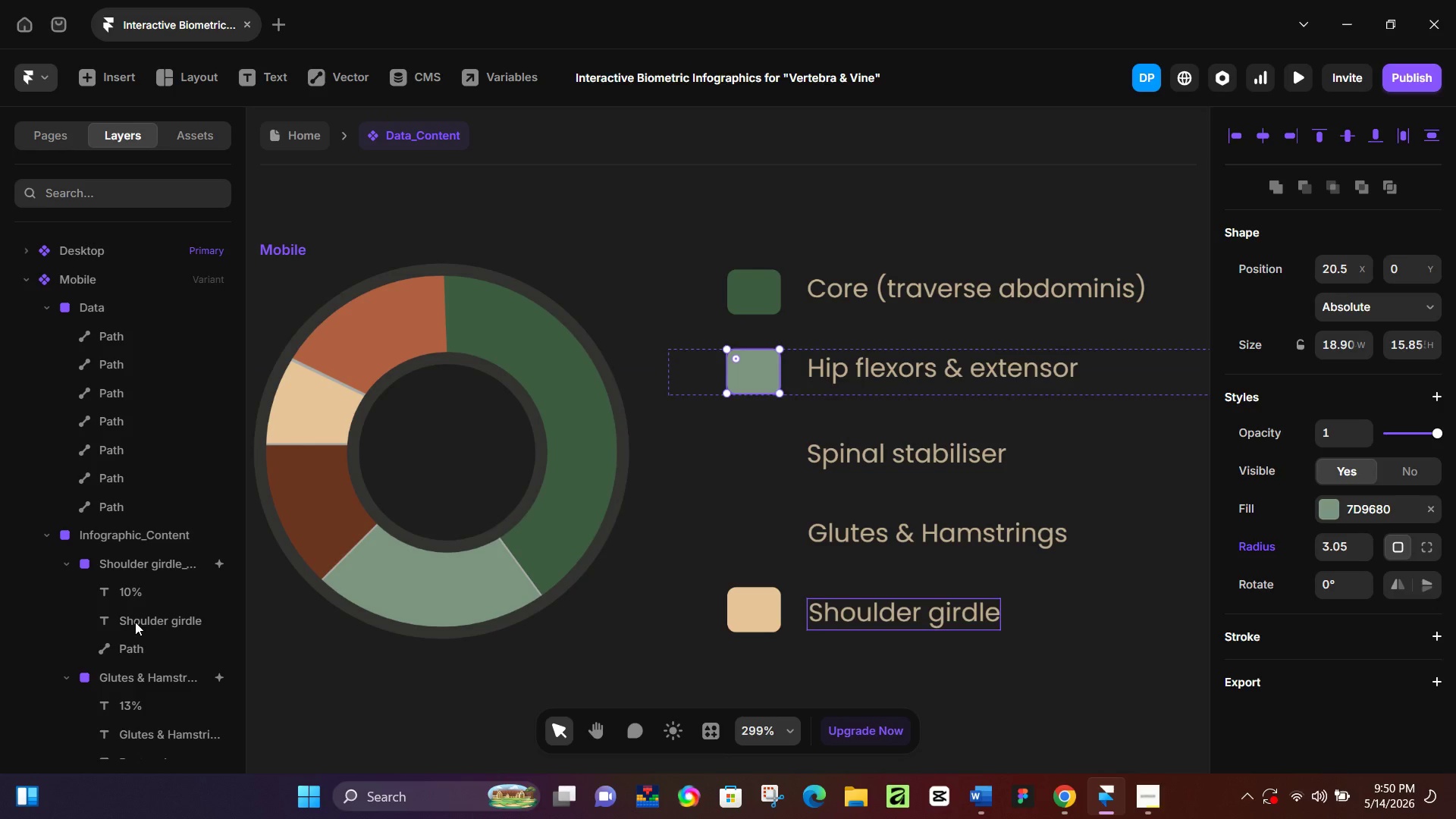 
wait(5.53)
 